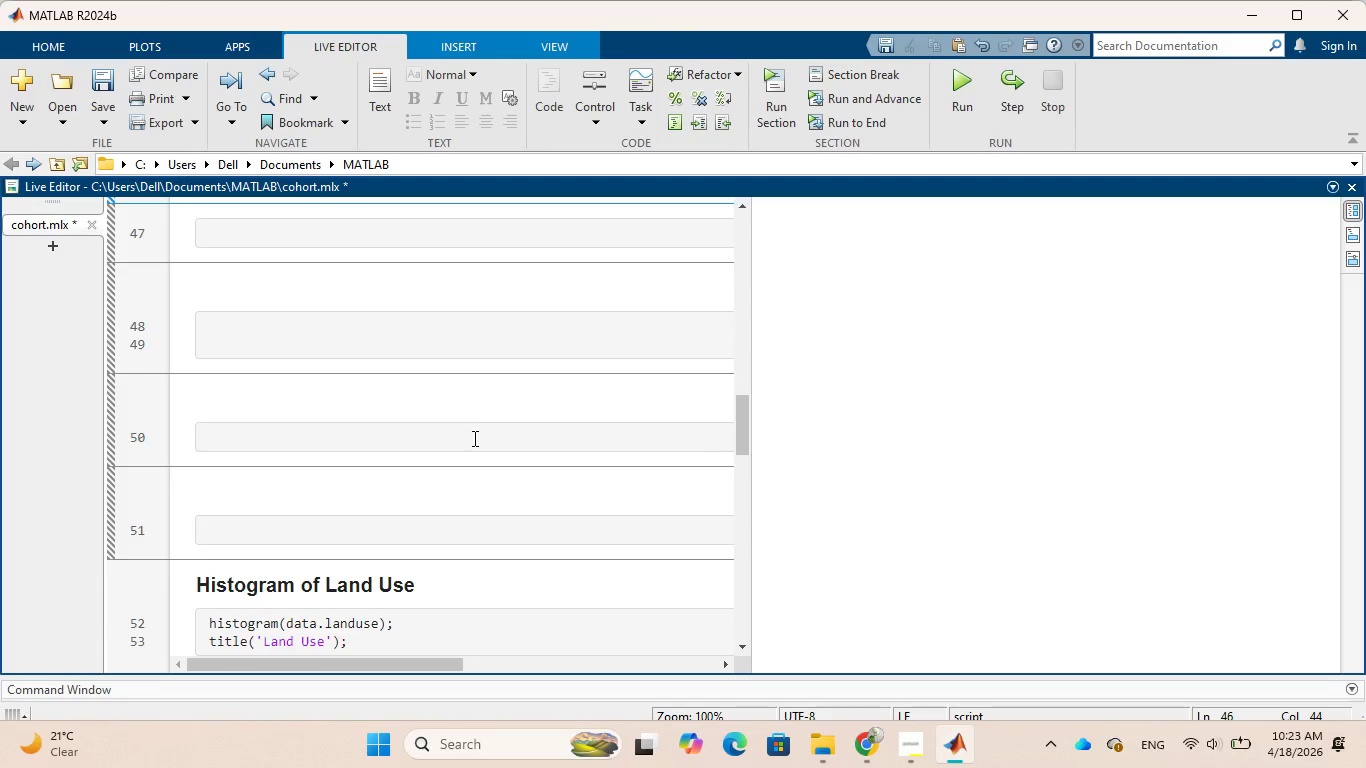 
scroll: coordinate [458, 530], scroll_direction: down, amount: 1.0
 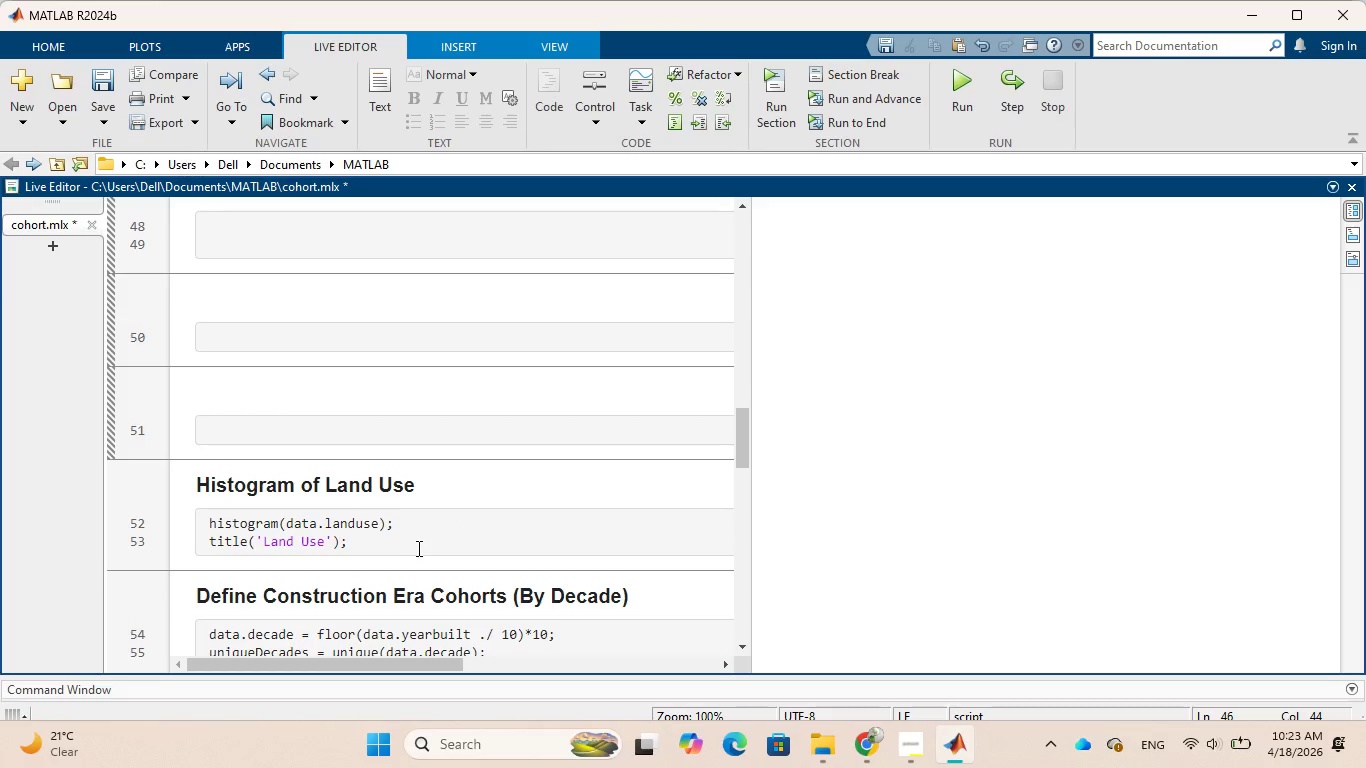 
left_click_drag(start_coordinate=[417, 548], to_coordinate=[194, 509])
 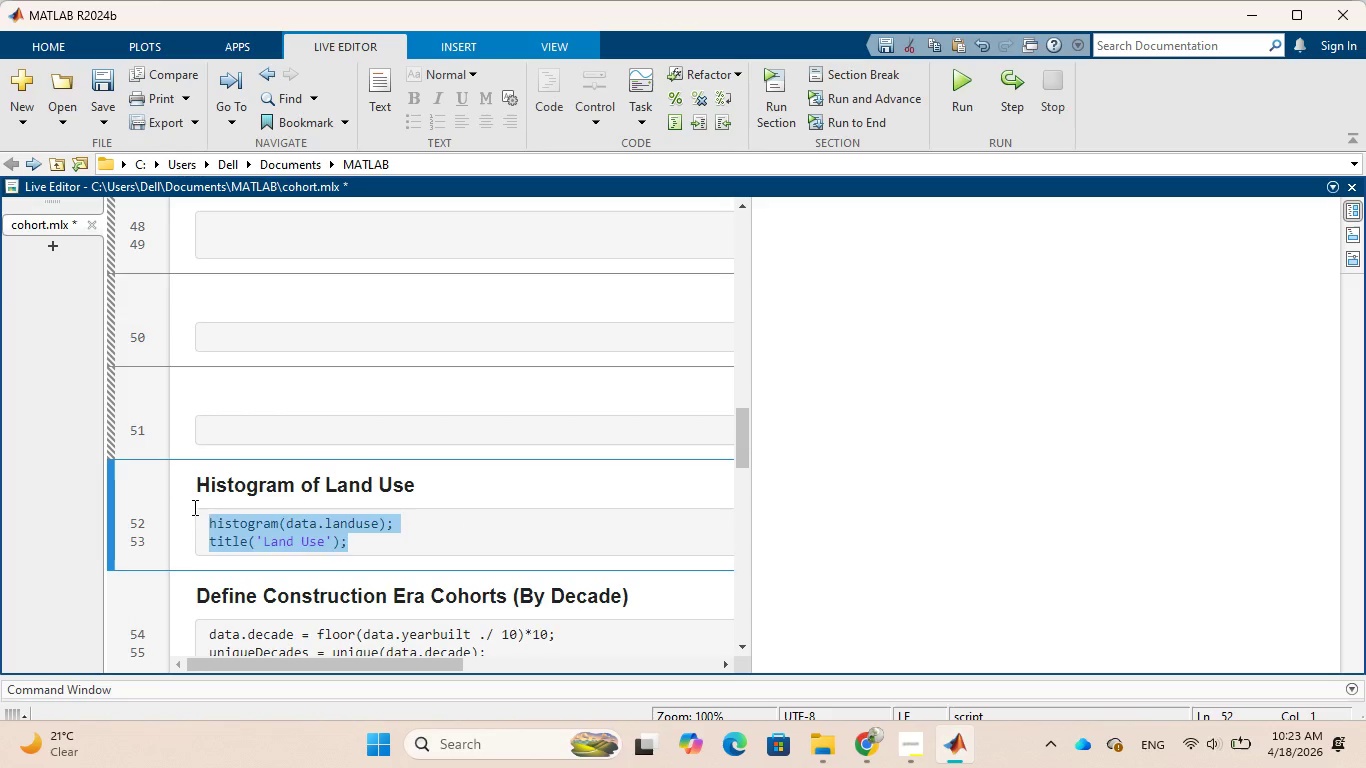 
key(Backspace)
 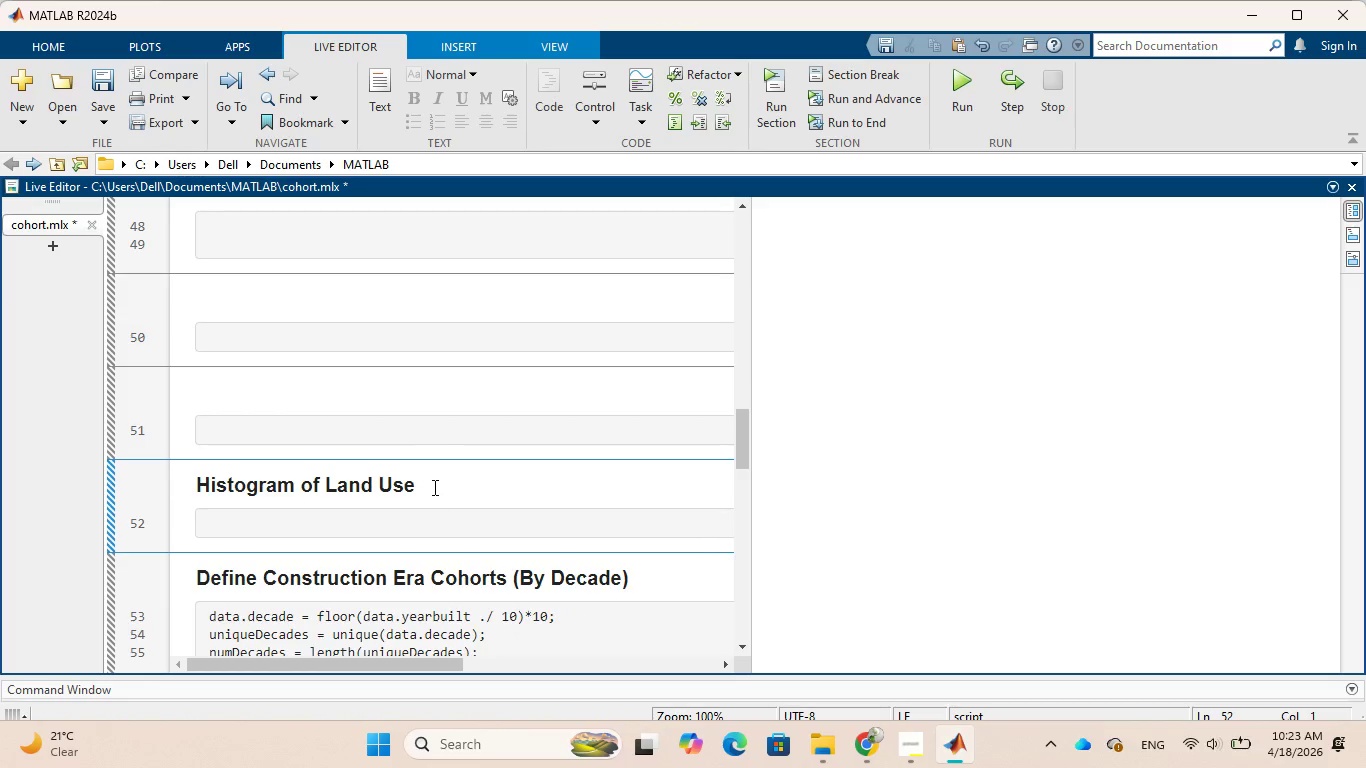 
left_click_drag(start_coordinate=[436, 485], to_coordinate=[180, 468])
 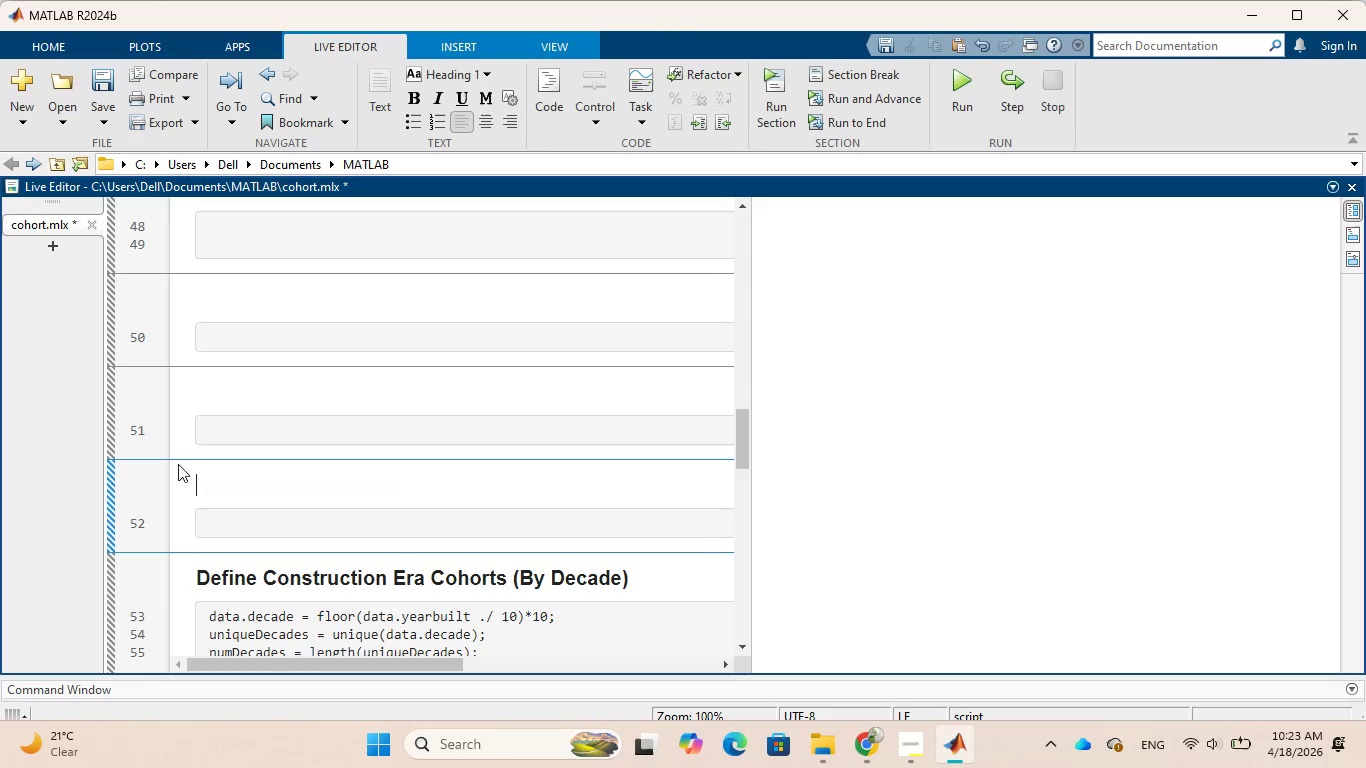 
key(Backspace)
 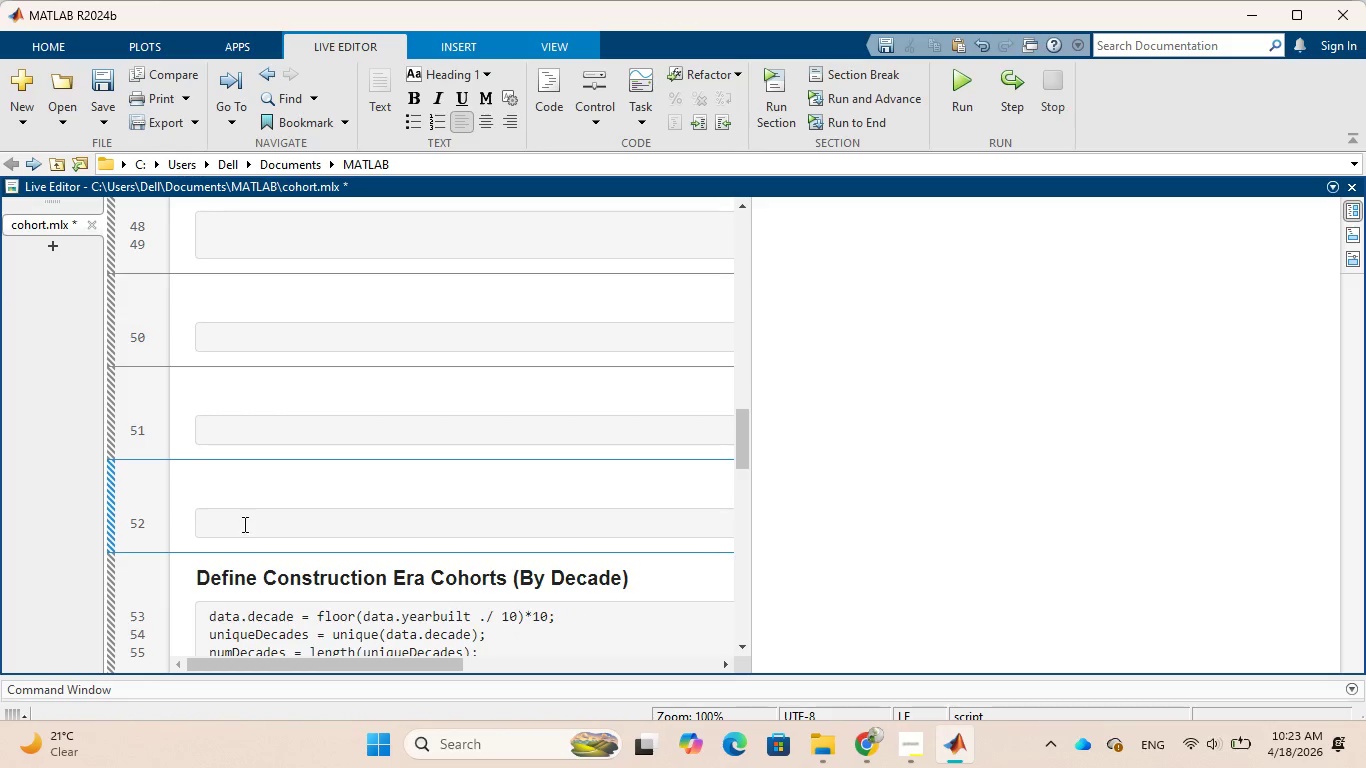 
left_click([243, 524])
 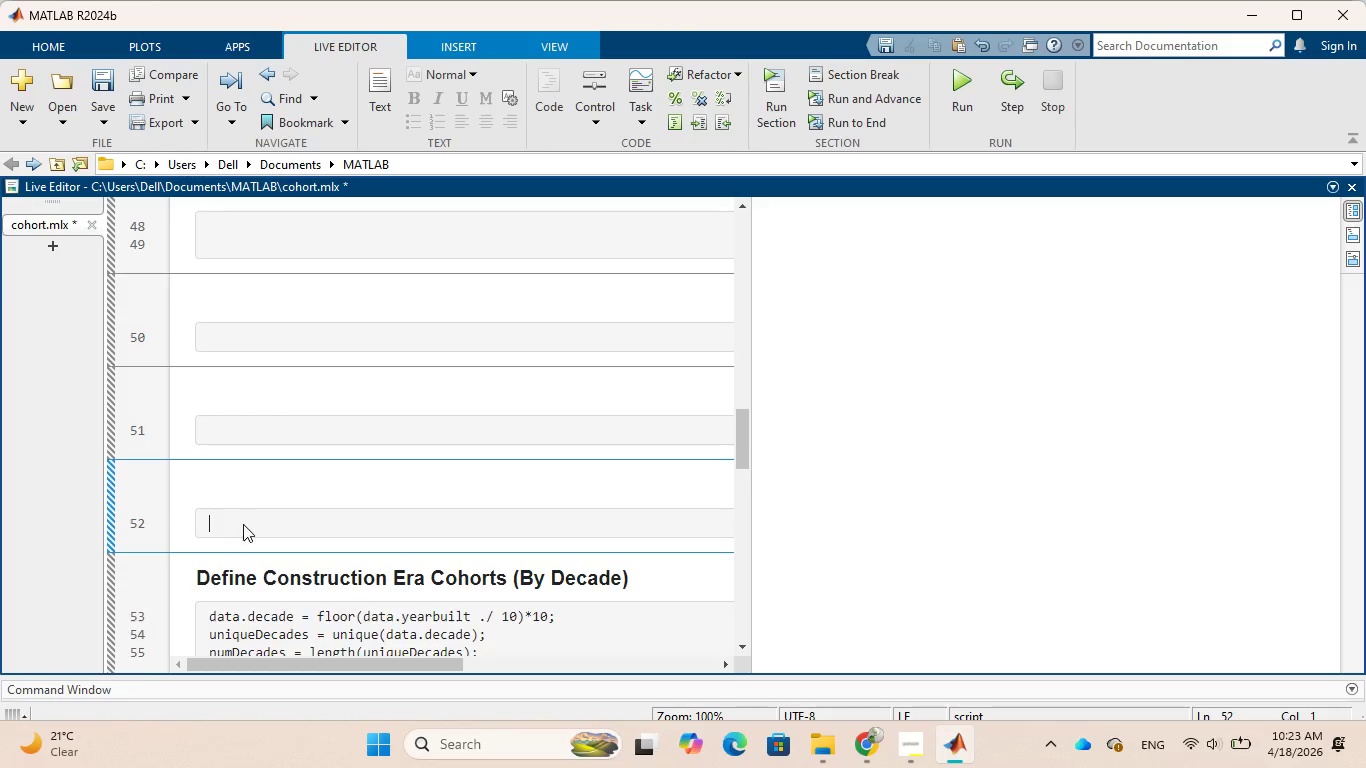 
key(Backspace)
 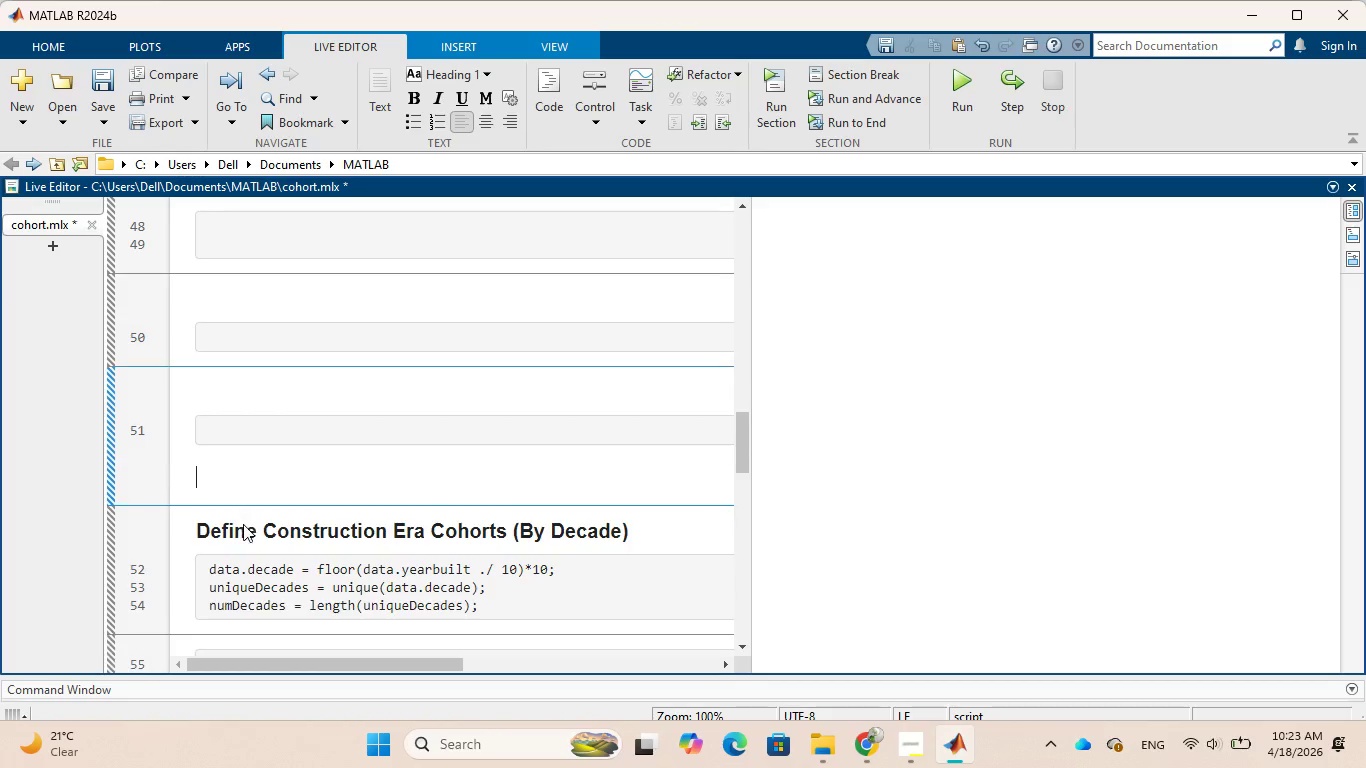 
key(Backspace)
 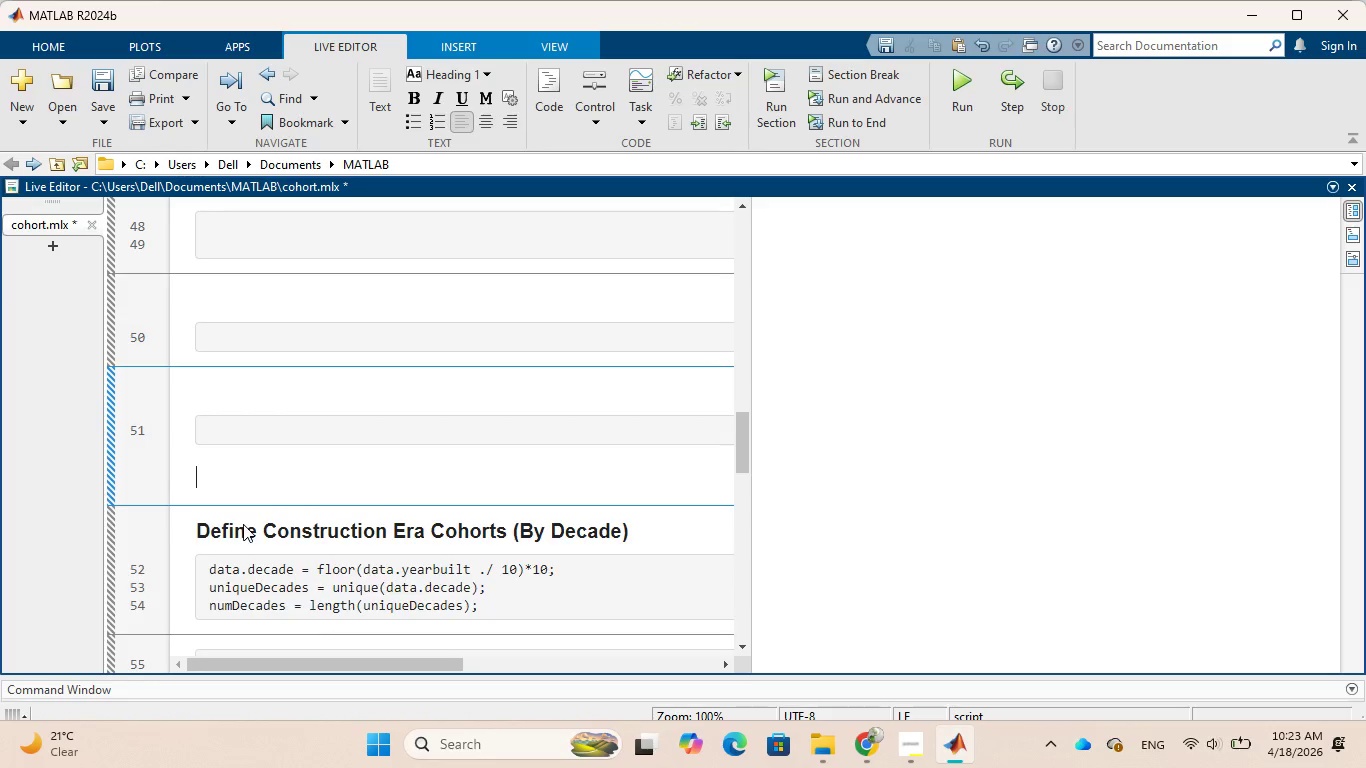 
key(Backspace)
 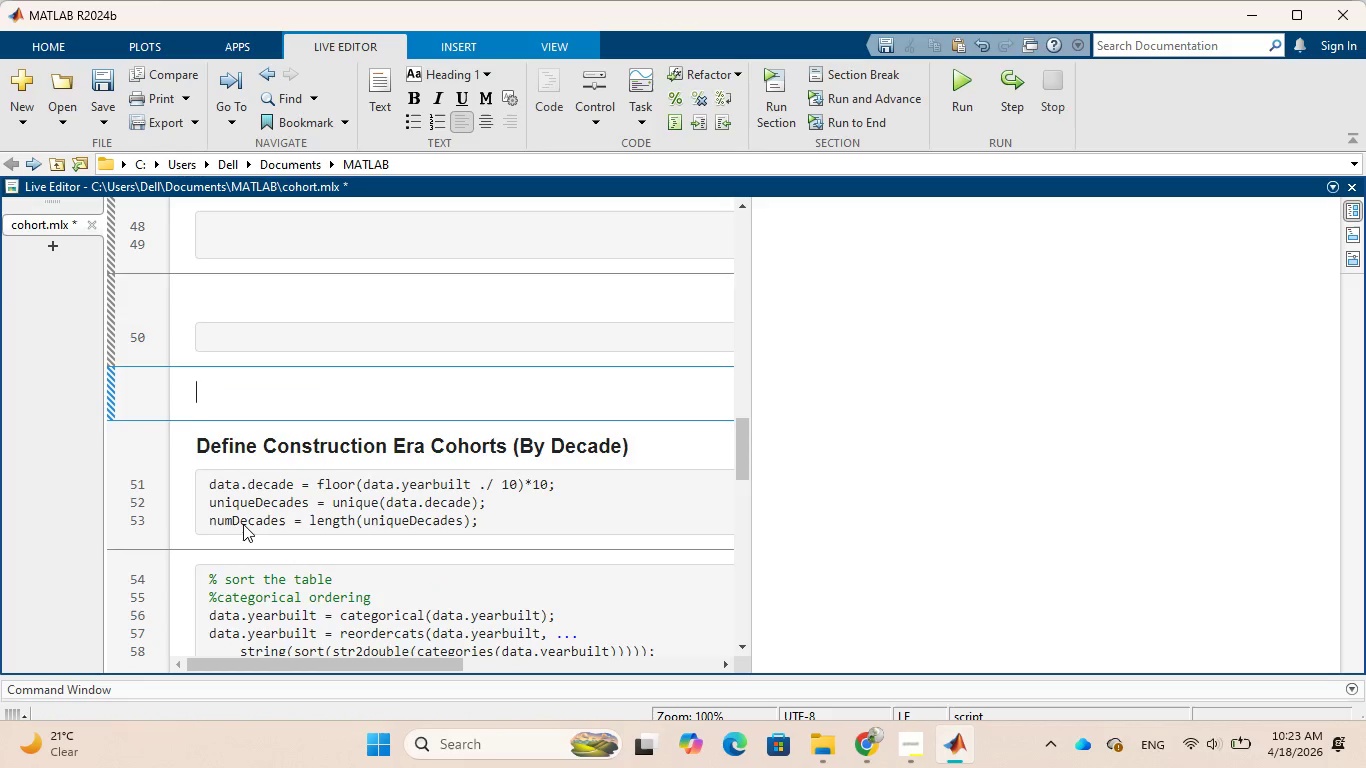 
key(Backspace)
 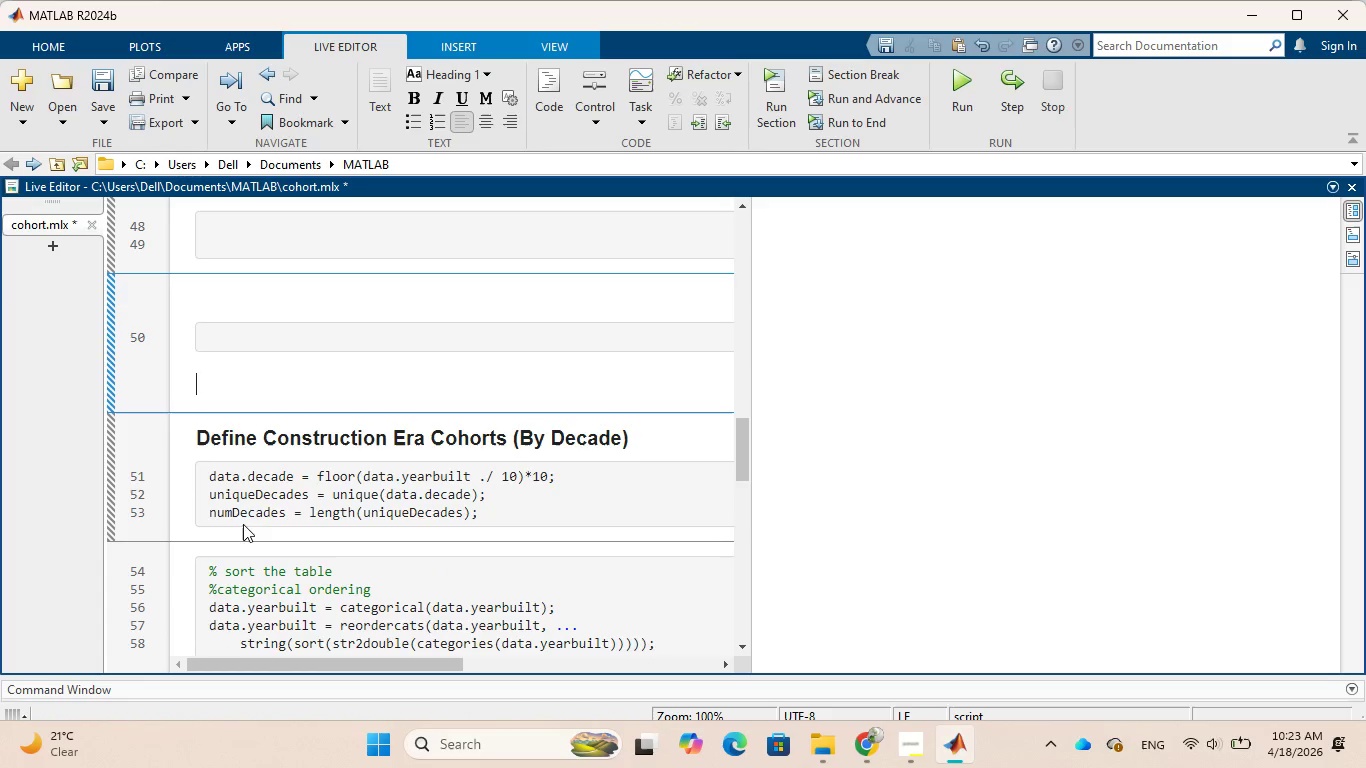 
key(Backspace)
 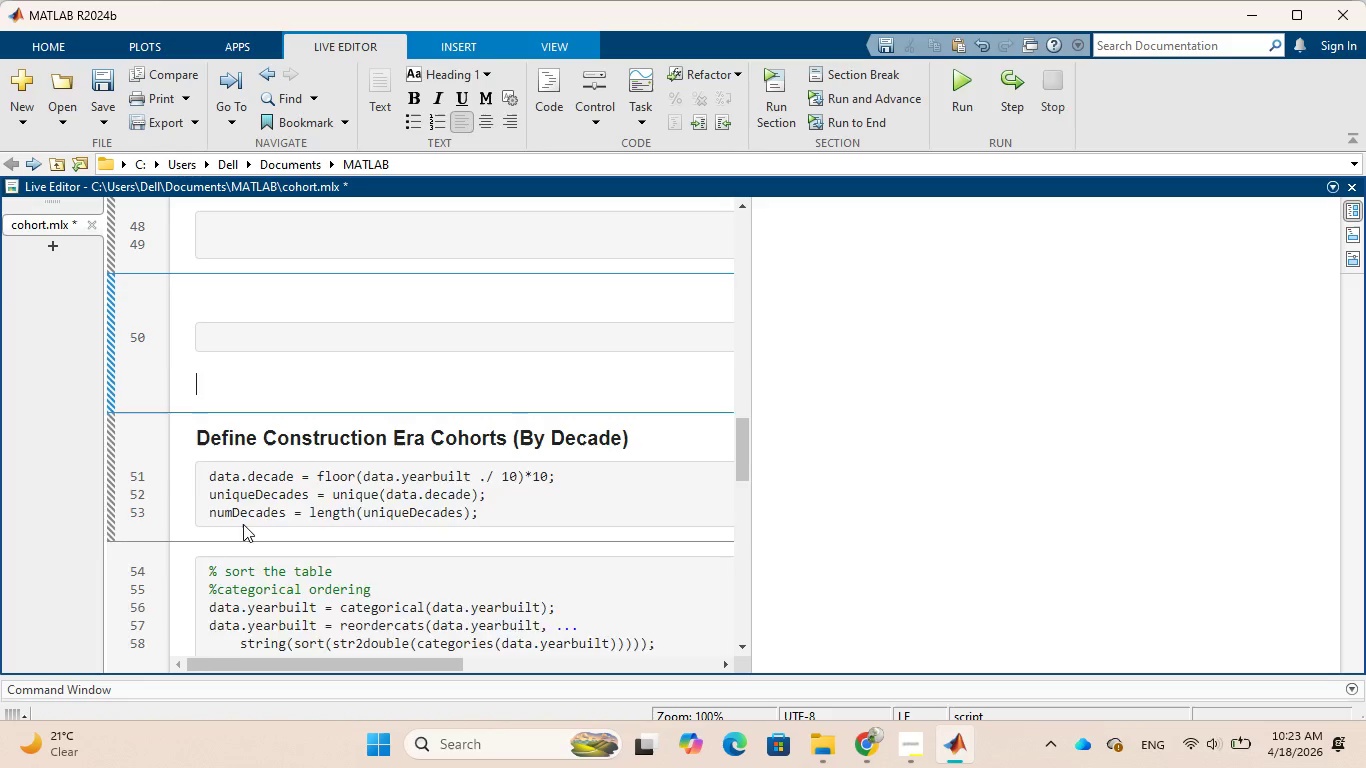 
key(Backspace)
 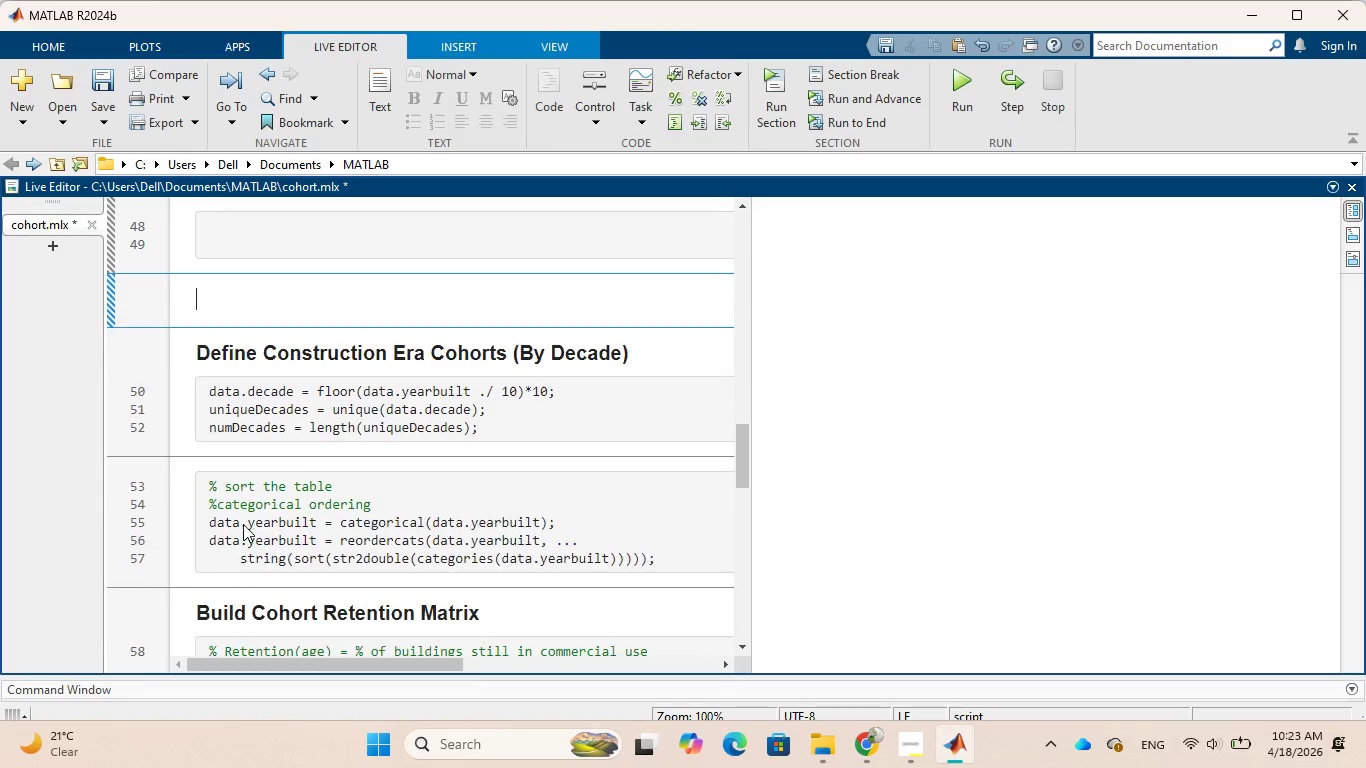 
key(Backspace)
 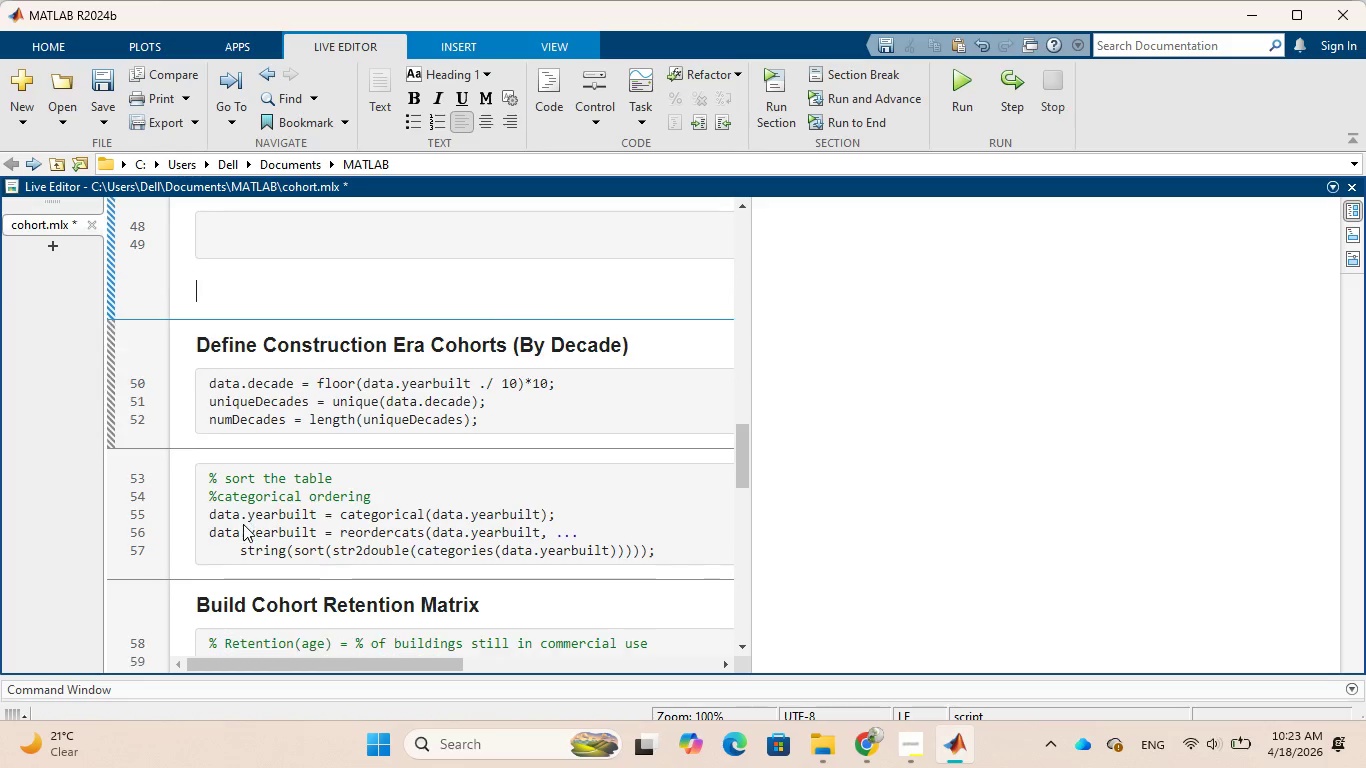 
key(Backspace)
 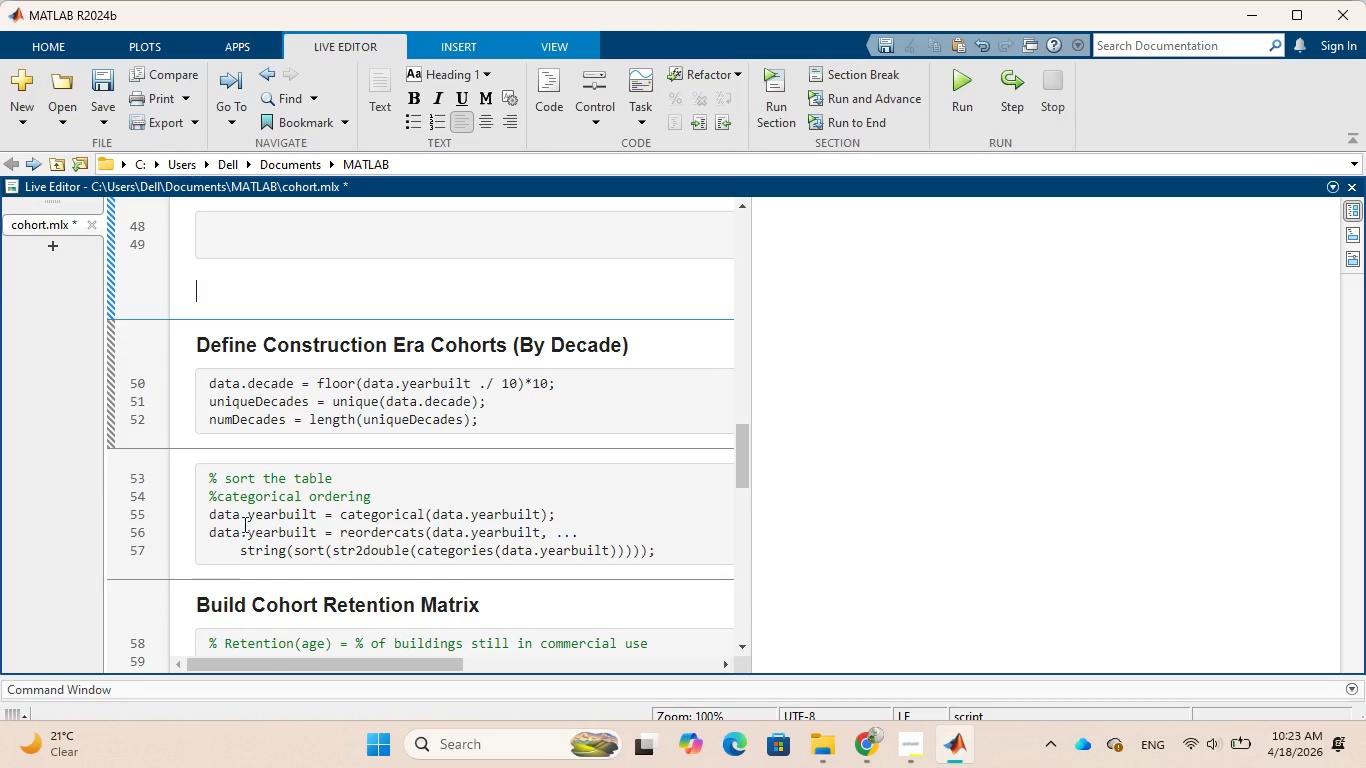 
scroll: coordinate [243, 524], scroll_direction: up, amount: 2.0
 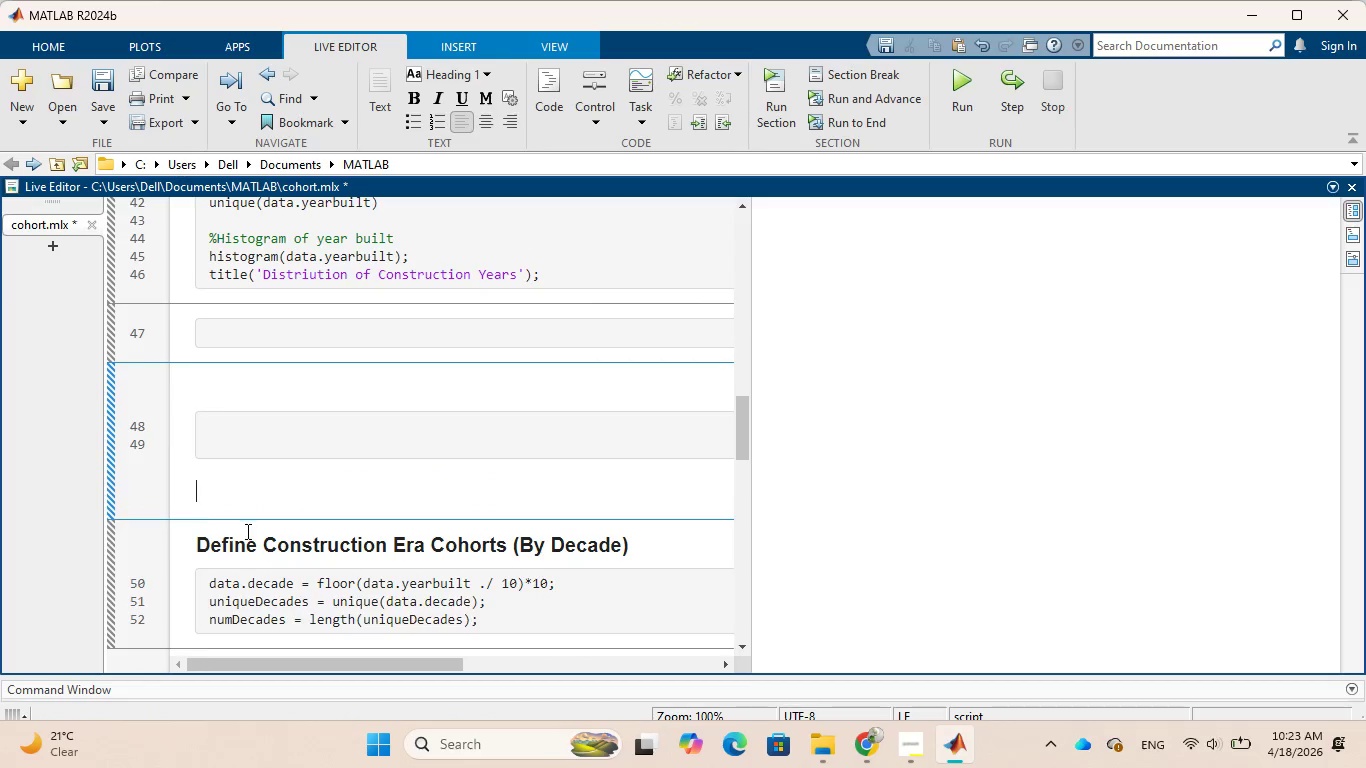 
key(Backspace)
 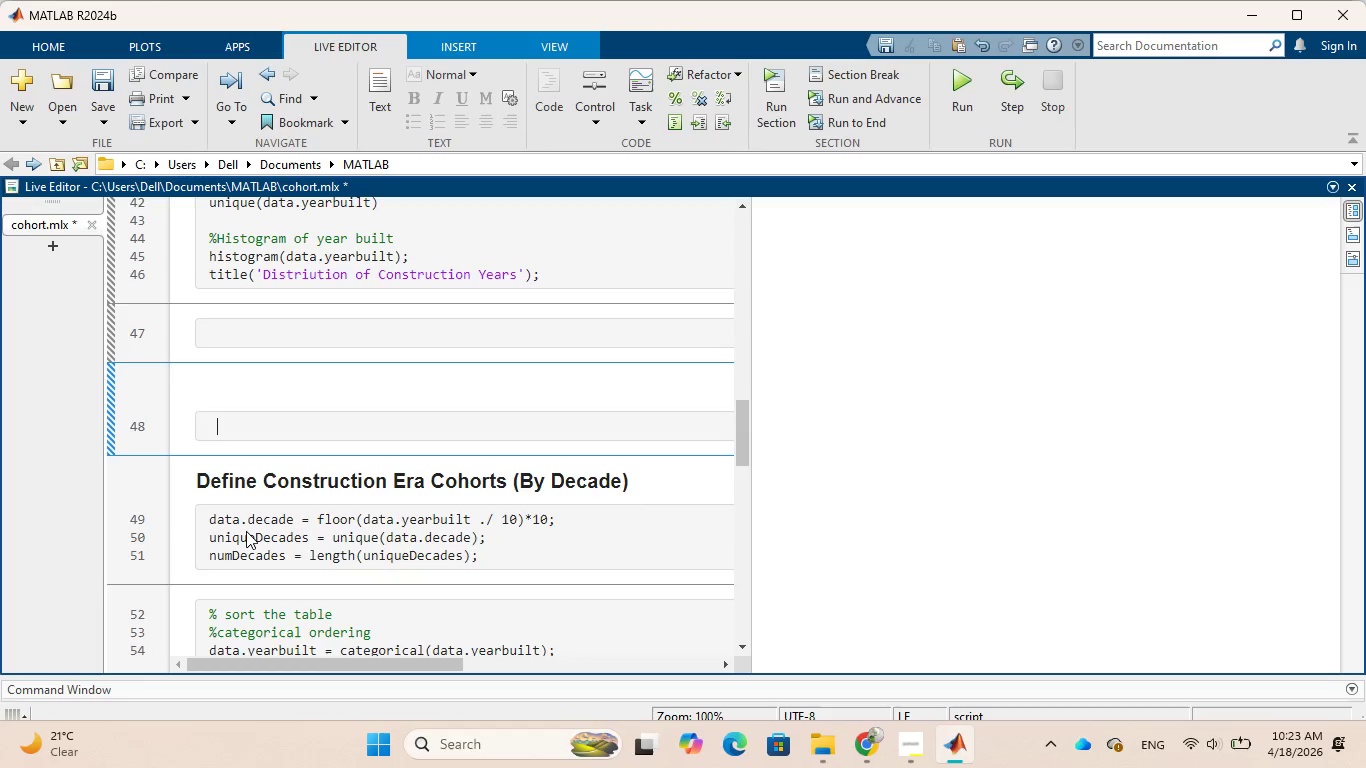 
key(Backspace)
 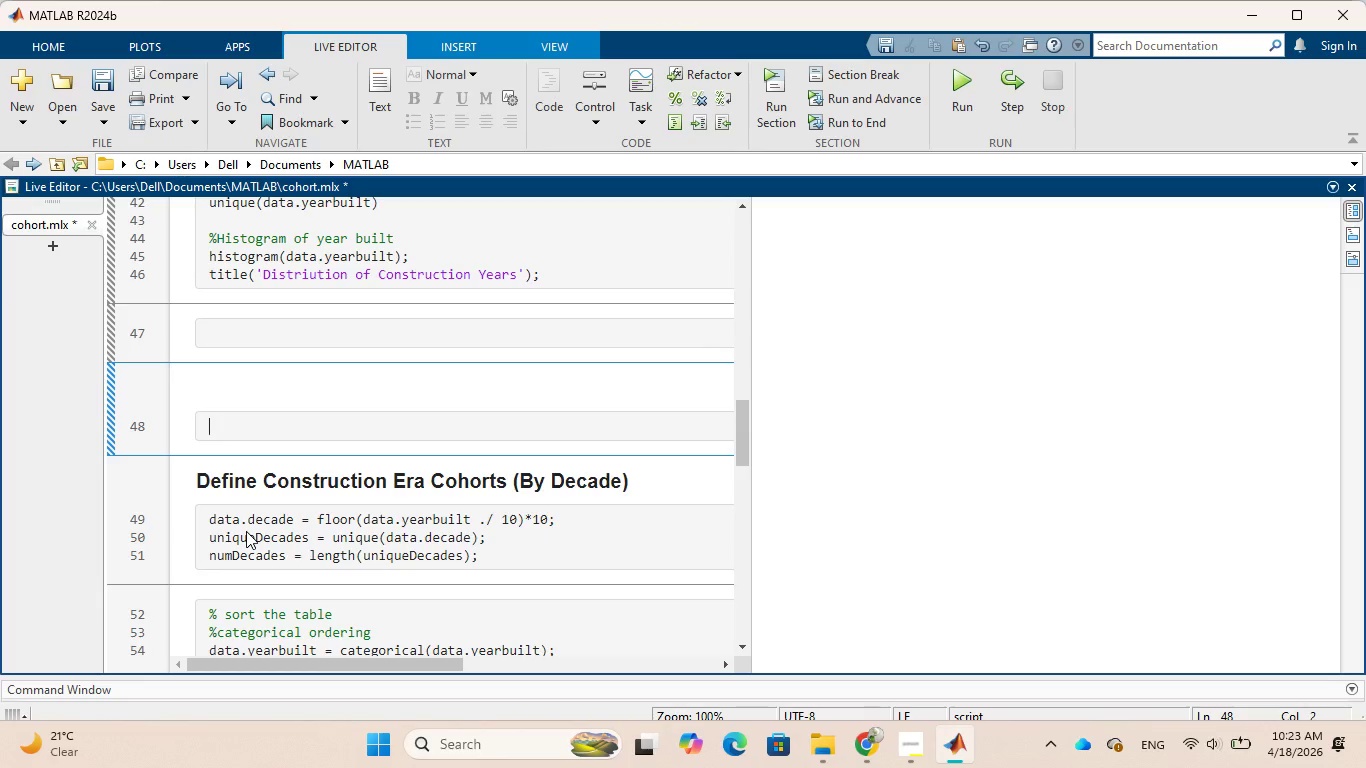 
key(Backspace)
 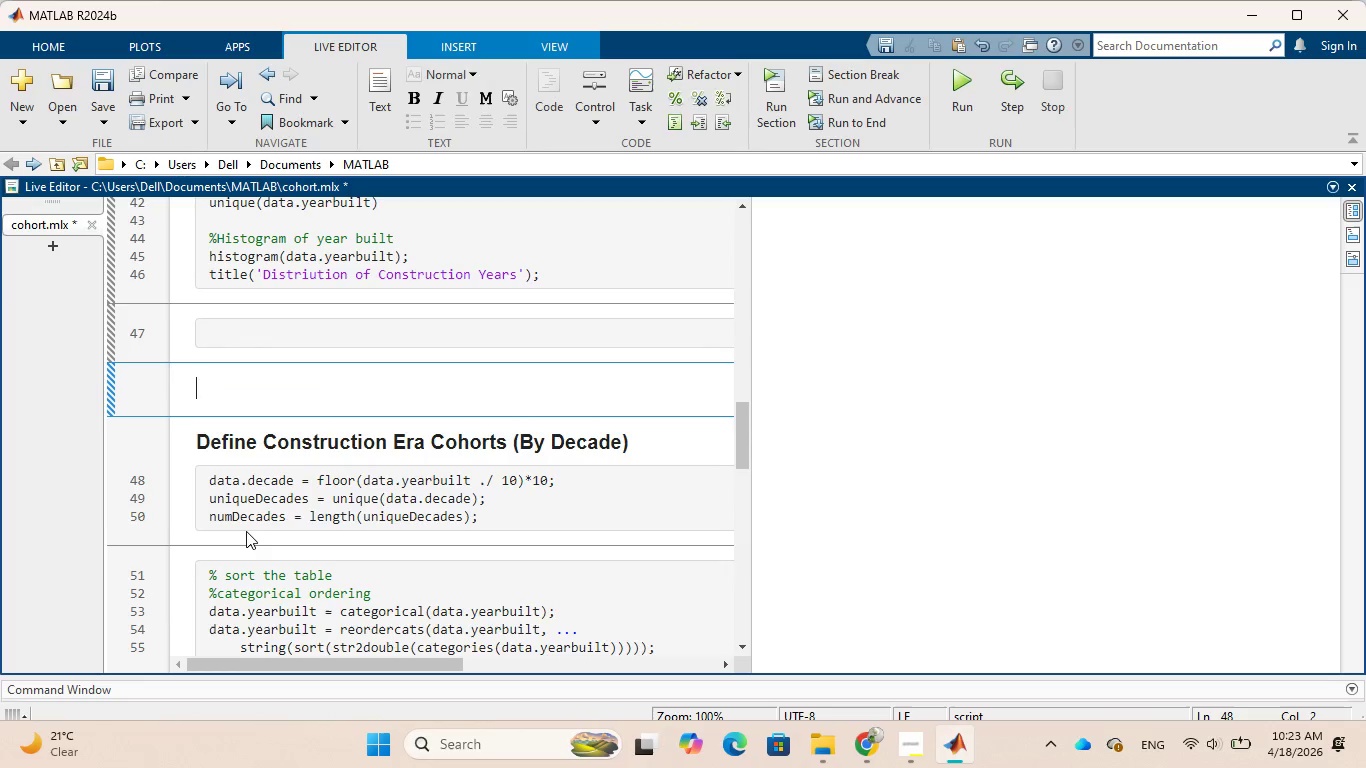 
key(Backspace)
 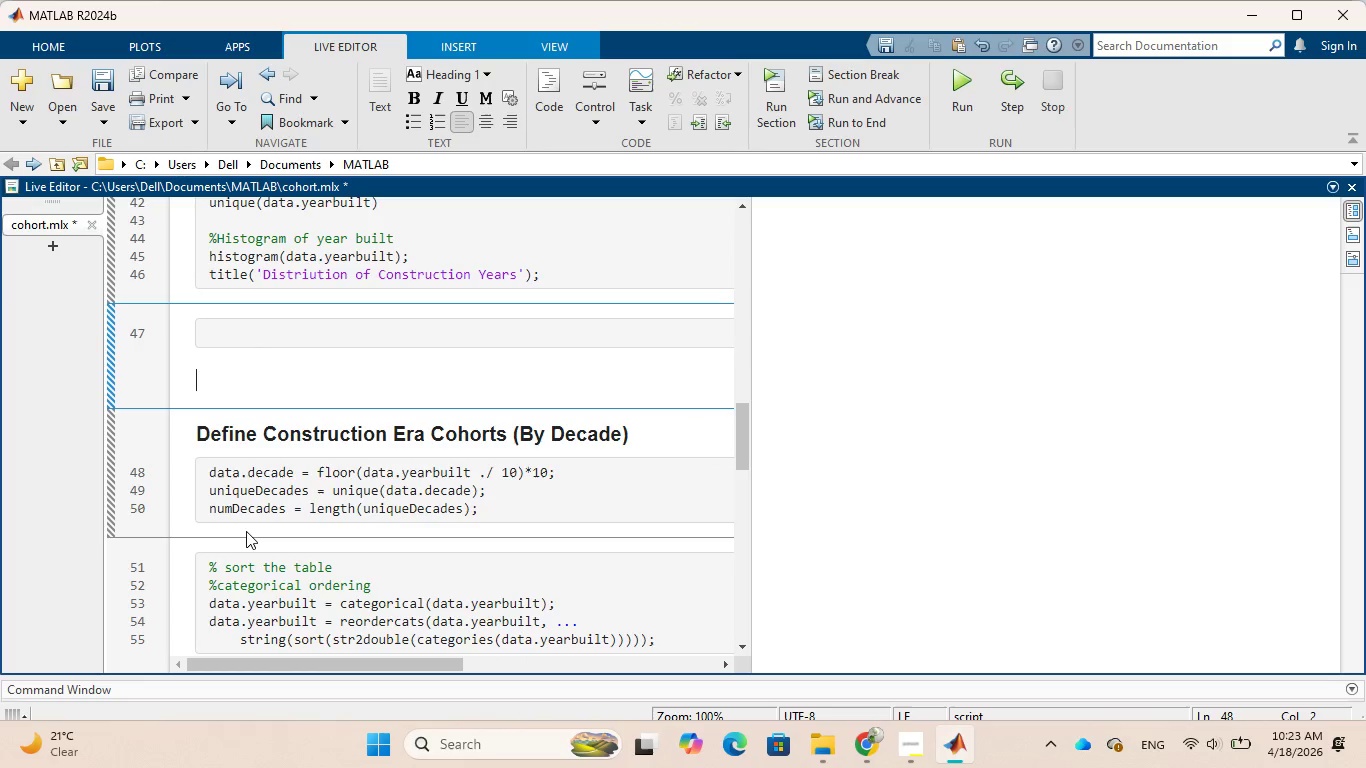 
key(Backspace)
 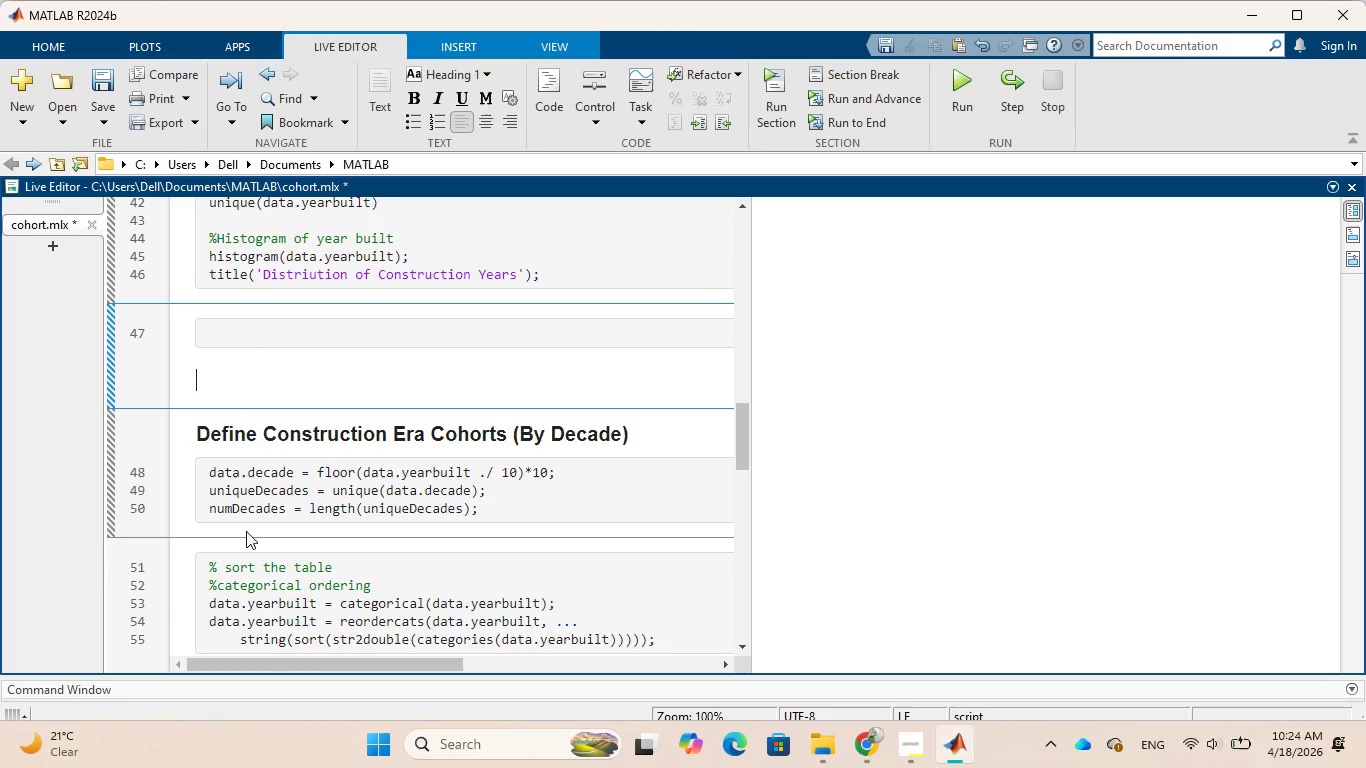 
key(Backspace)
 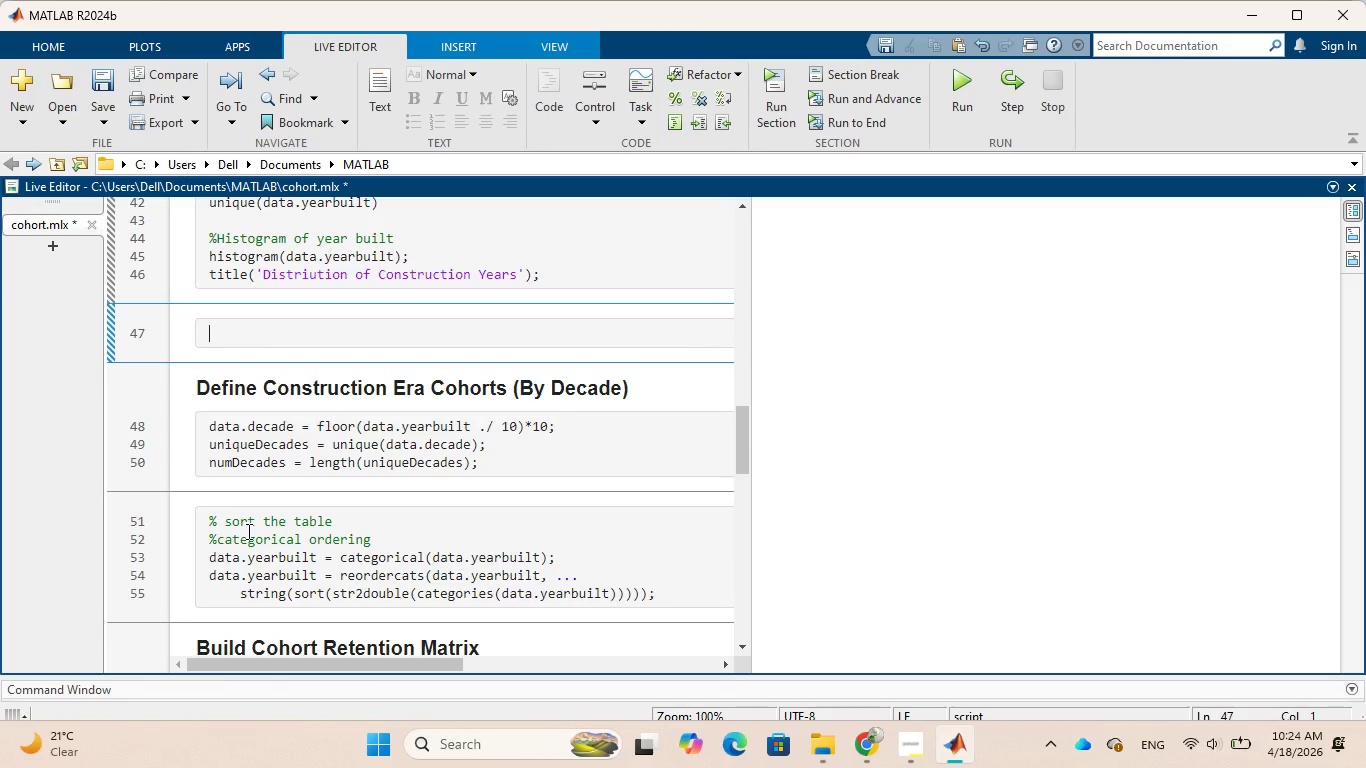 
key(Backspace)
 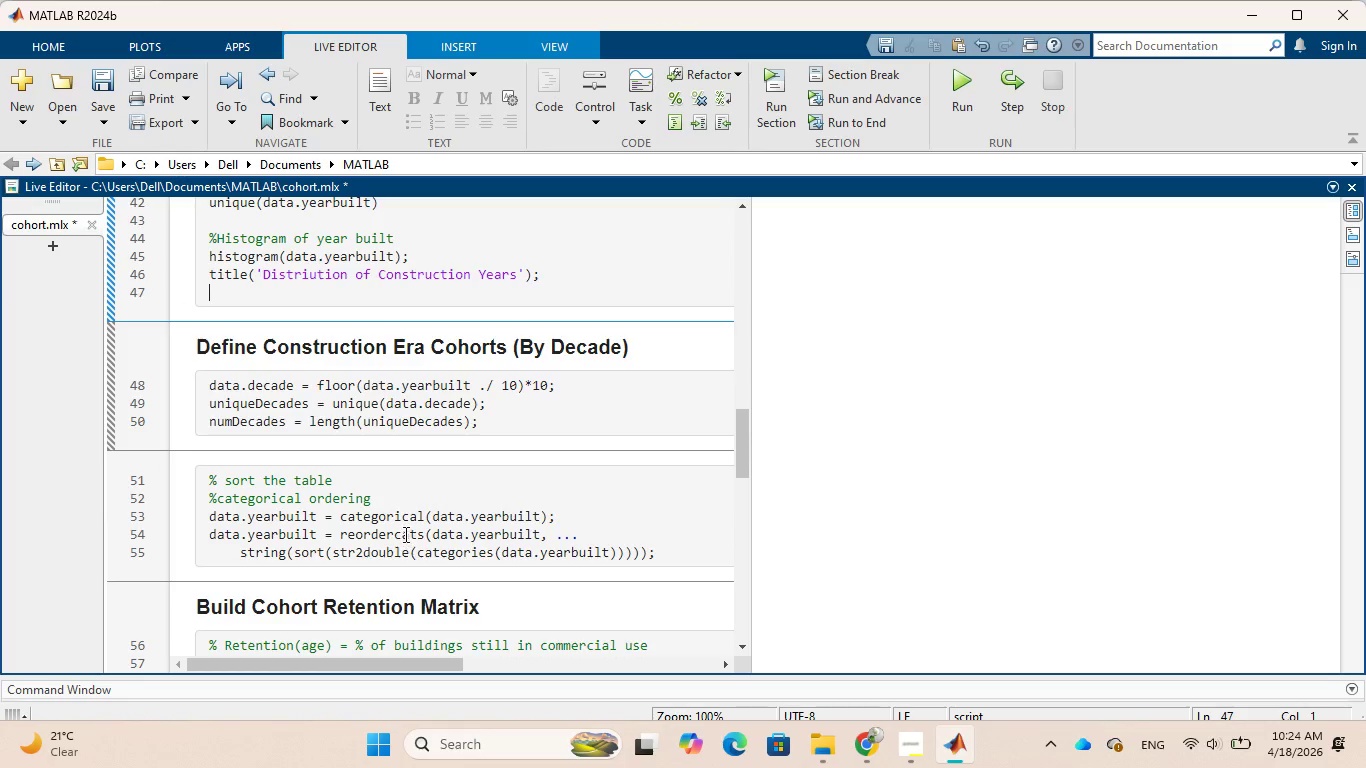 
wait(10.53)
 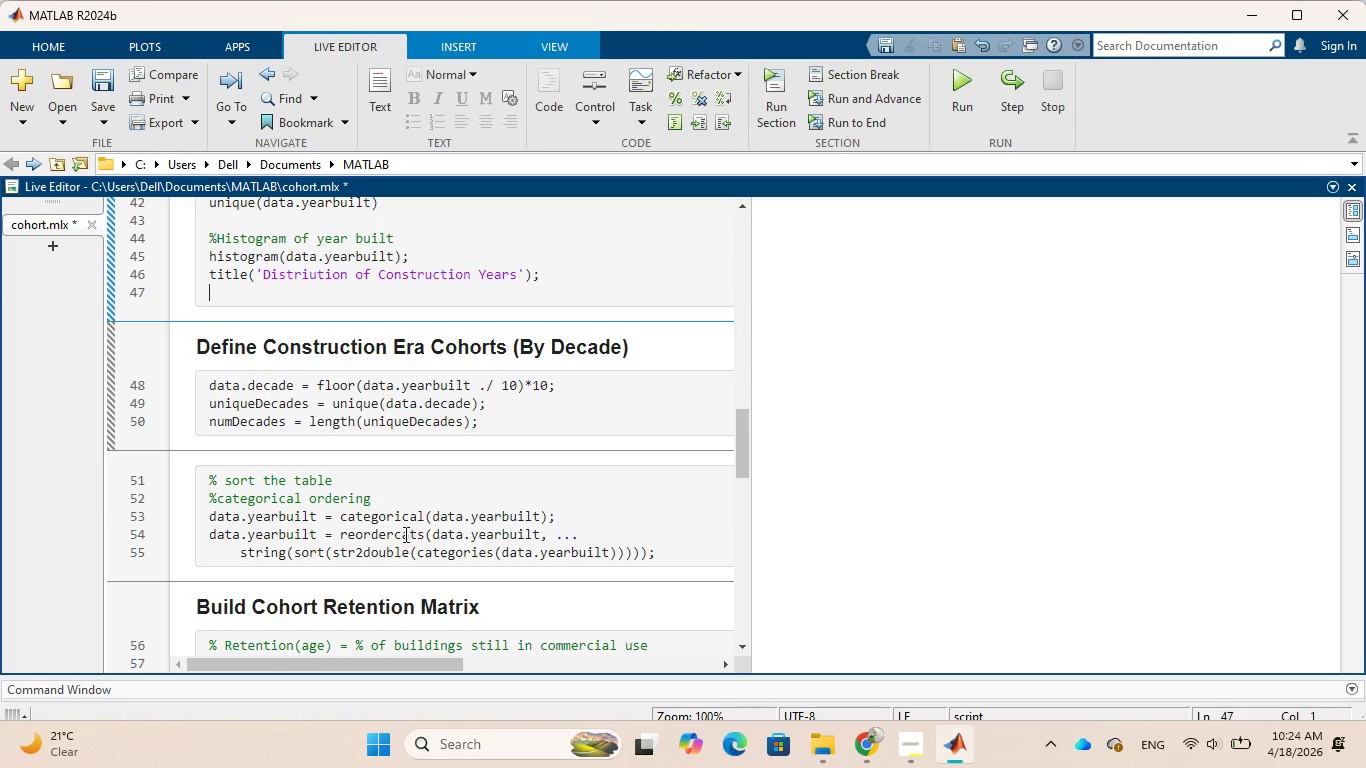 
scroll: coordinate [517, 563], scroll_direction: down, amount: 3.0
 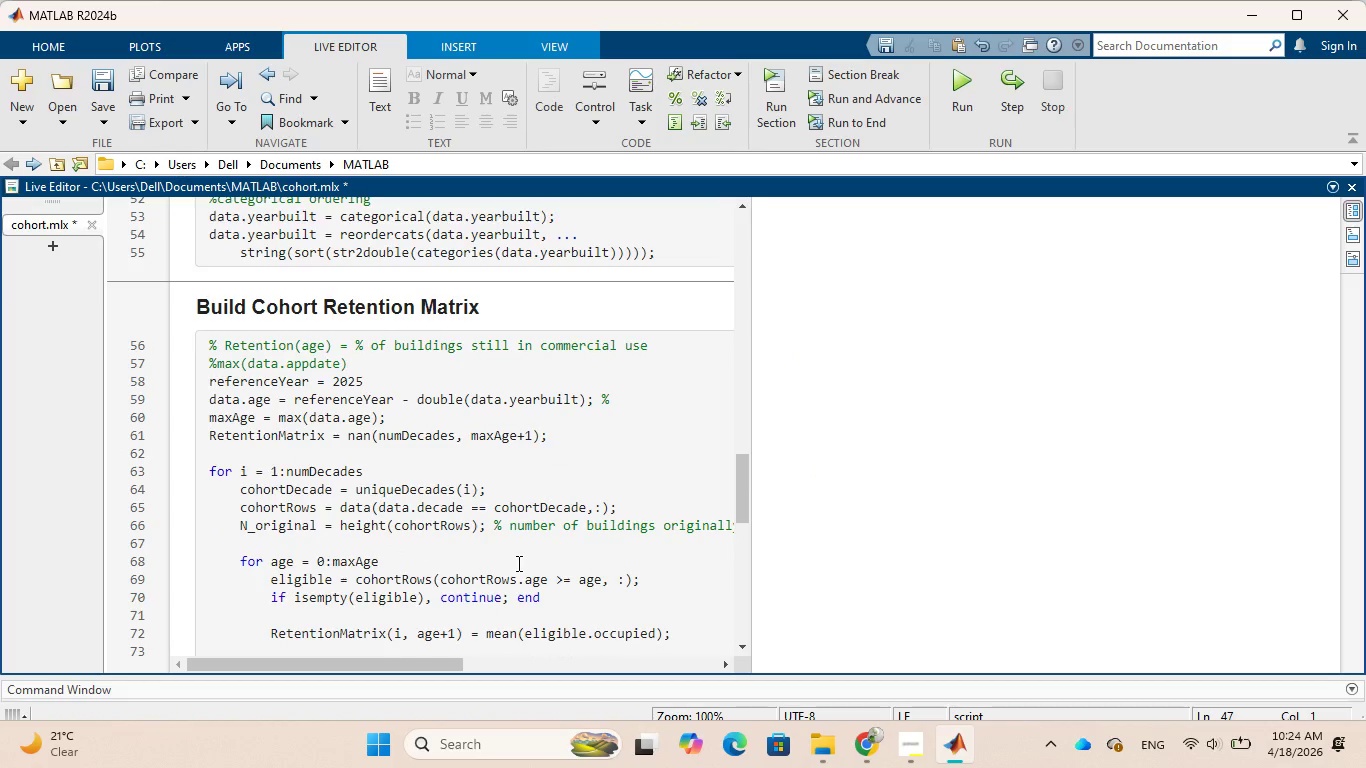 
scroll: coordinate [517, 563], scroll_direction: none, amount: 0.0
 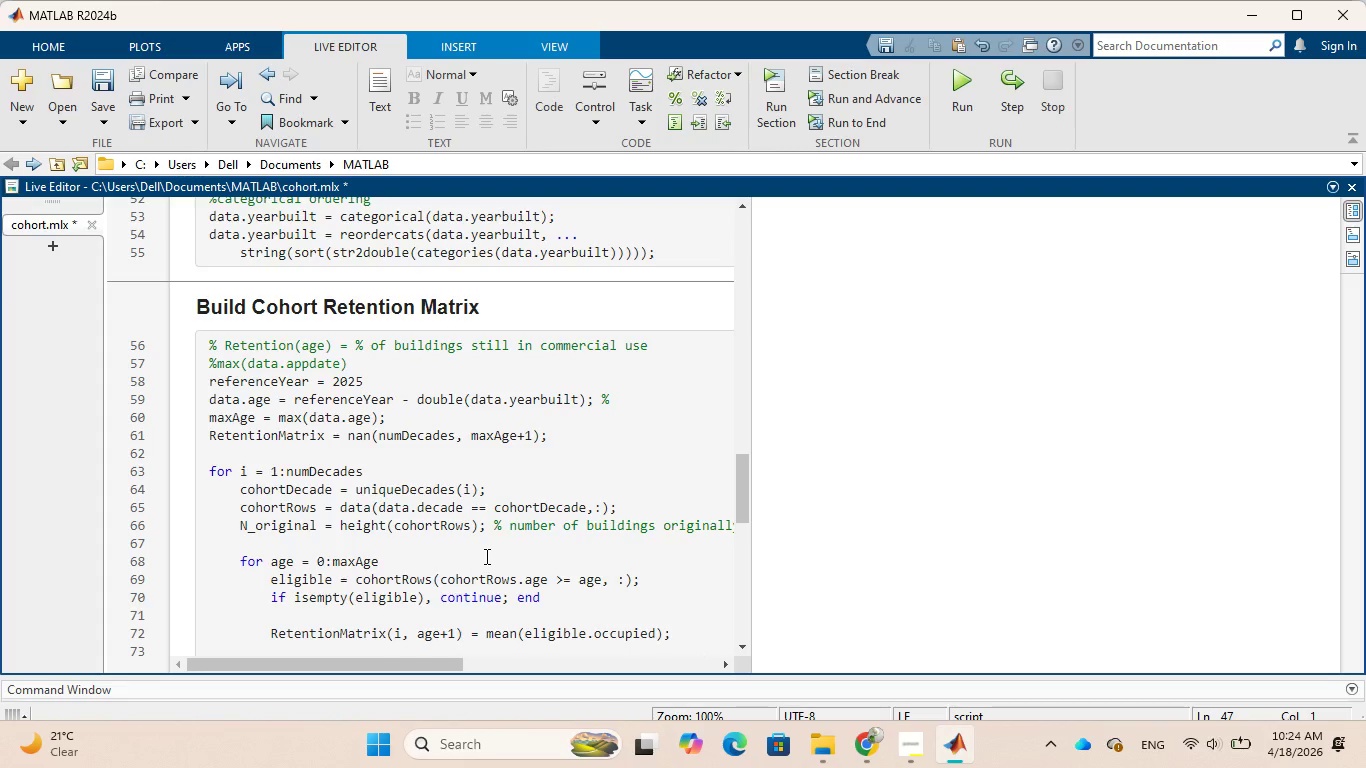 
wait(6.29)
 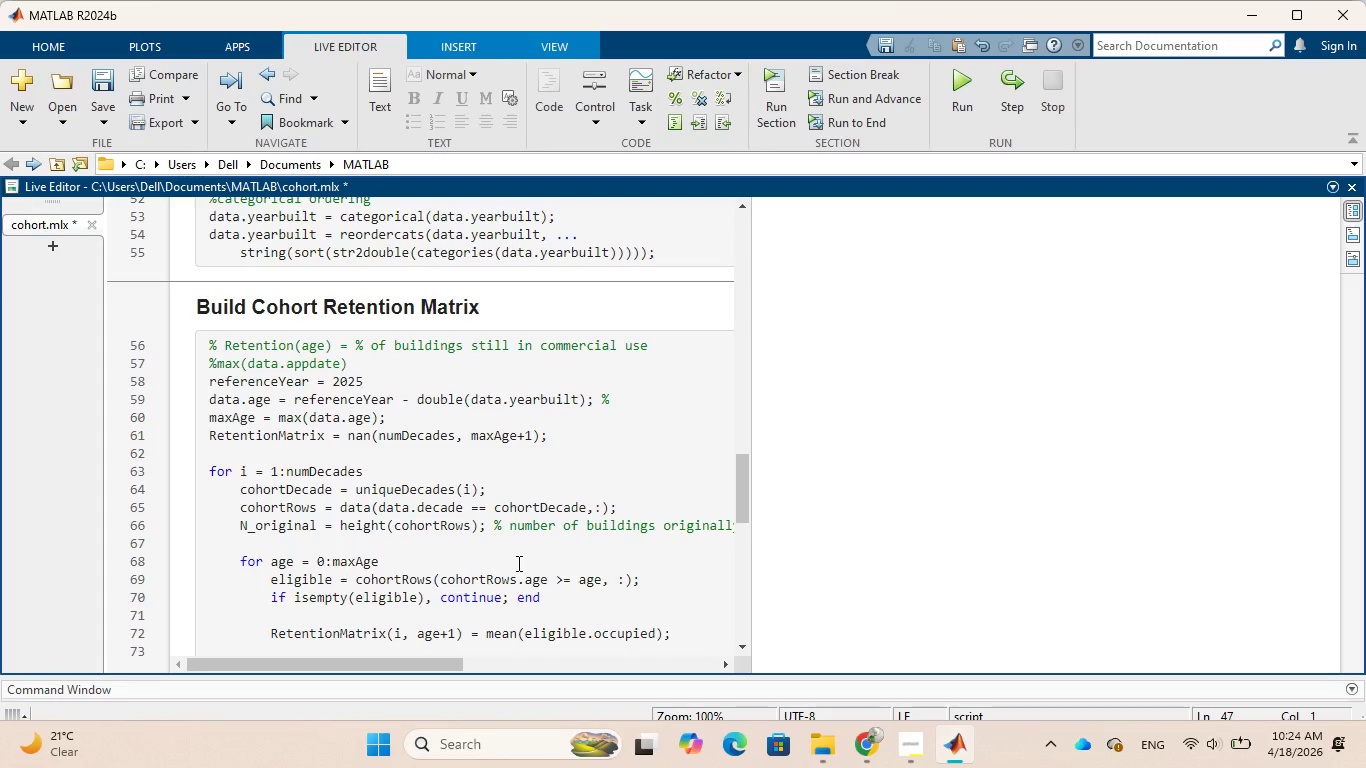 
scroll: coordinate [485, 556], scroll_direction: down, amount: 3.0
 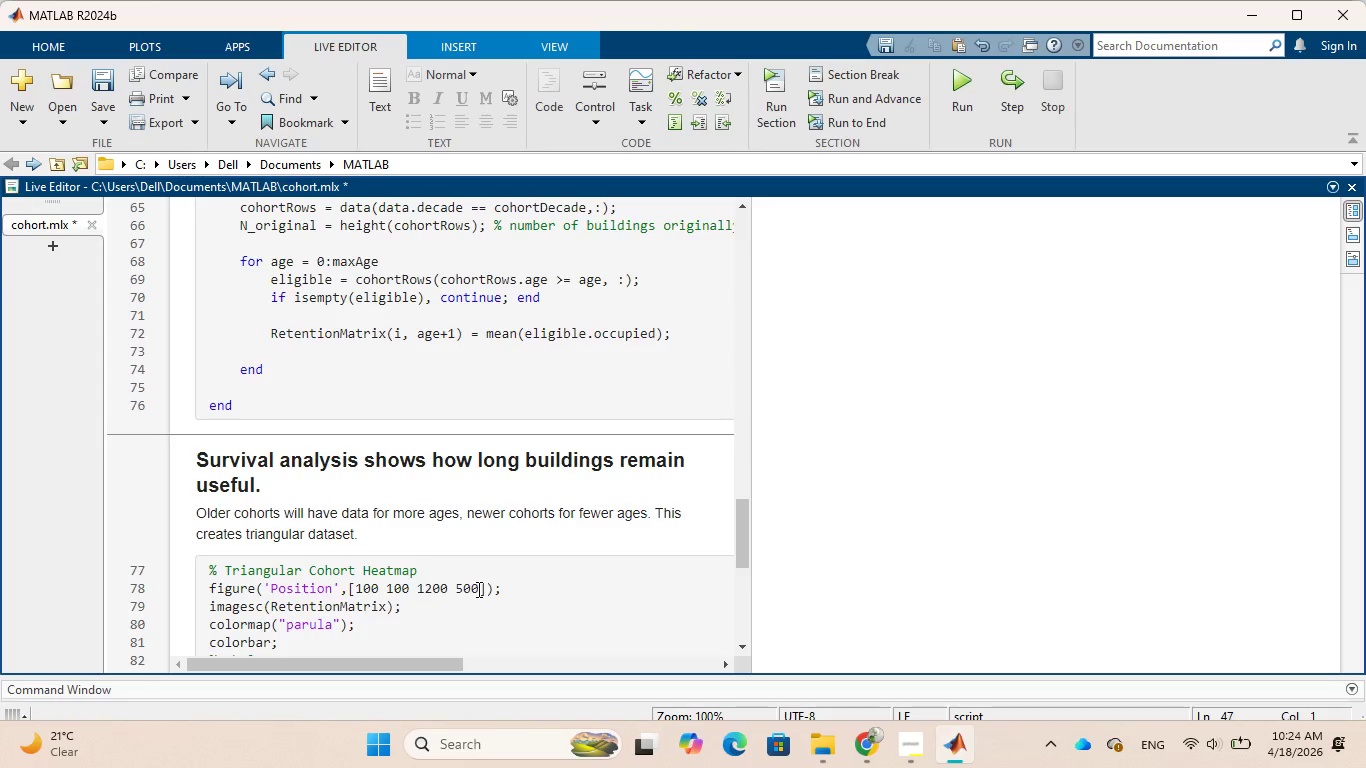 
wait(24.98)
 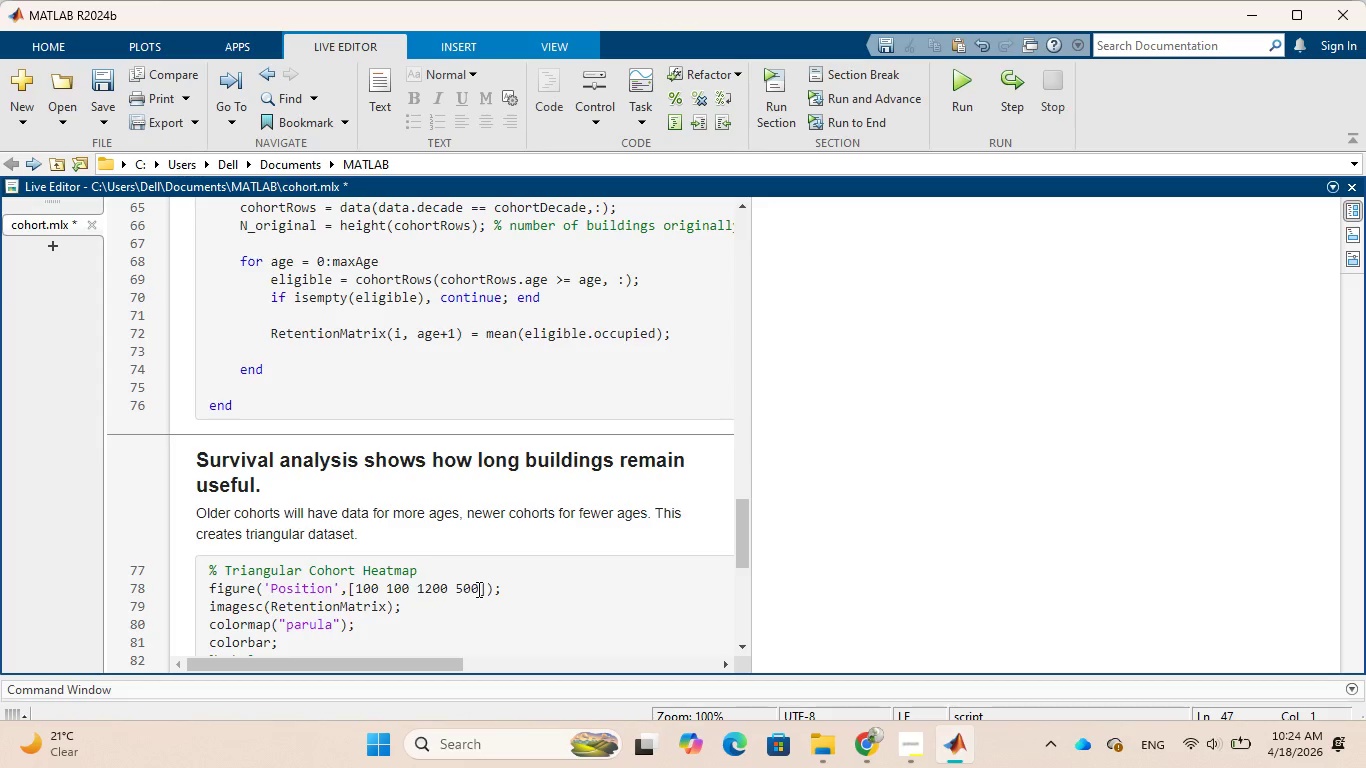 
scroll: coordinate [515, 492], scroll_direction: down, amount: 6.0
 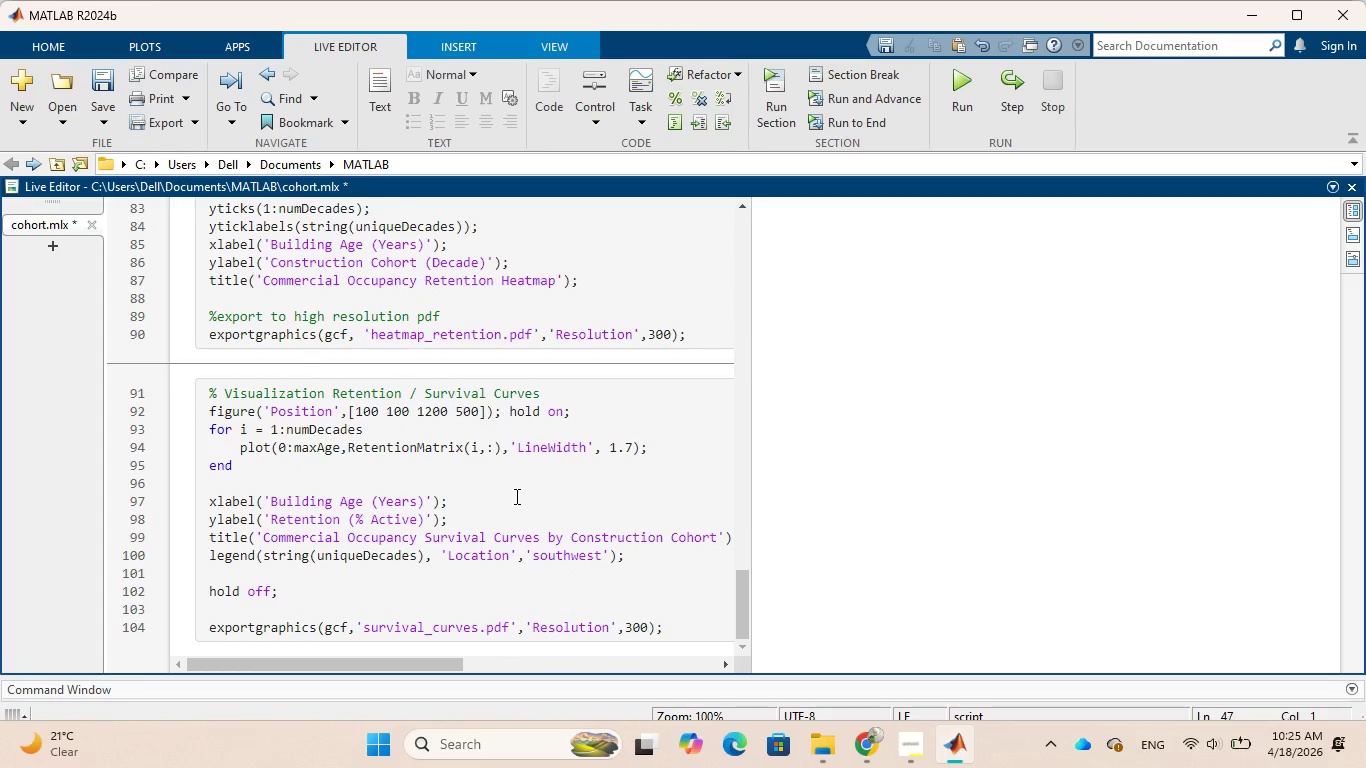 
scroll: coordinate [515, 496], scroll_direction: up, amount: 6.0
 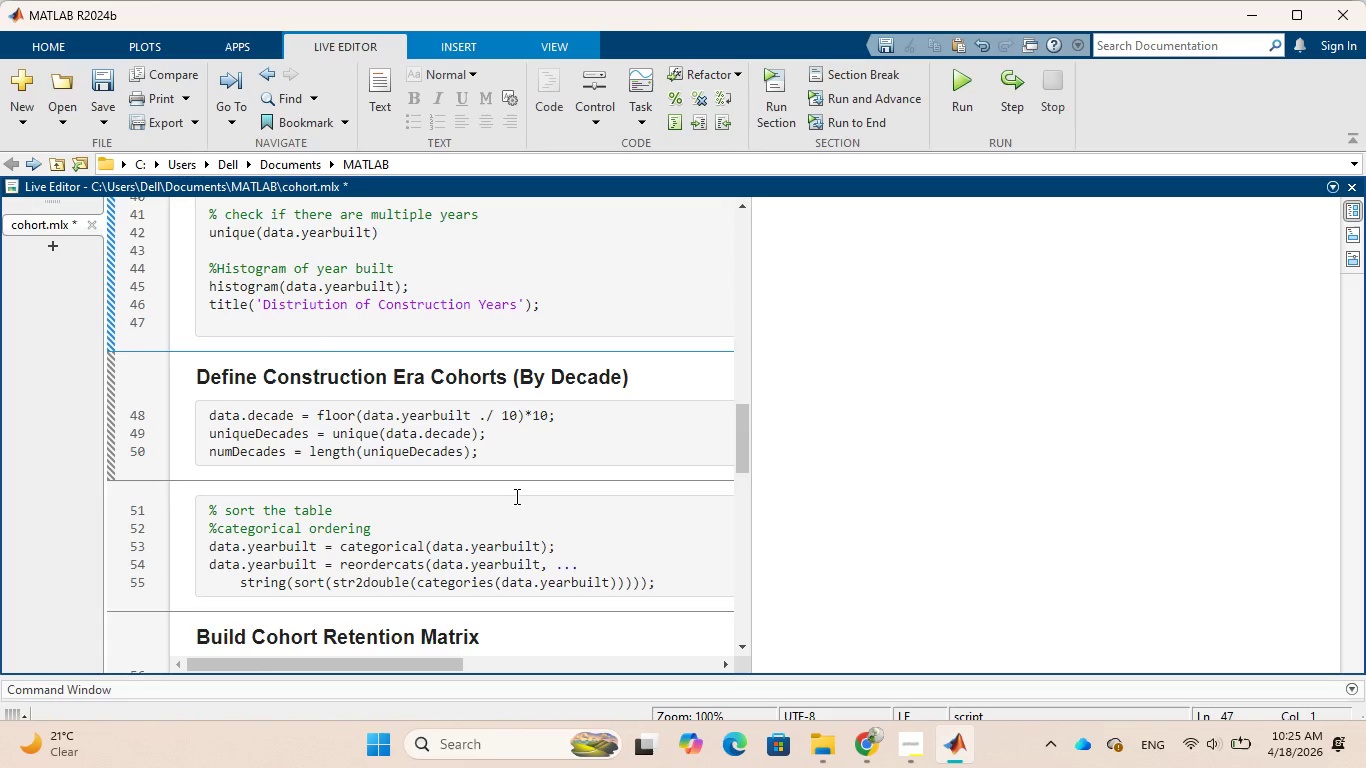 
wait(8.45)
 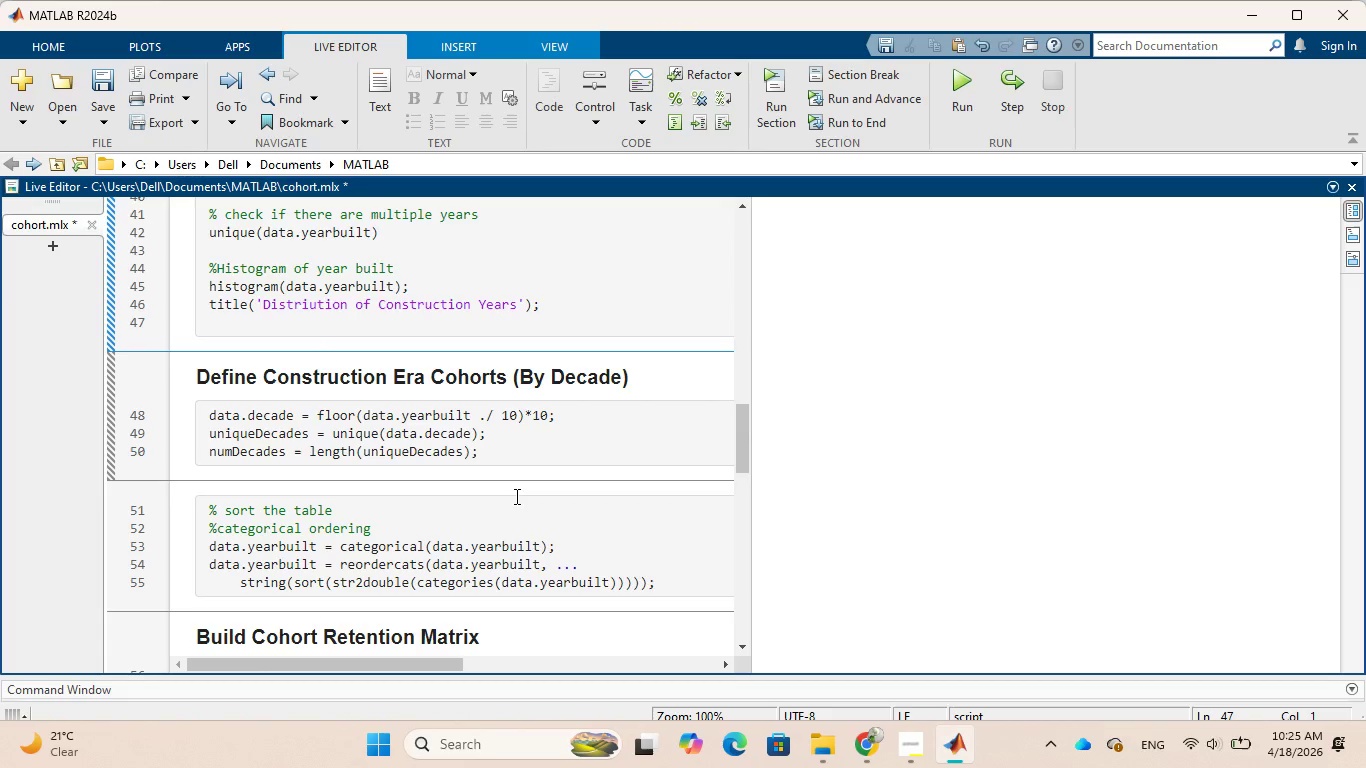 
scroll: coordinate [511, 517], scroll_direction: down, amount: 7.0
 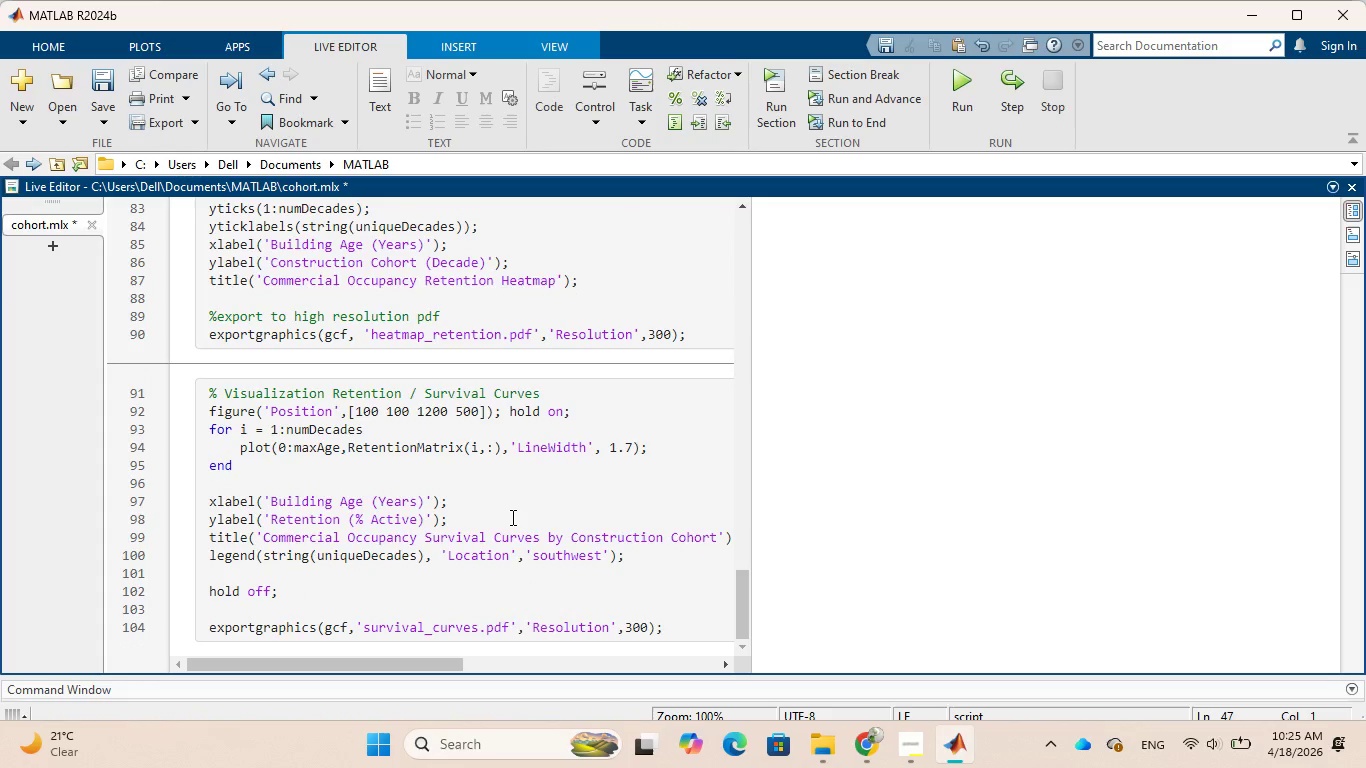 
scroll: coordinate [507, 527], scroll_direction: up, amount: 15.0
 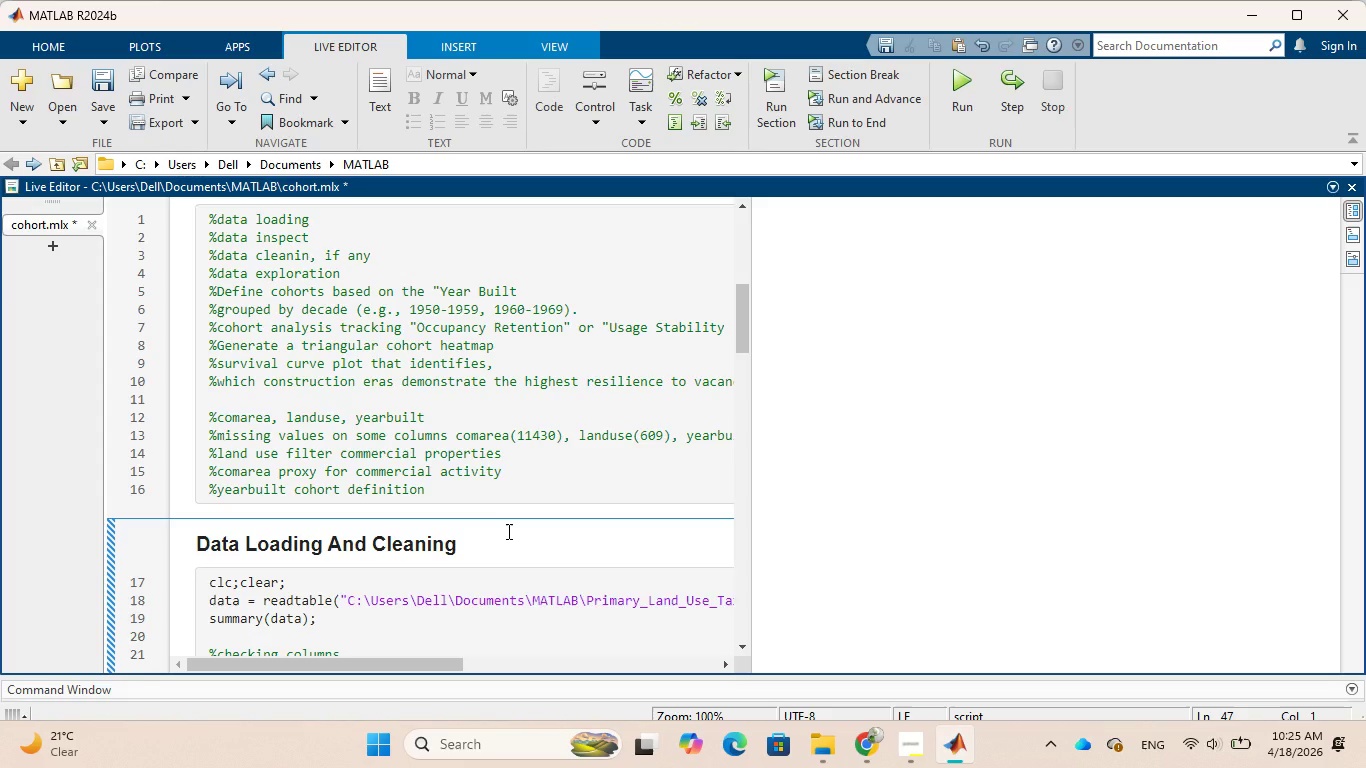 
wait(29.2)
 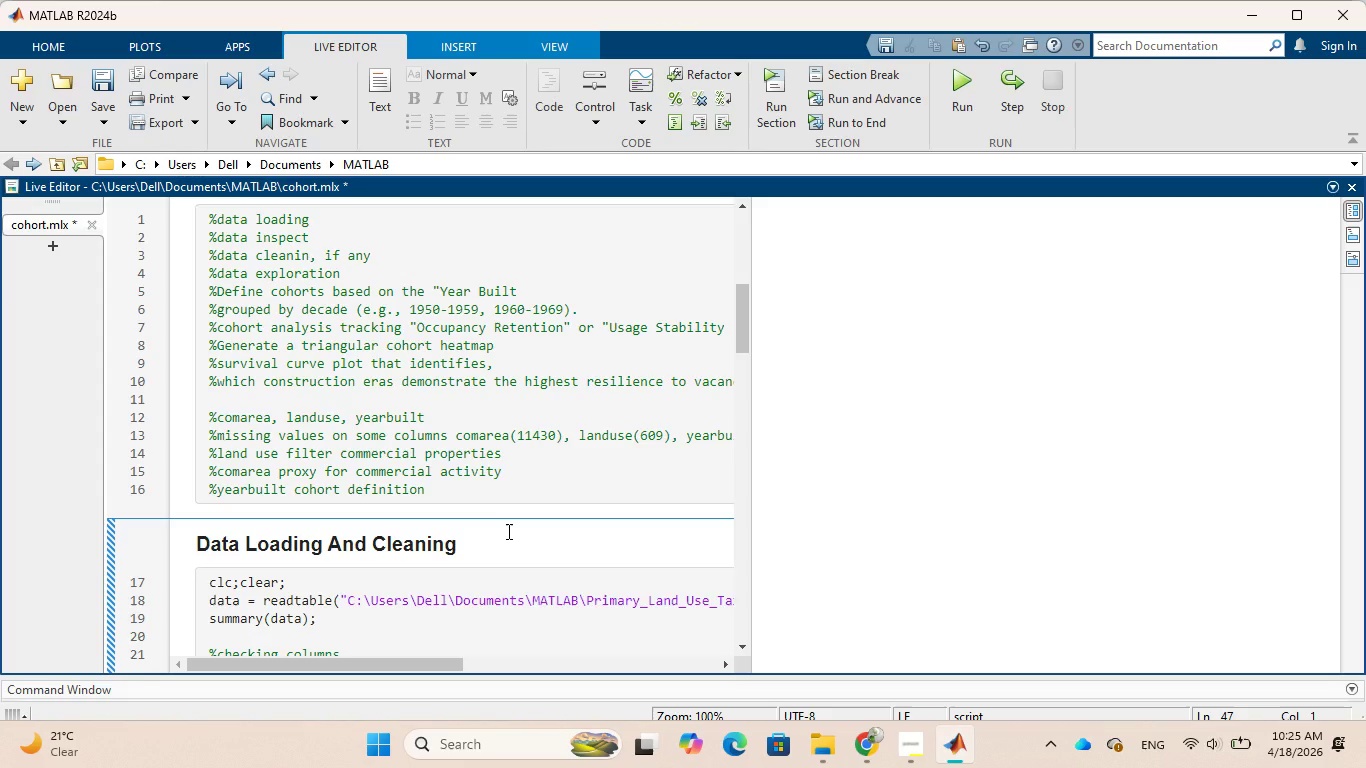 
left_click([854, 663])
 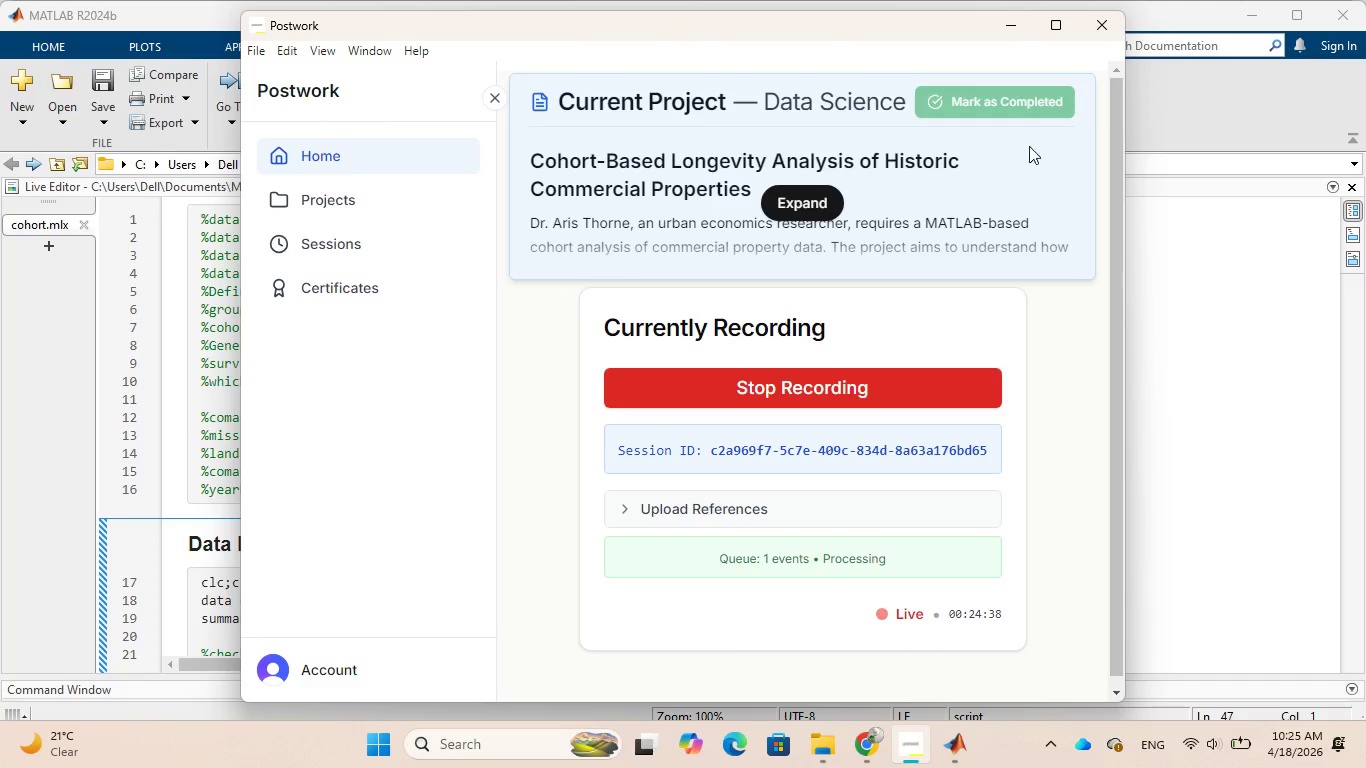 
left_click([1009, 24])
 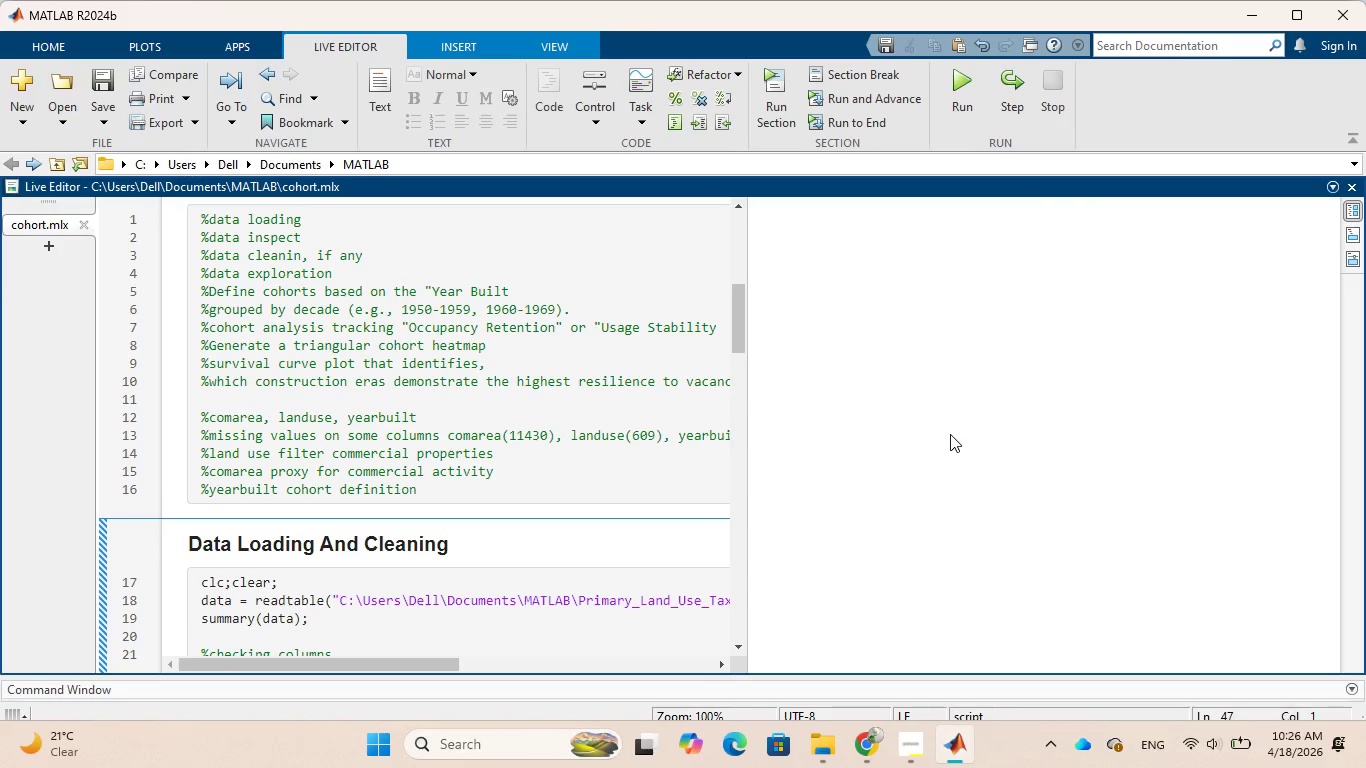 
scroll: coordinate [950, 434], scroll_direction: up, amount: 3.0
 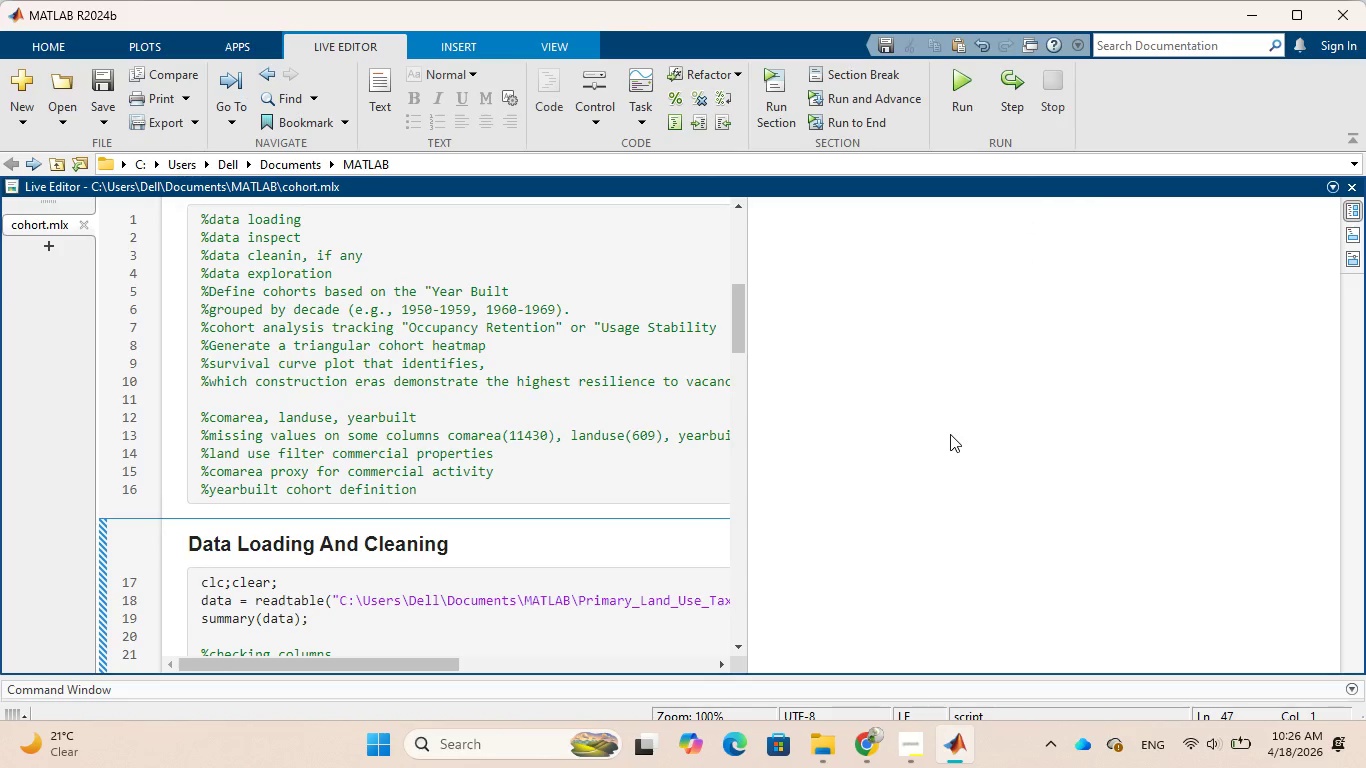 
scroll: coordinate [703, 448], scroll_direction: down, amount: 3.0
 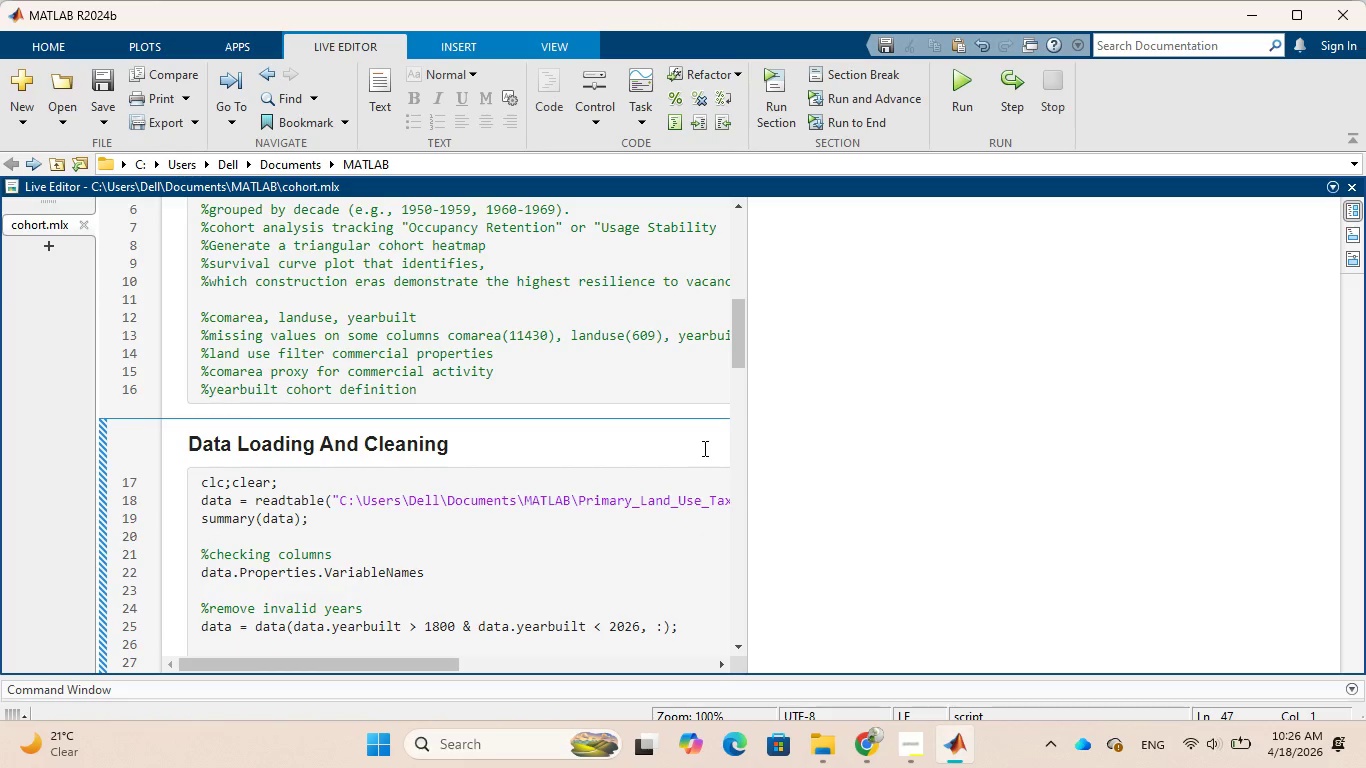 
scroll: coordinate [702, 449], scroll_direction: up, amount: 6.0
 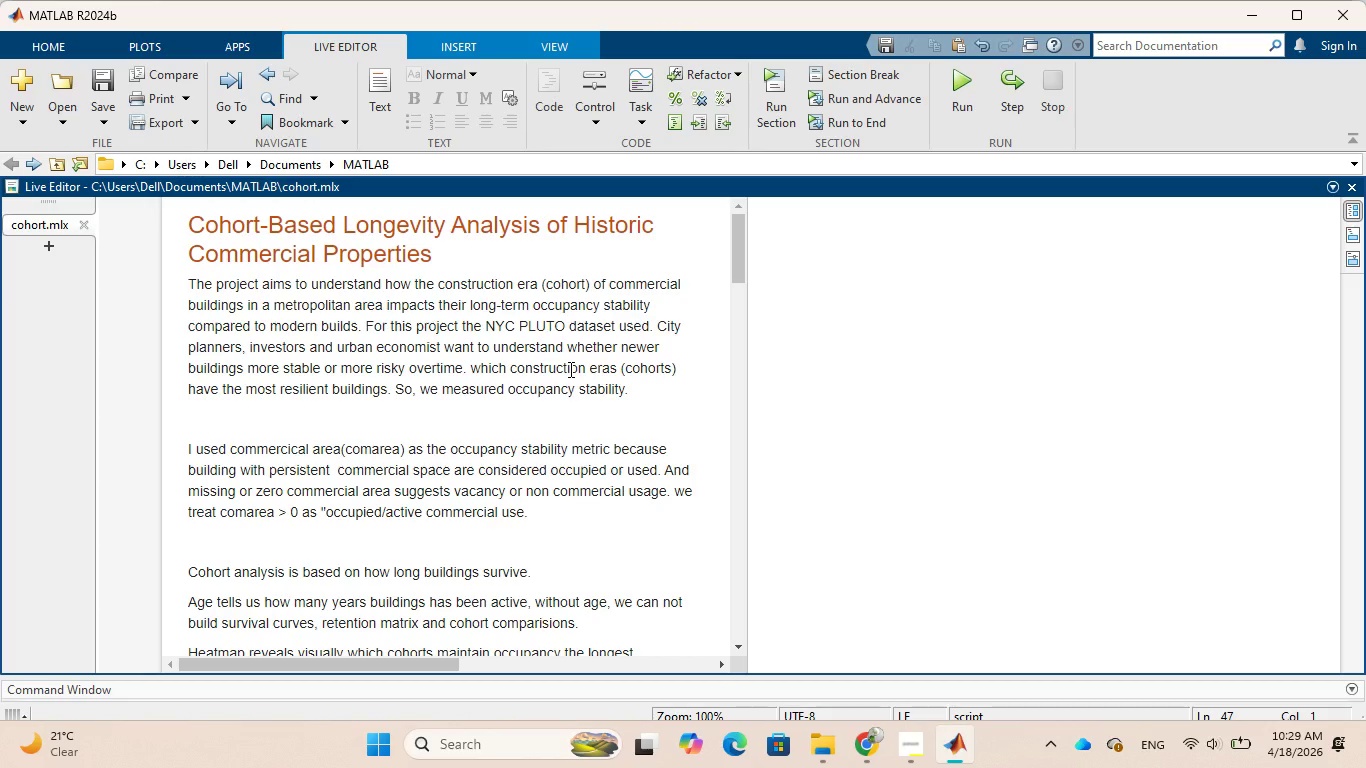 
wait(217.75)
 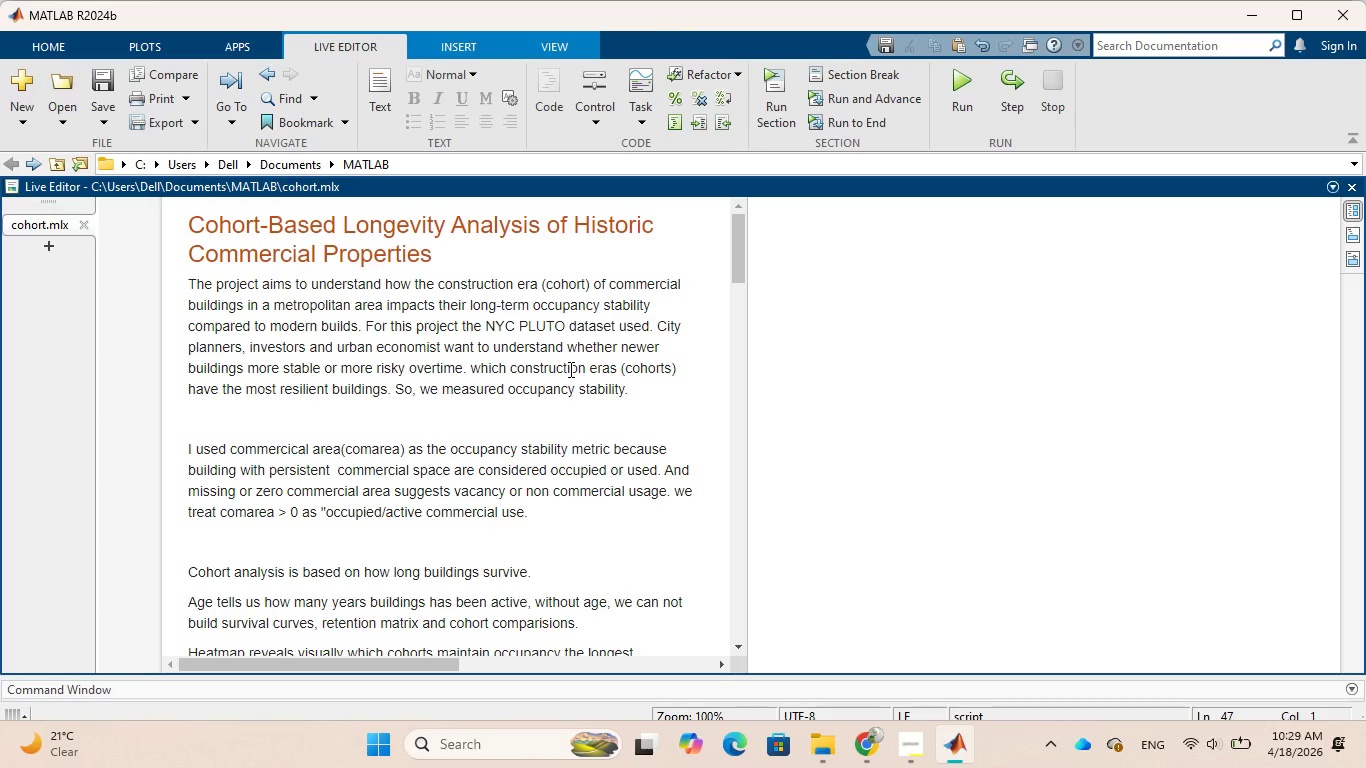 
scroll: coordinate [518, 377], scroll_direction: down, amount: 2.0
 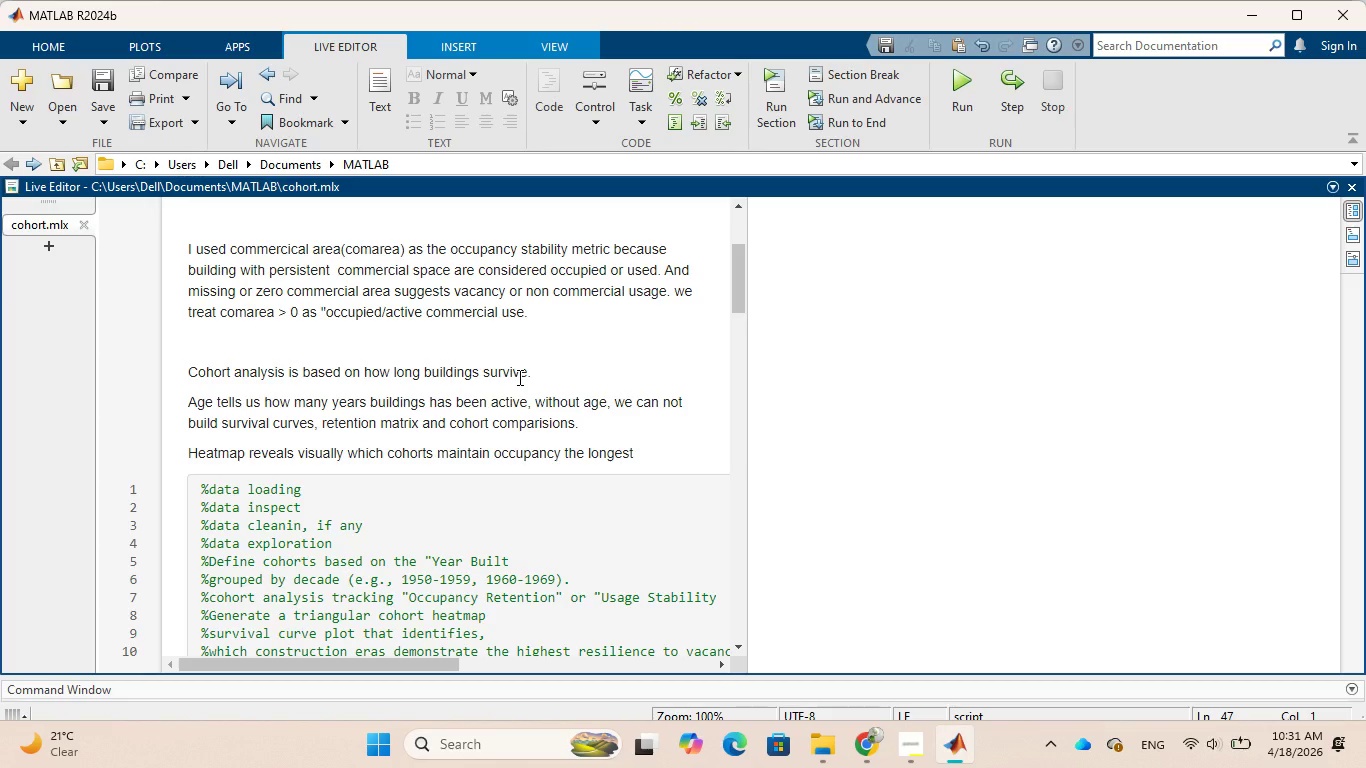 
wait(80.78)
 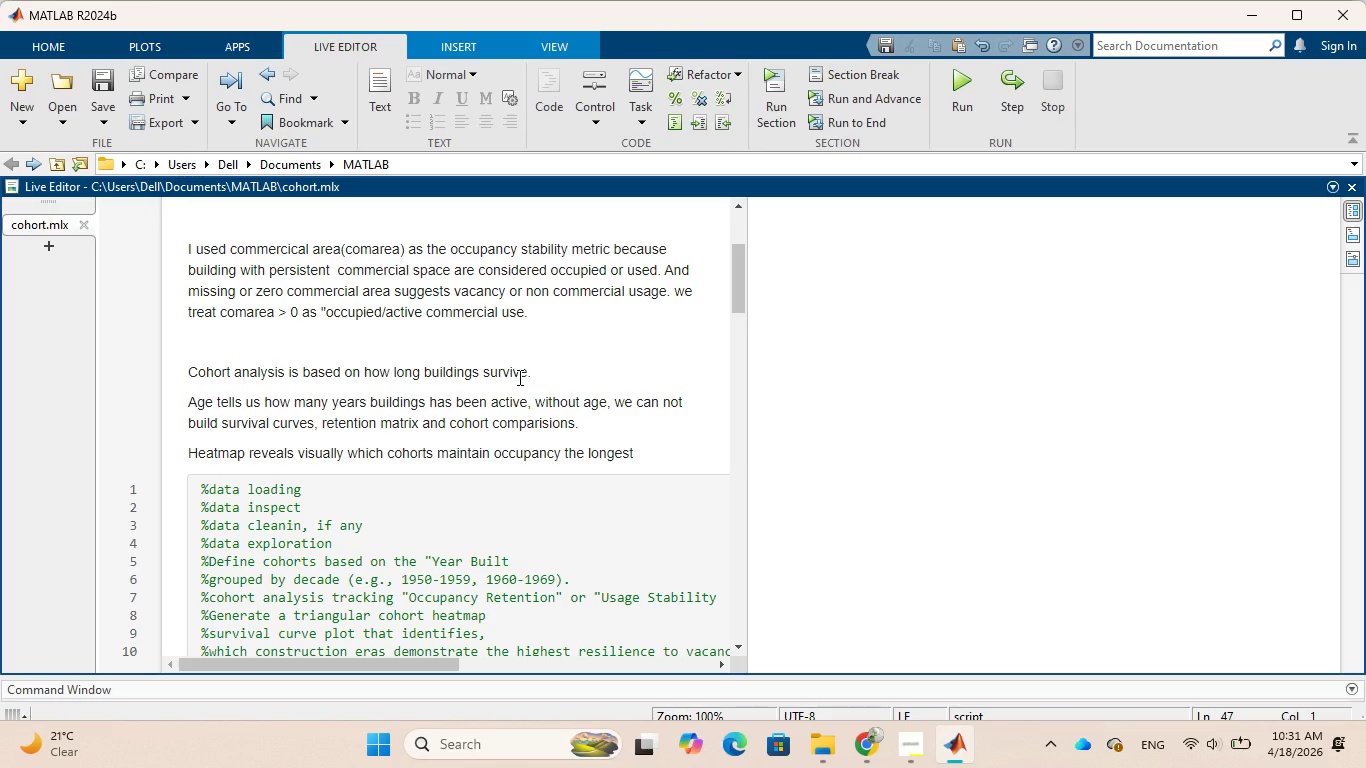 
scroll: coordinate [417, 382], scroll_direction: down, amount: 3.0
 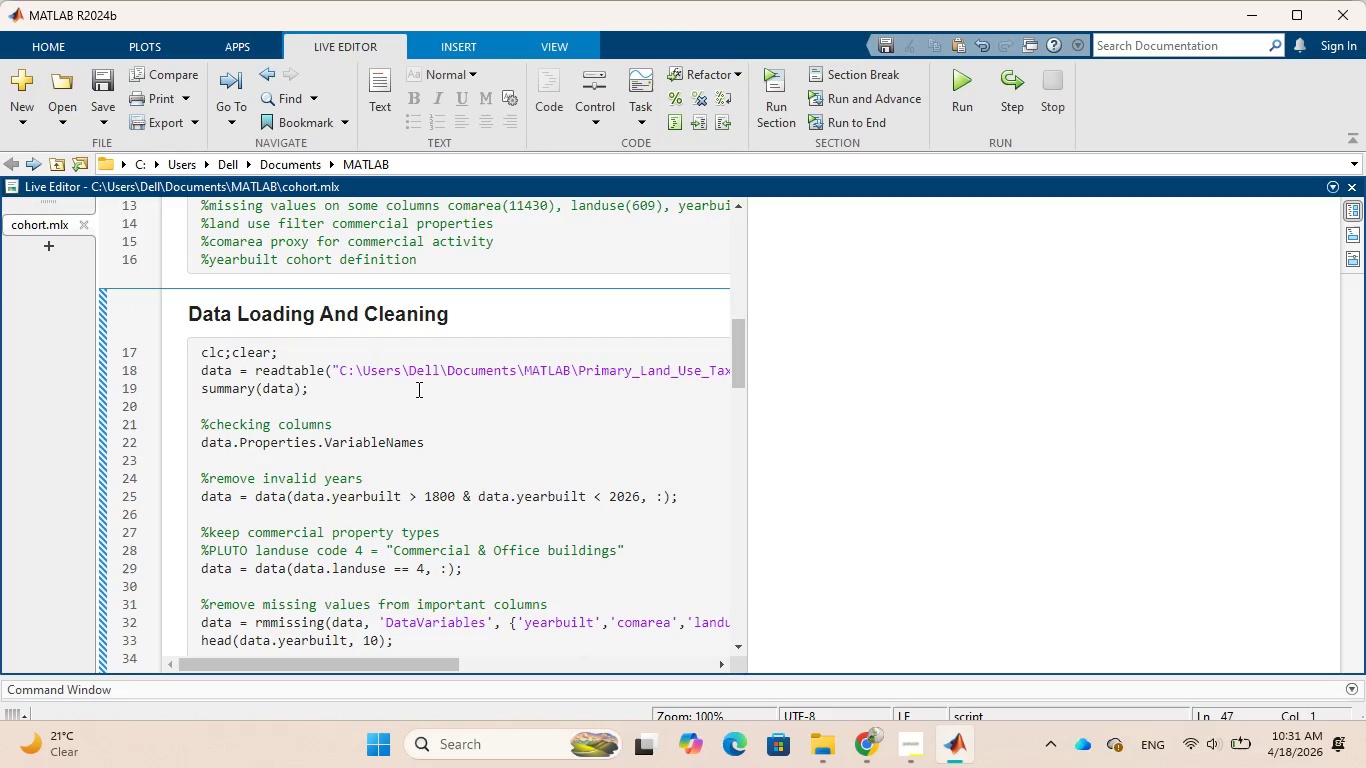 
left_click([432, 421])
 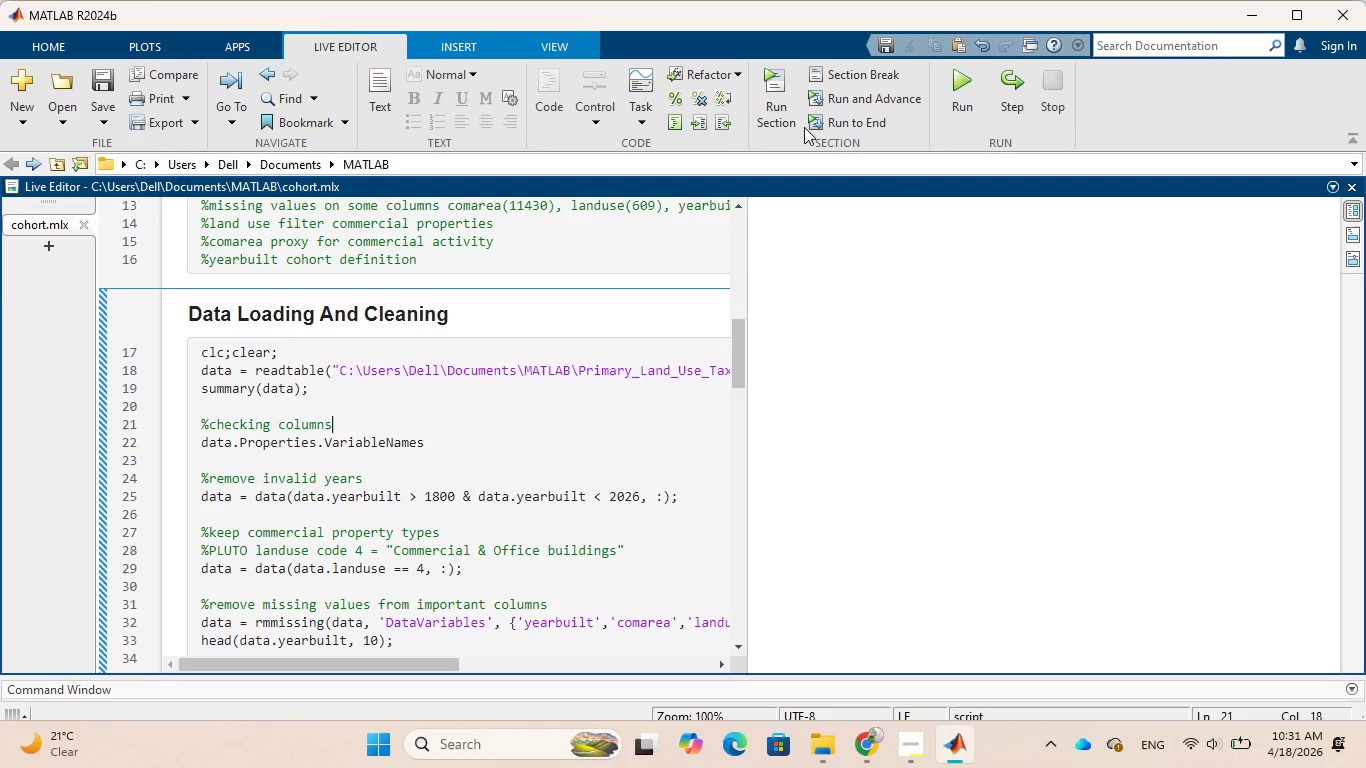 
left_click([784, 92])
 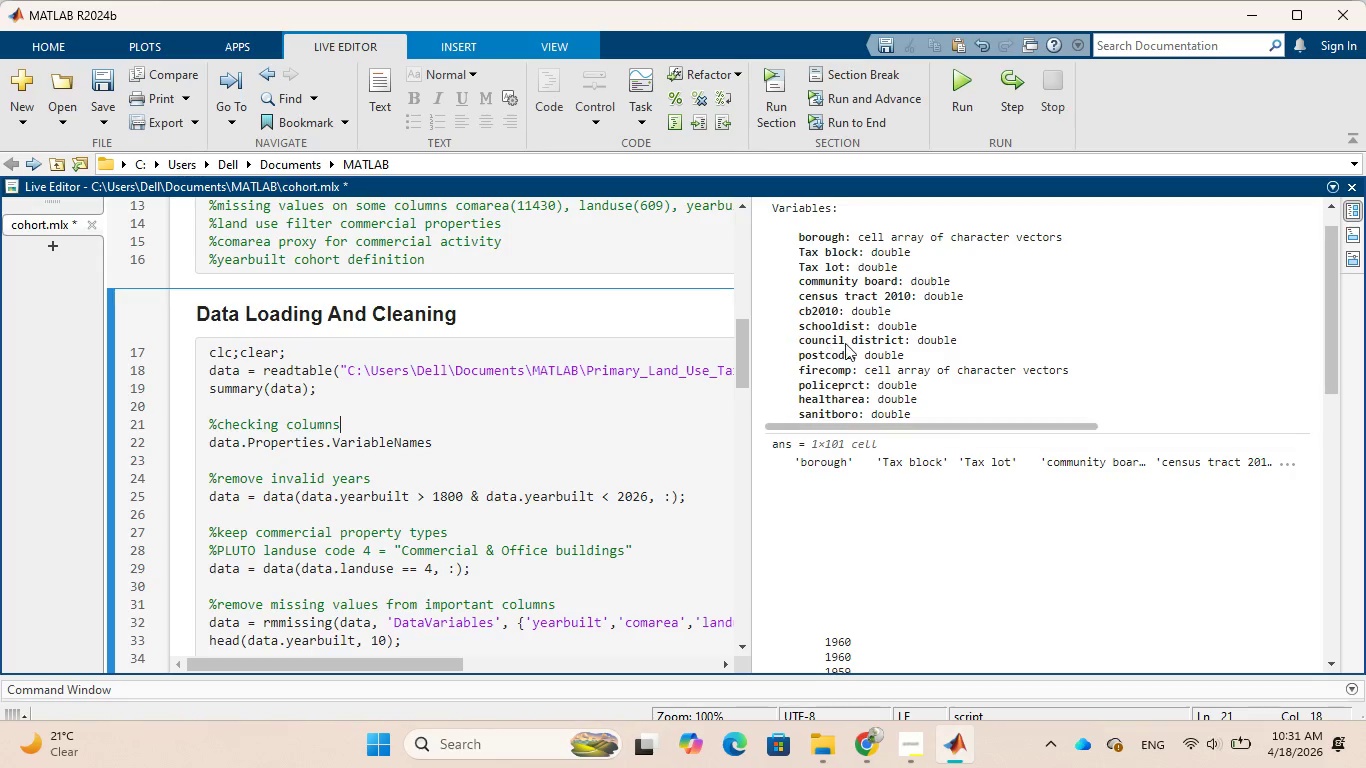 
wait(35.95)
 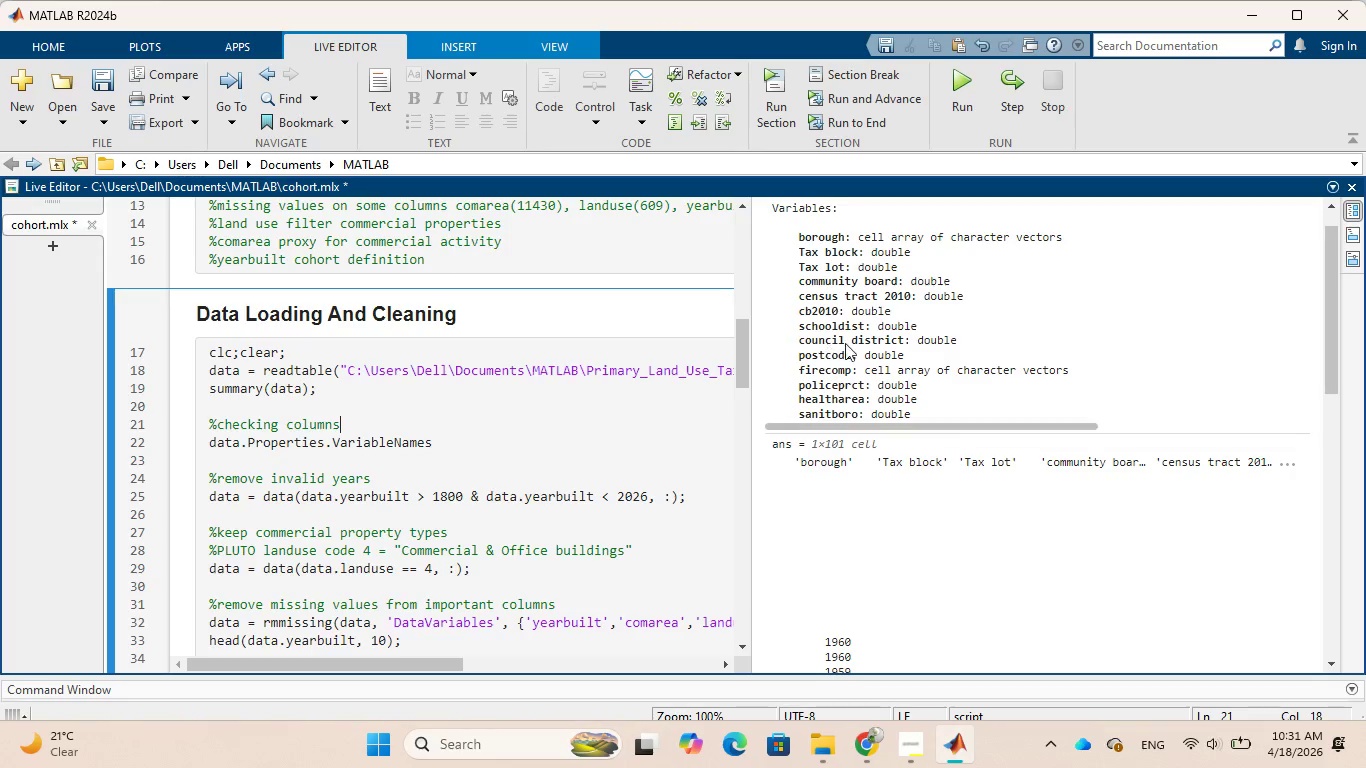 
scroll: coordinate [910, 306], scroll_direction: down, amount: 15.0
 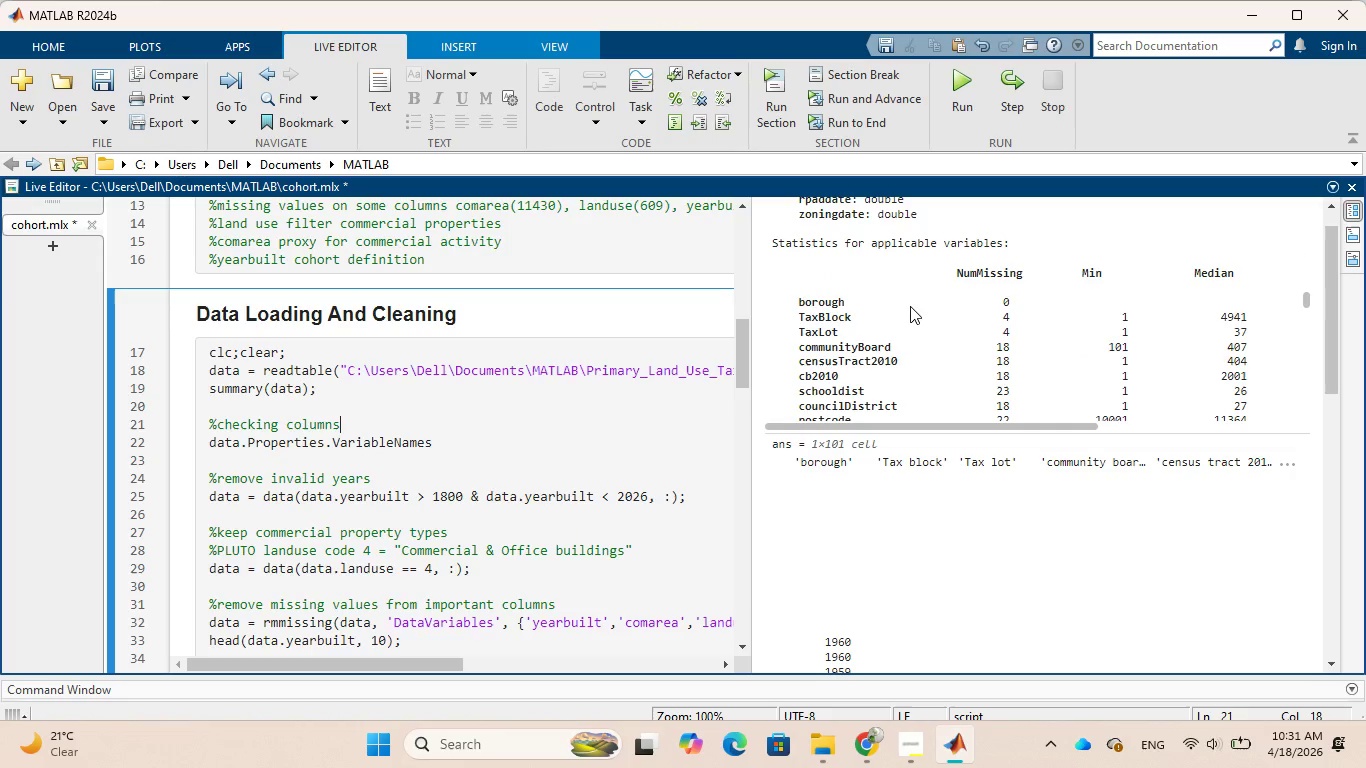 
scroll: coordinate [910, 307], scroll_direction: down, amount: 6.0
 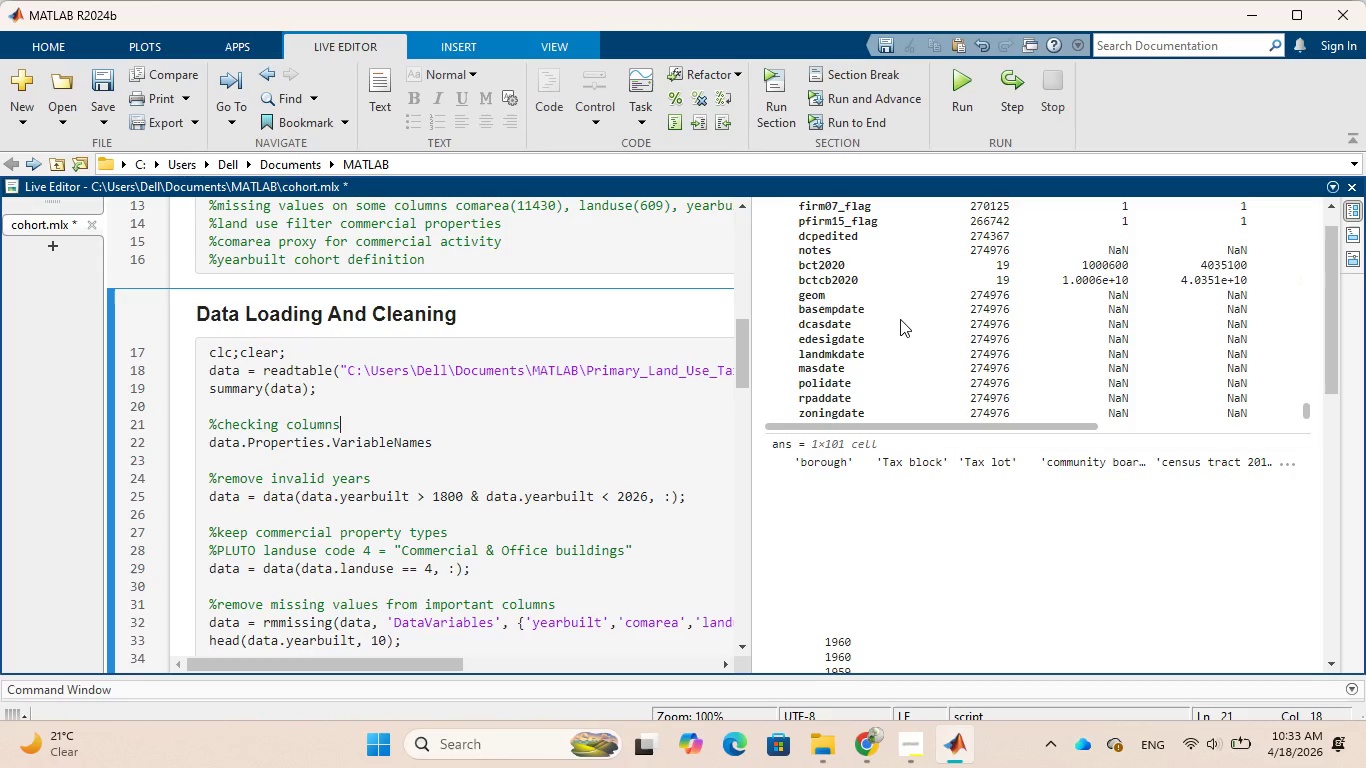 
wait(81.25)
 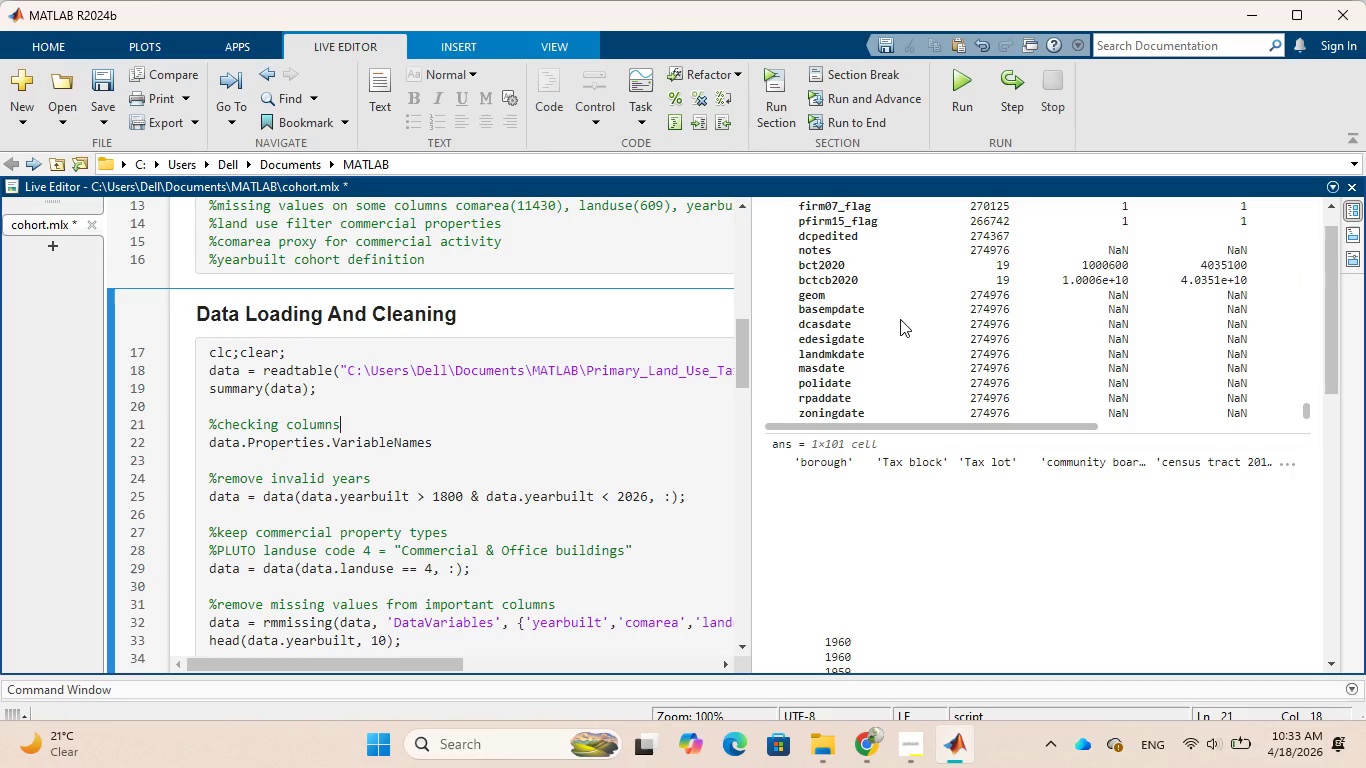 
scroll: coordinate [617, 346], scroll_direction: down, amount: 2.0
 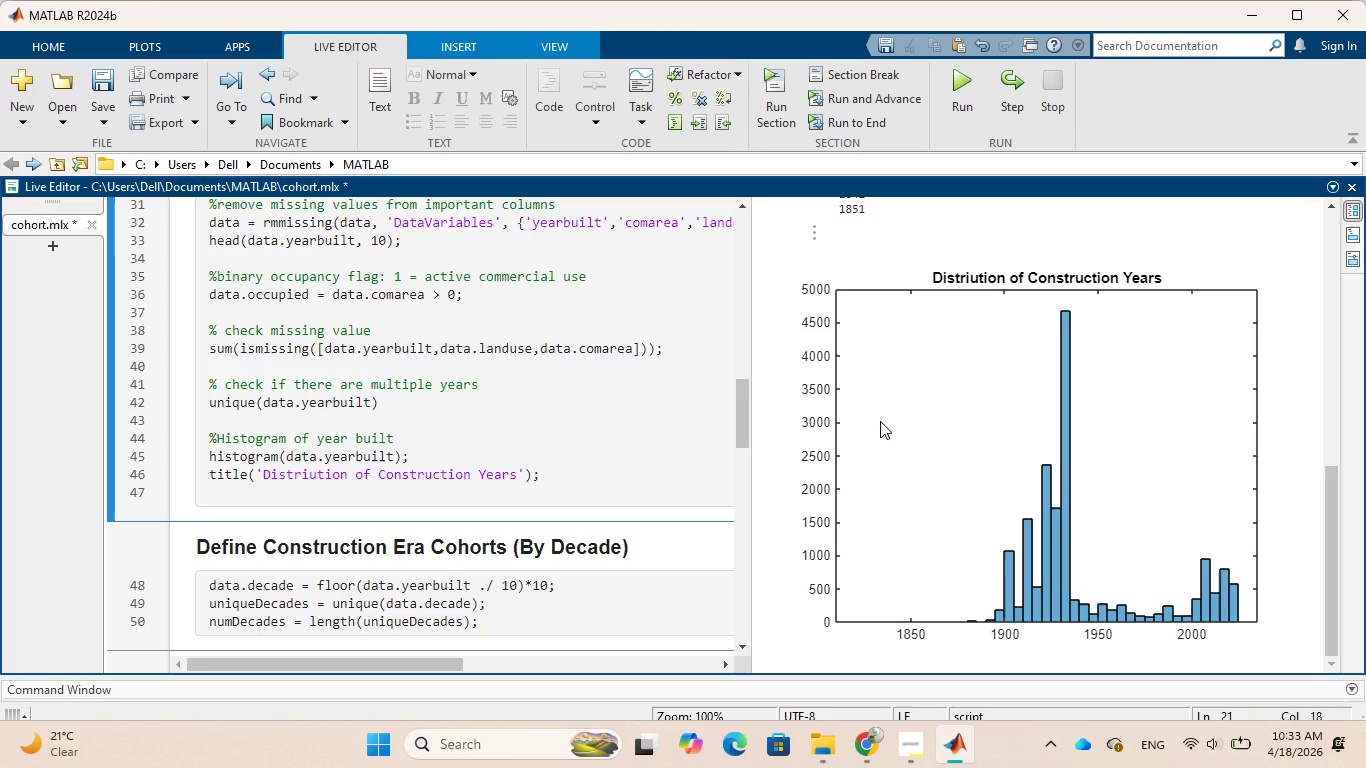 
wait(35.58)
 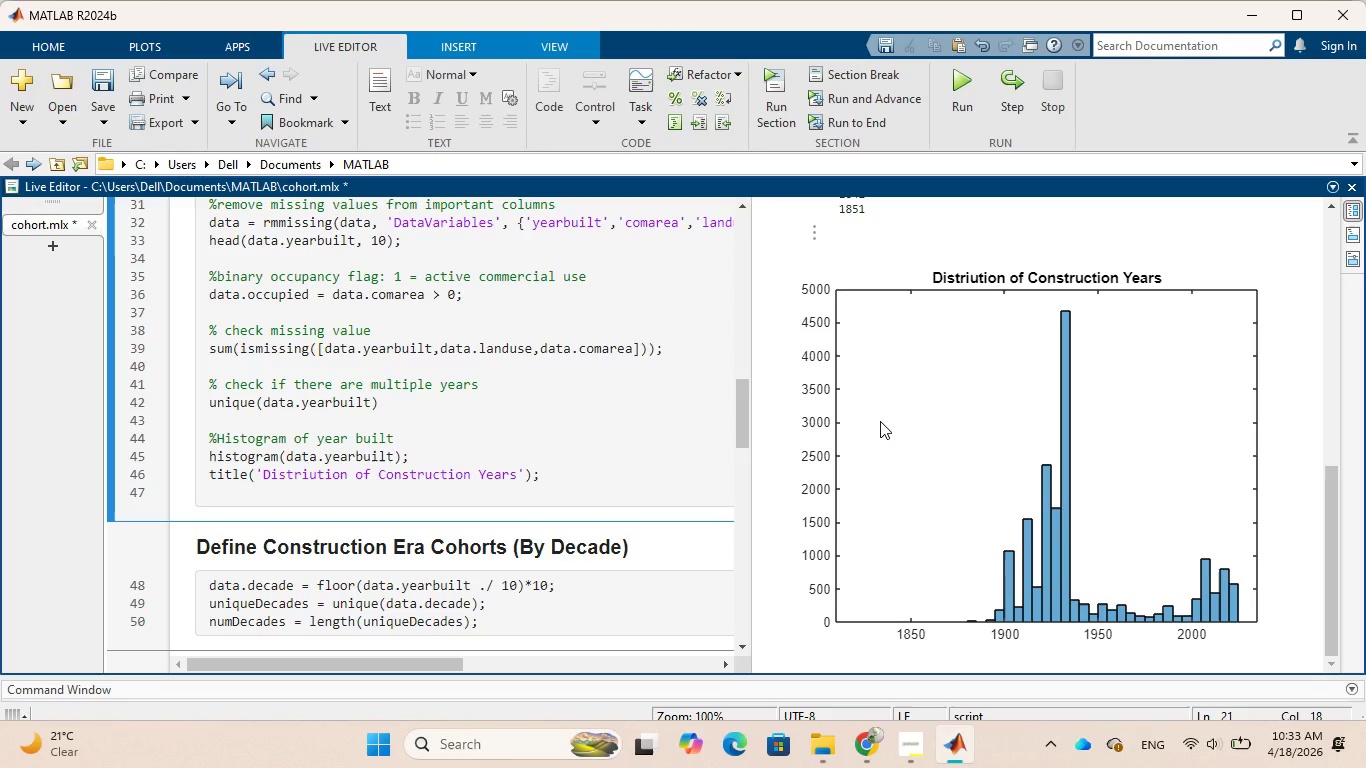 
scroll: coordinate [556, 503], scroll_direction: down, amount: 3.0
 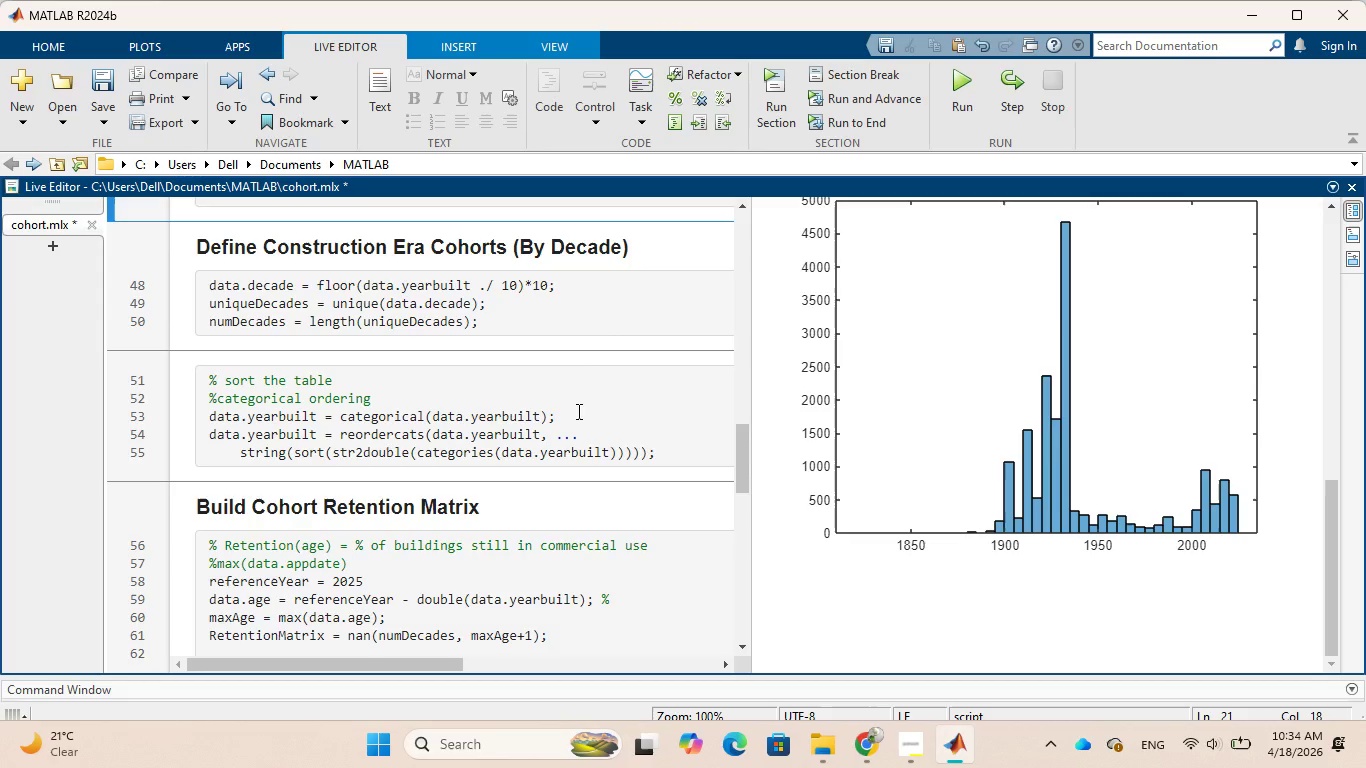 
left_click([603, 312])
 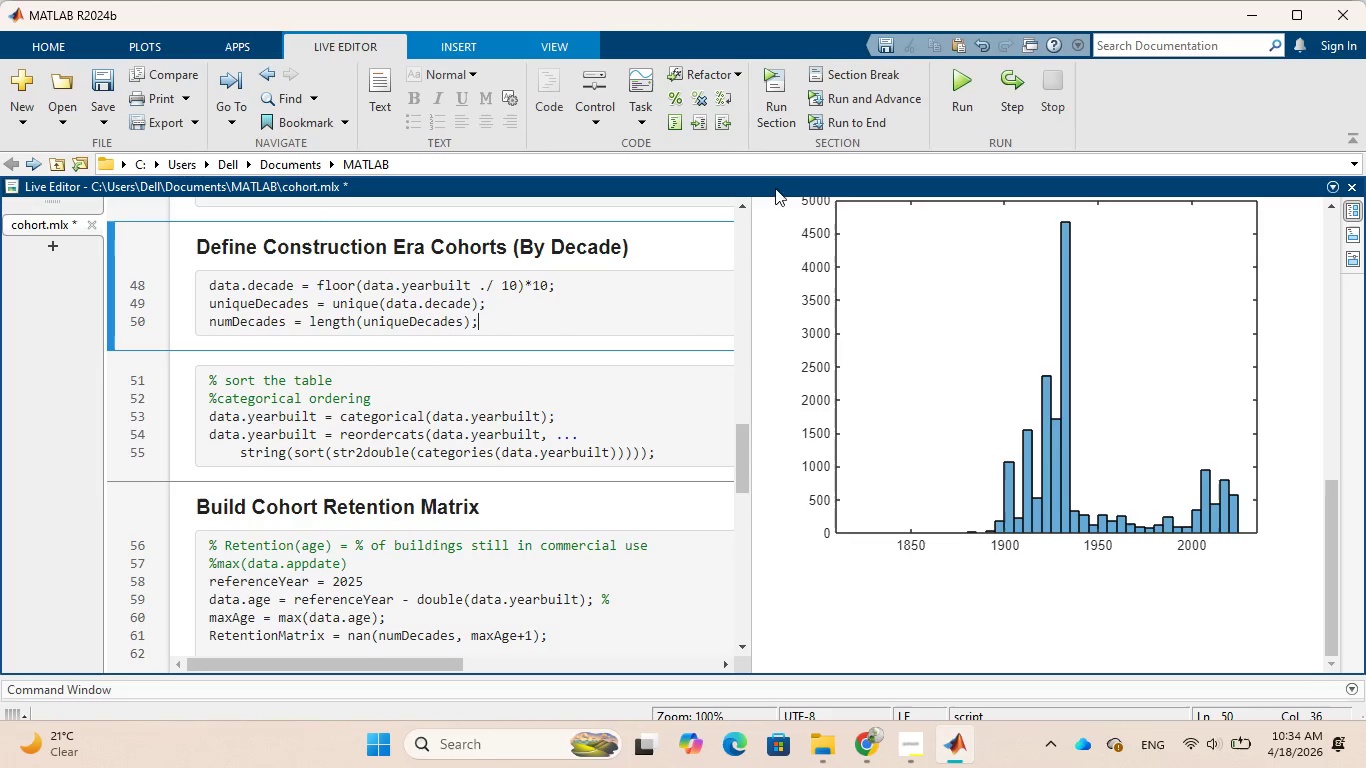 
left_click([777, 87])
 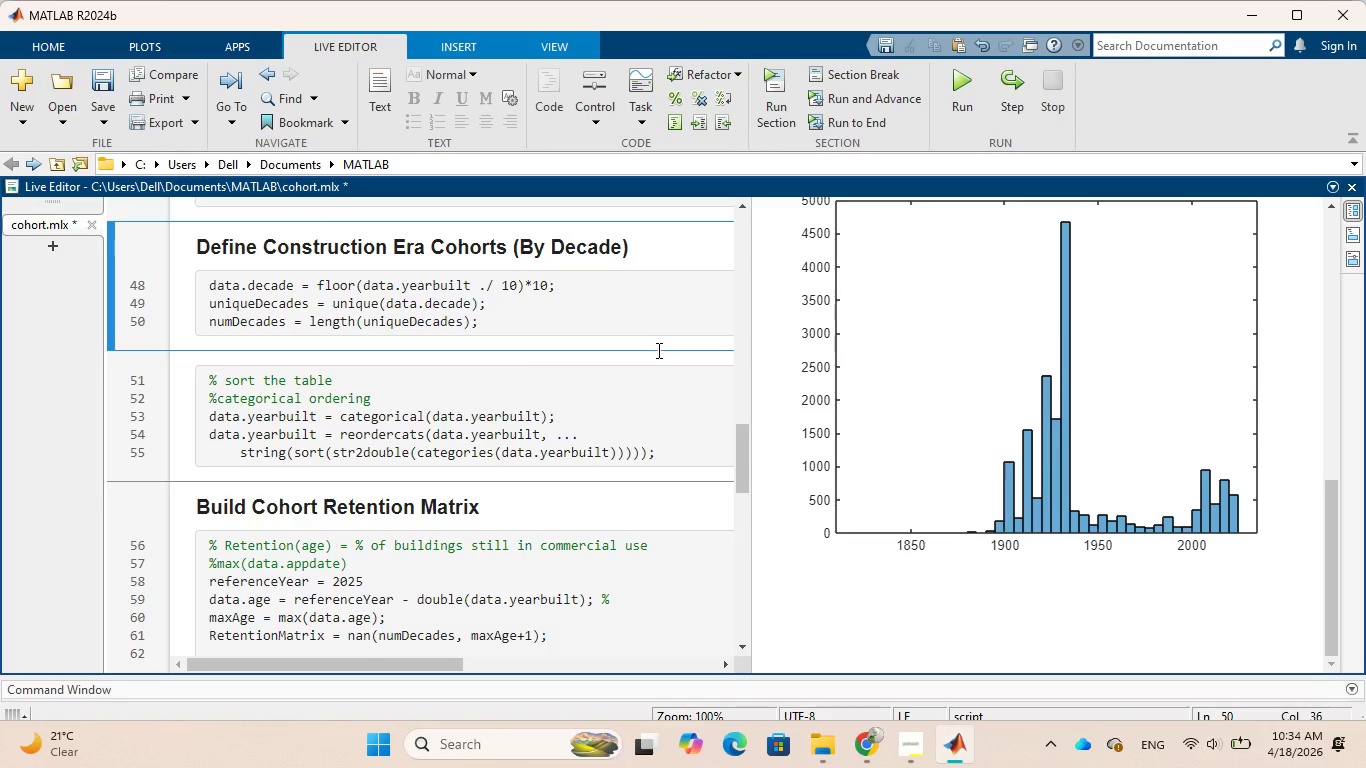 
scroll: coordinate [866, 440], scroll_direction: down, amount: 2.0
 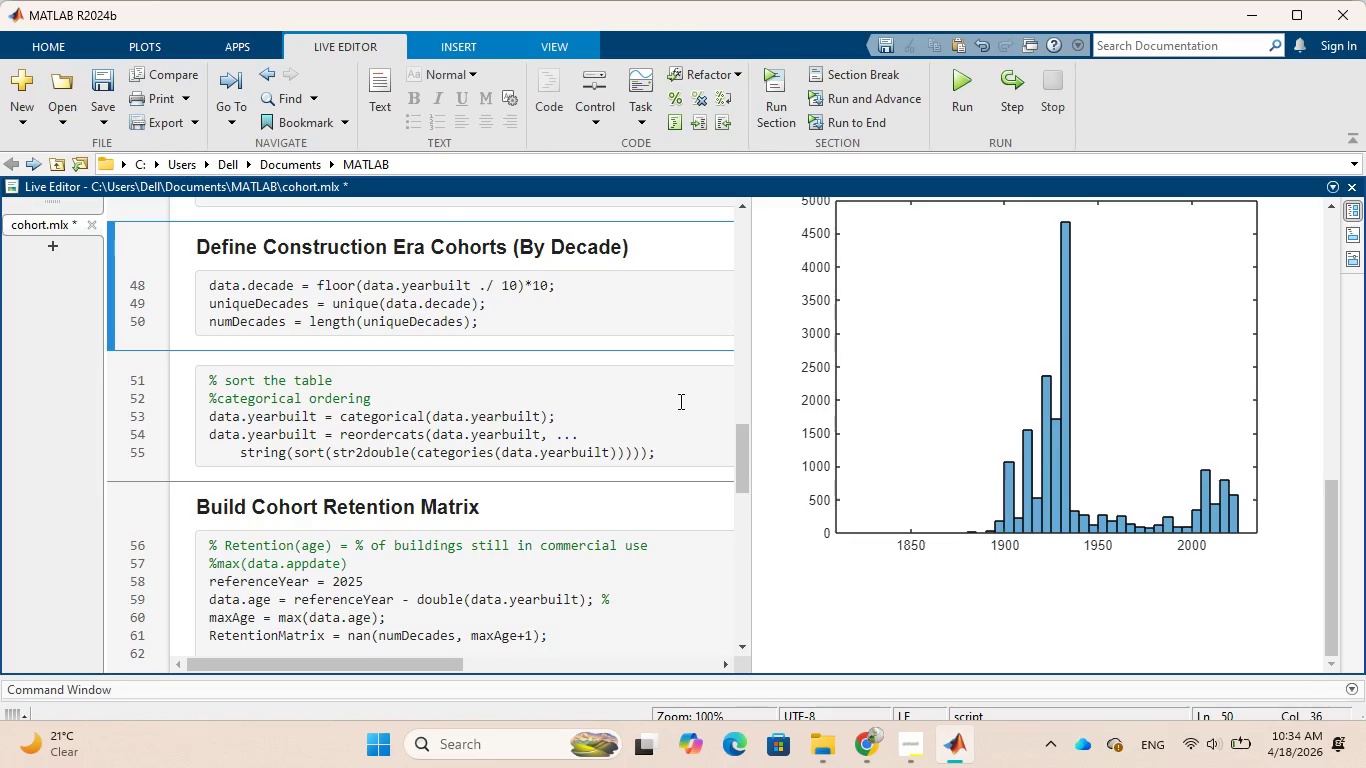 
left_click([671, 401])
 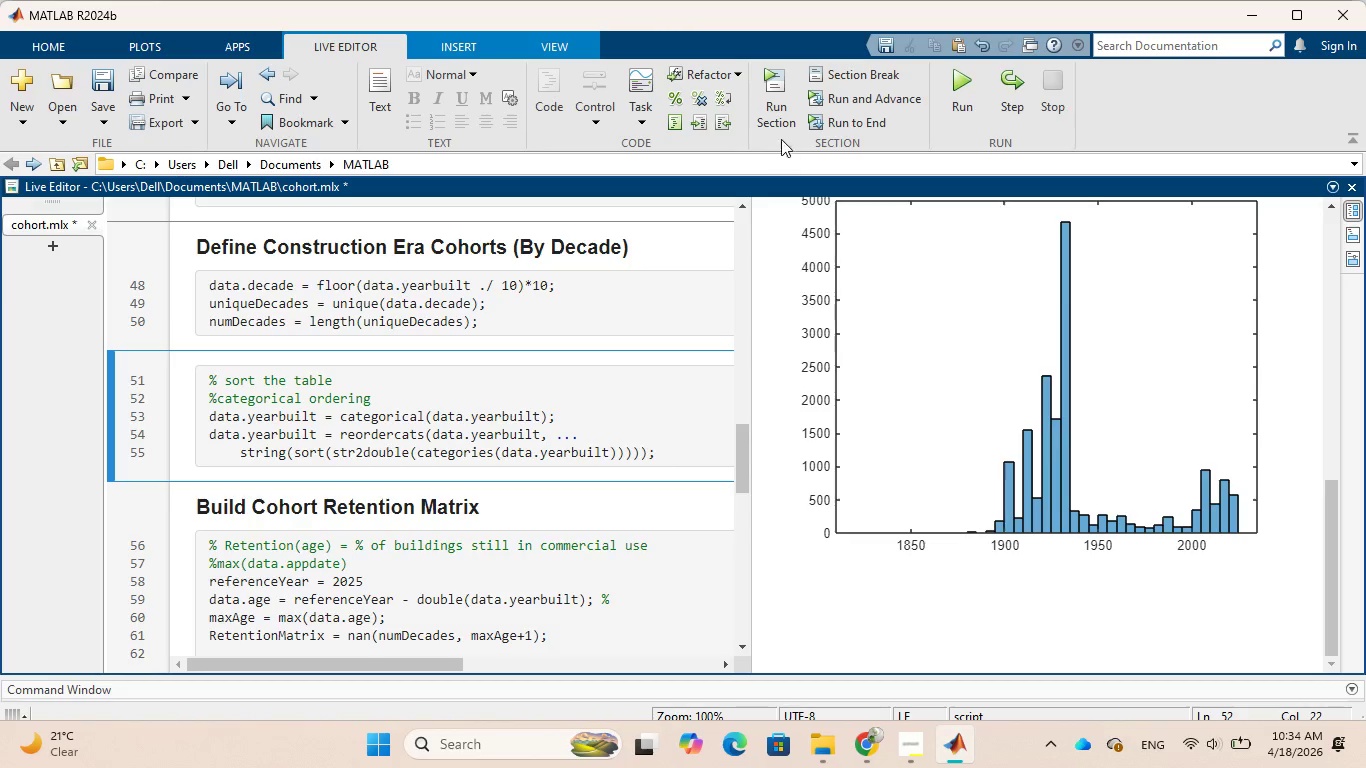 
left_click([789, 116])
 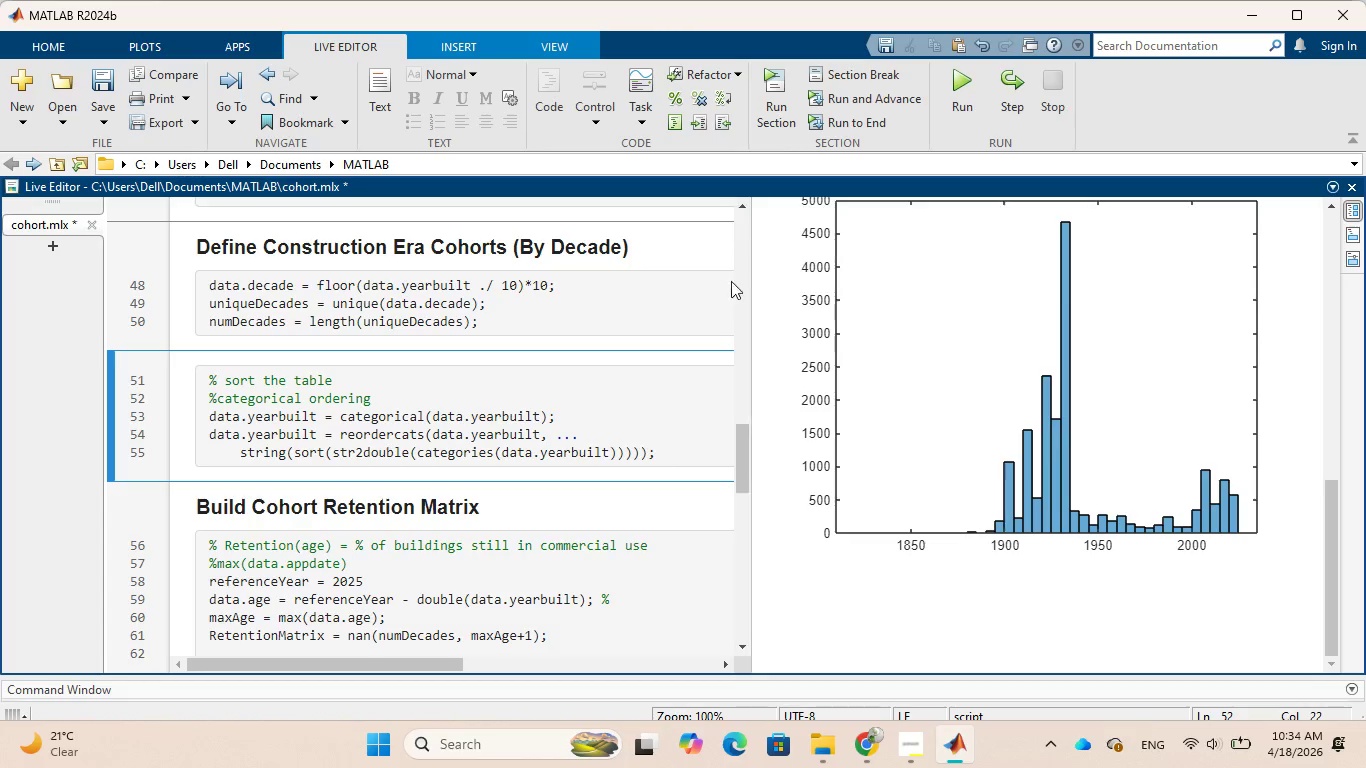 
scroll: coordinate [1014, 561], scroll_direction: down, amount: 4.0
 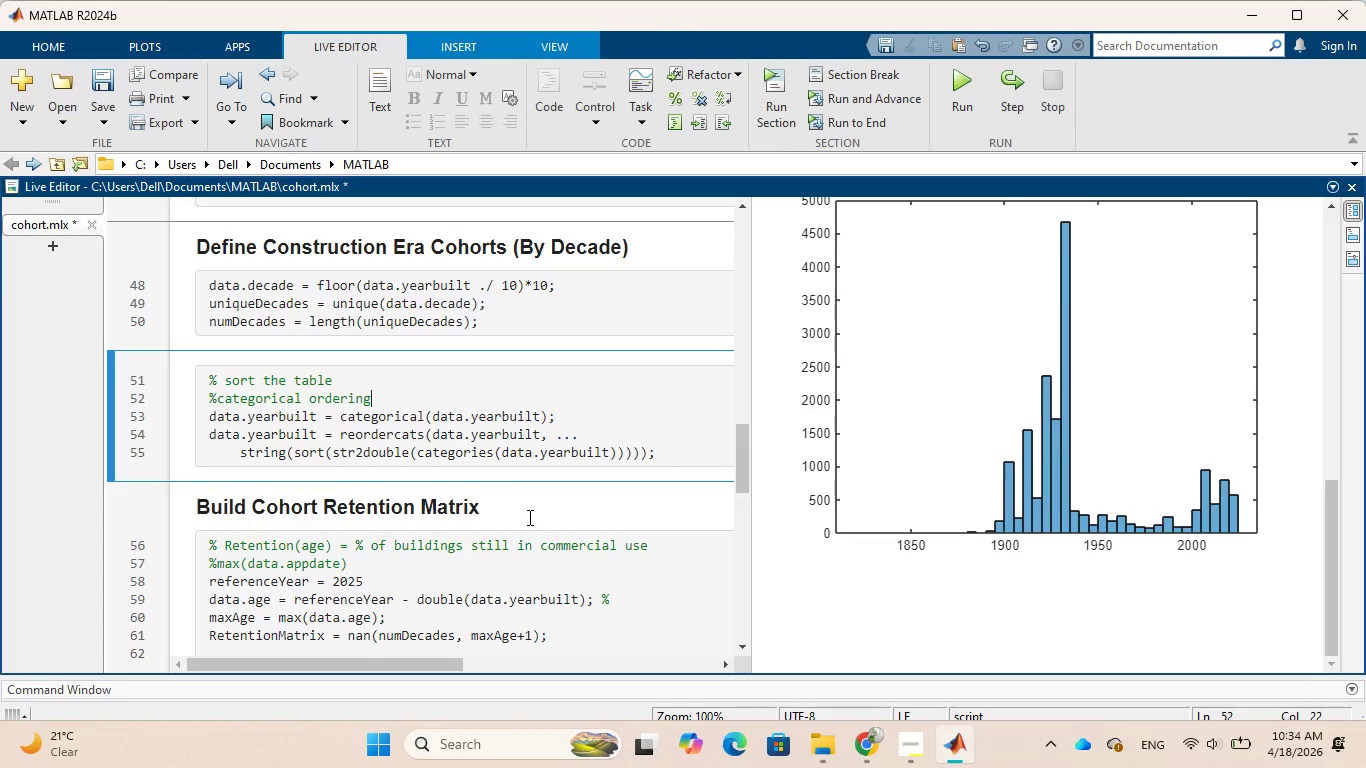 
left_click([517, 565])
 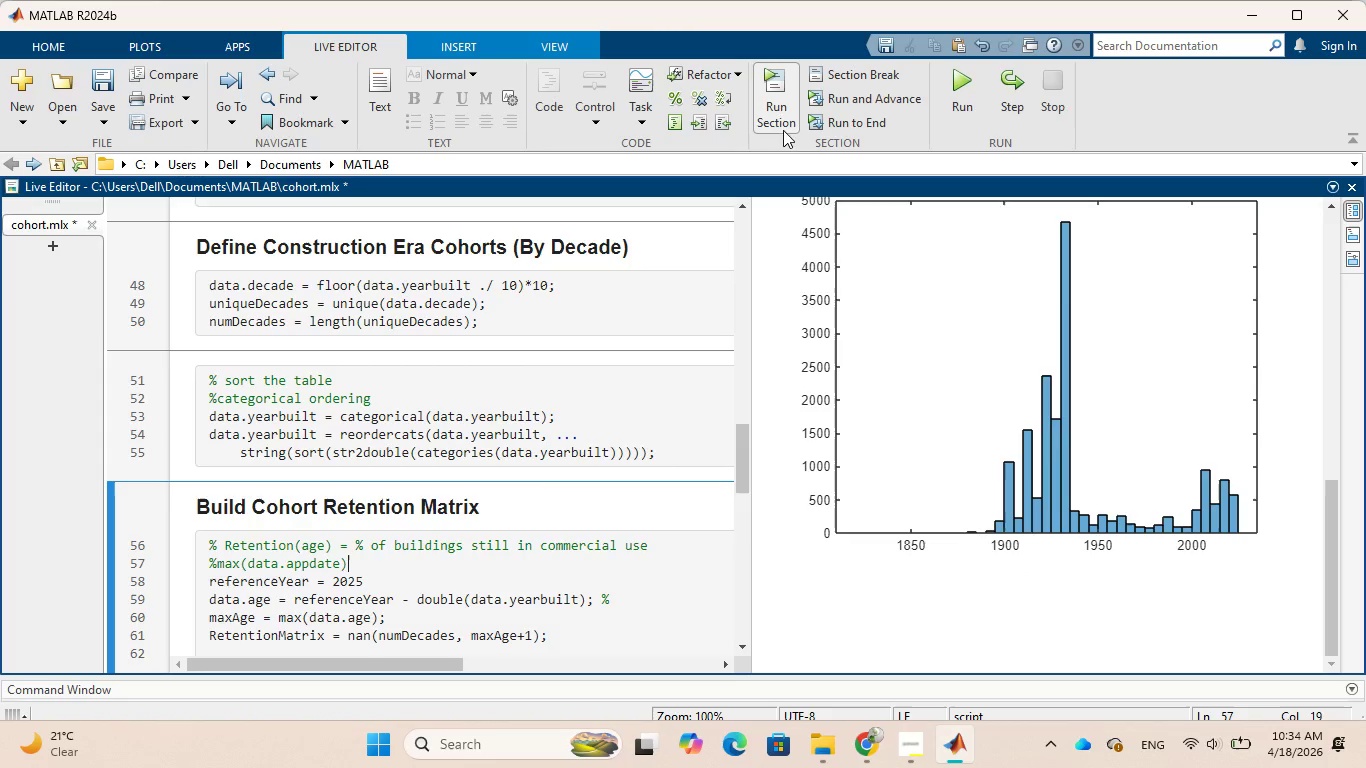 
left_click([783, 113])
 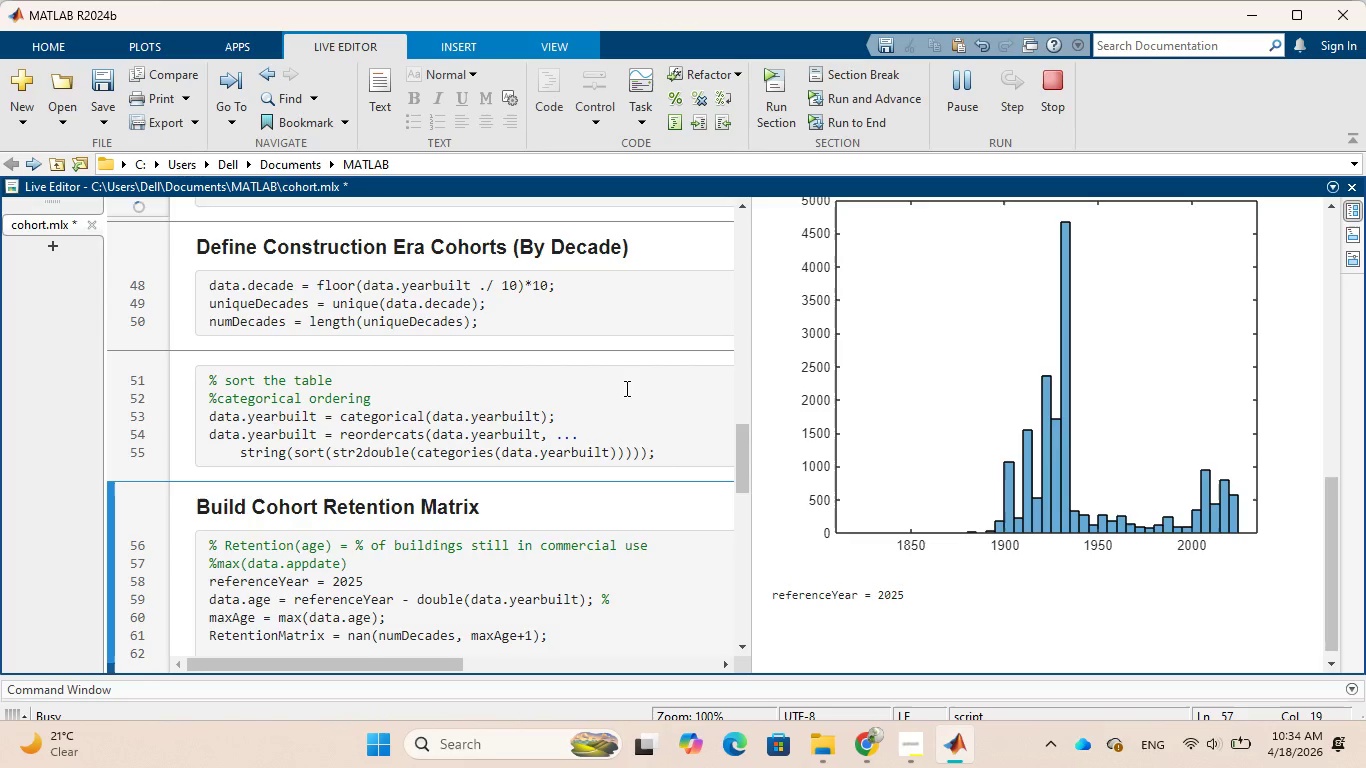 
scroll: coordinate [866, 418], scroll_direction: down, amount: 6.0
 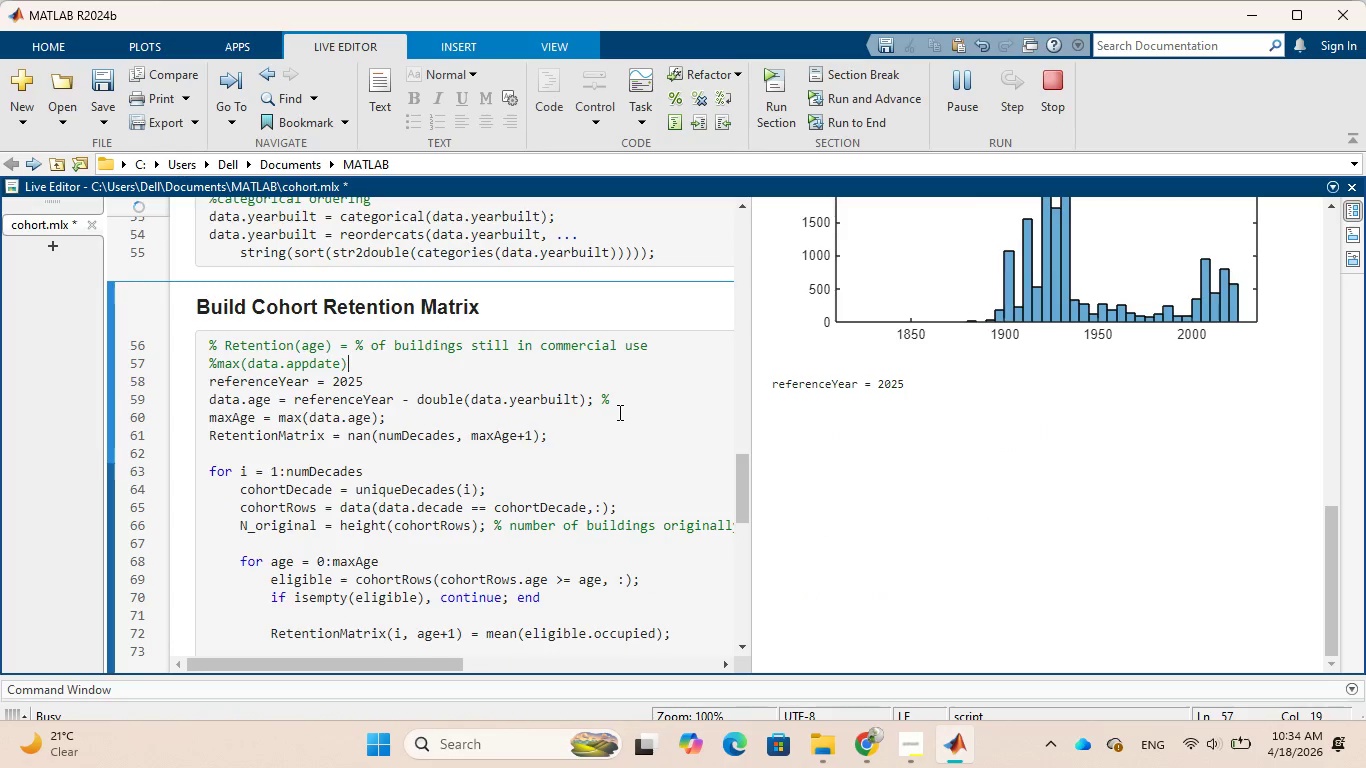 
scroll: coordinate [614, 409], scroll_direction: up, amount: 3.0
 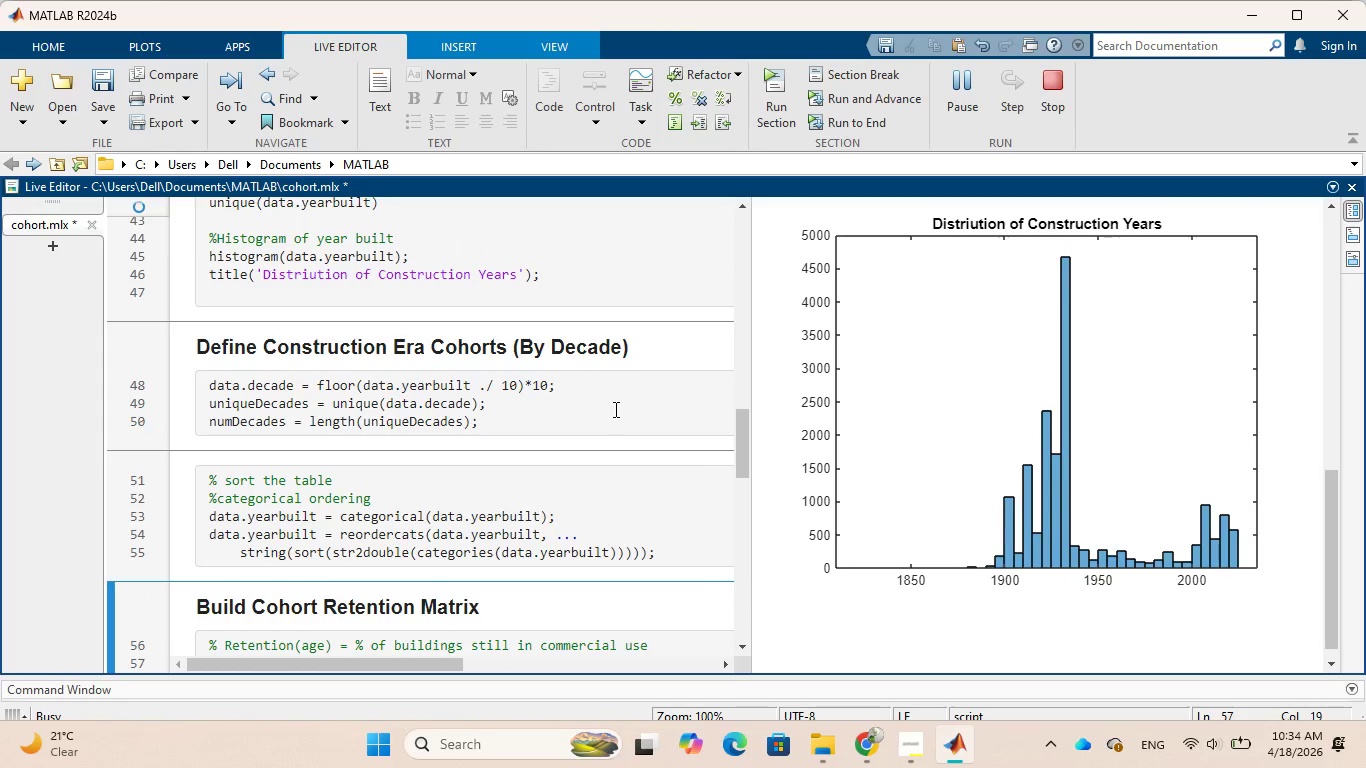 
scroll: coordinate [588, 400], scroll_direction: down, amount: 6.0
 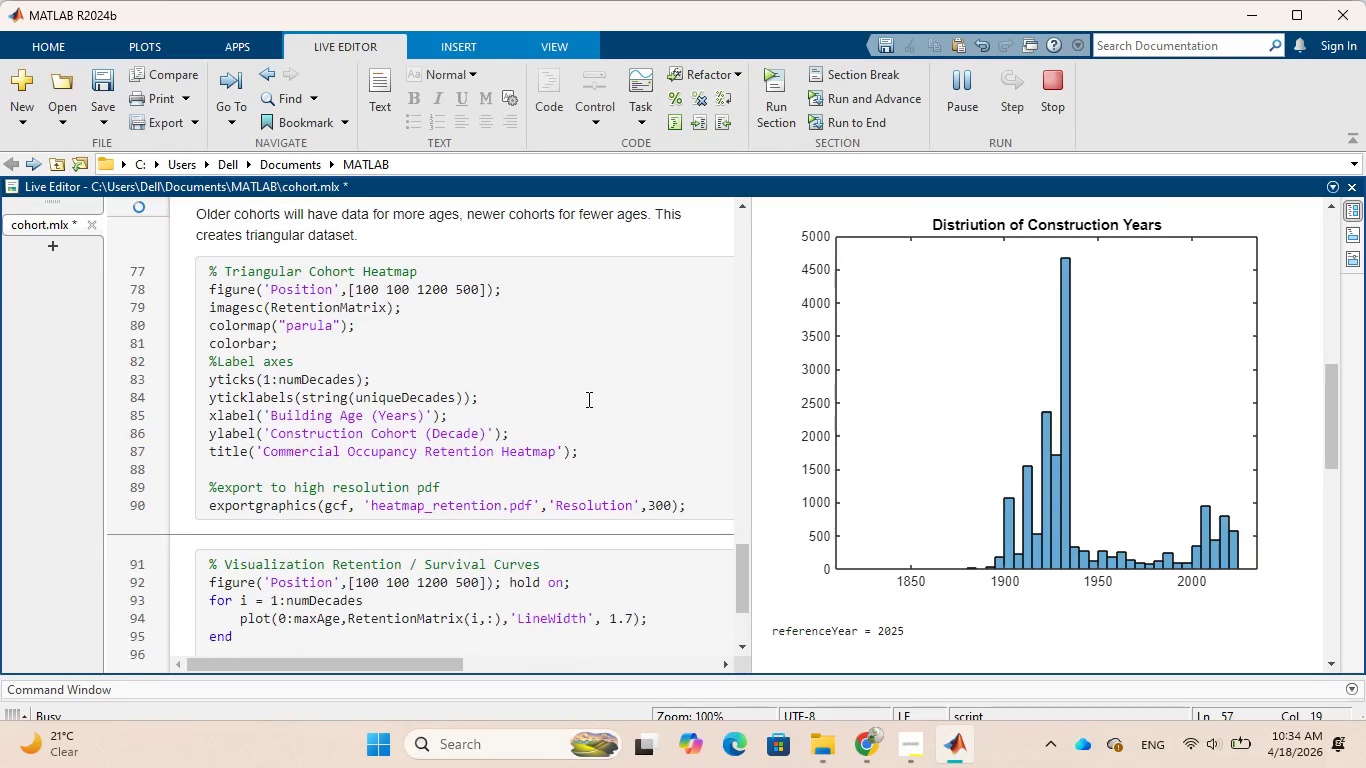 
left_click([587, 399])
 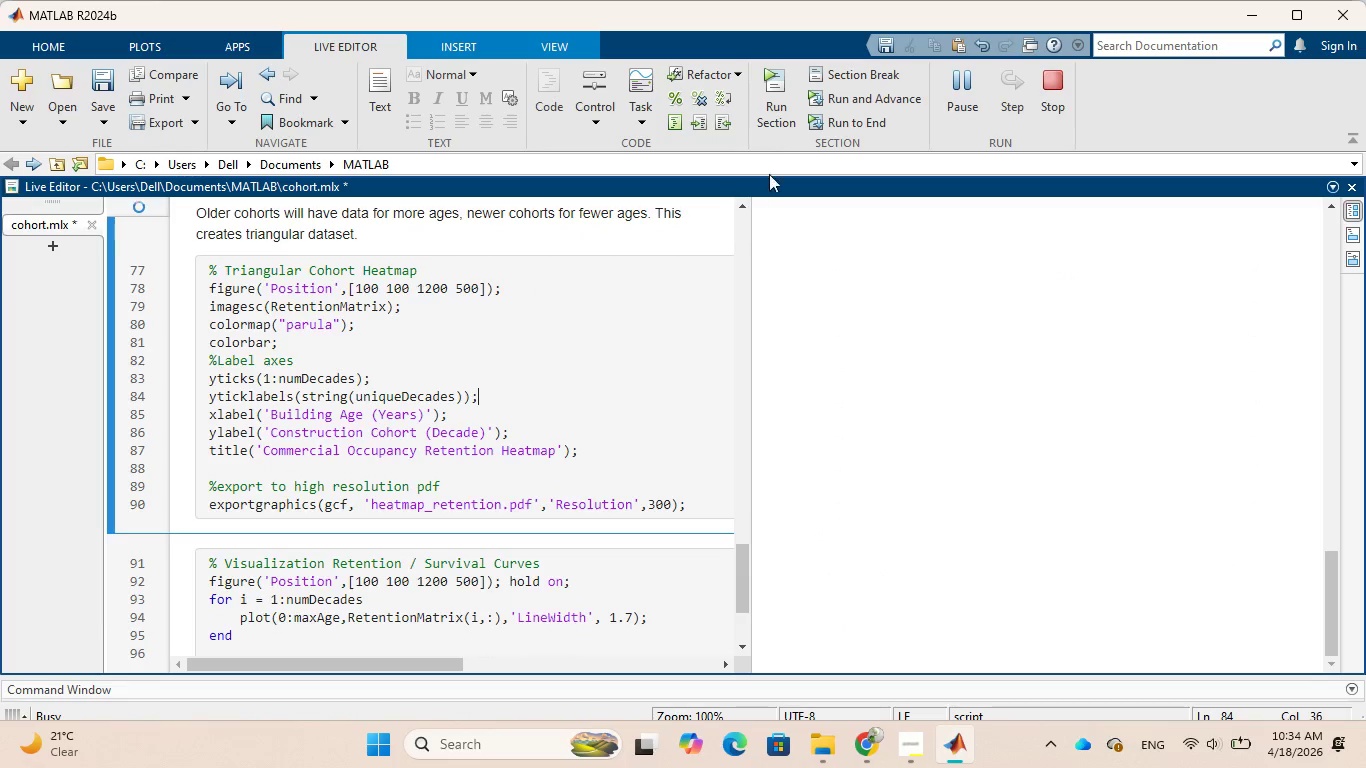 
left_click([779, 115])
 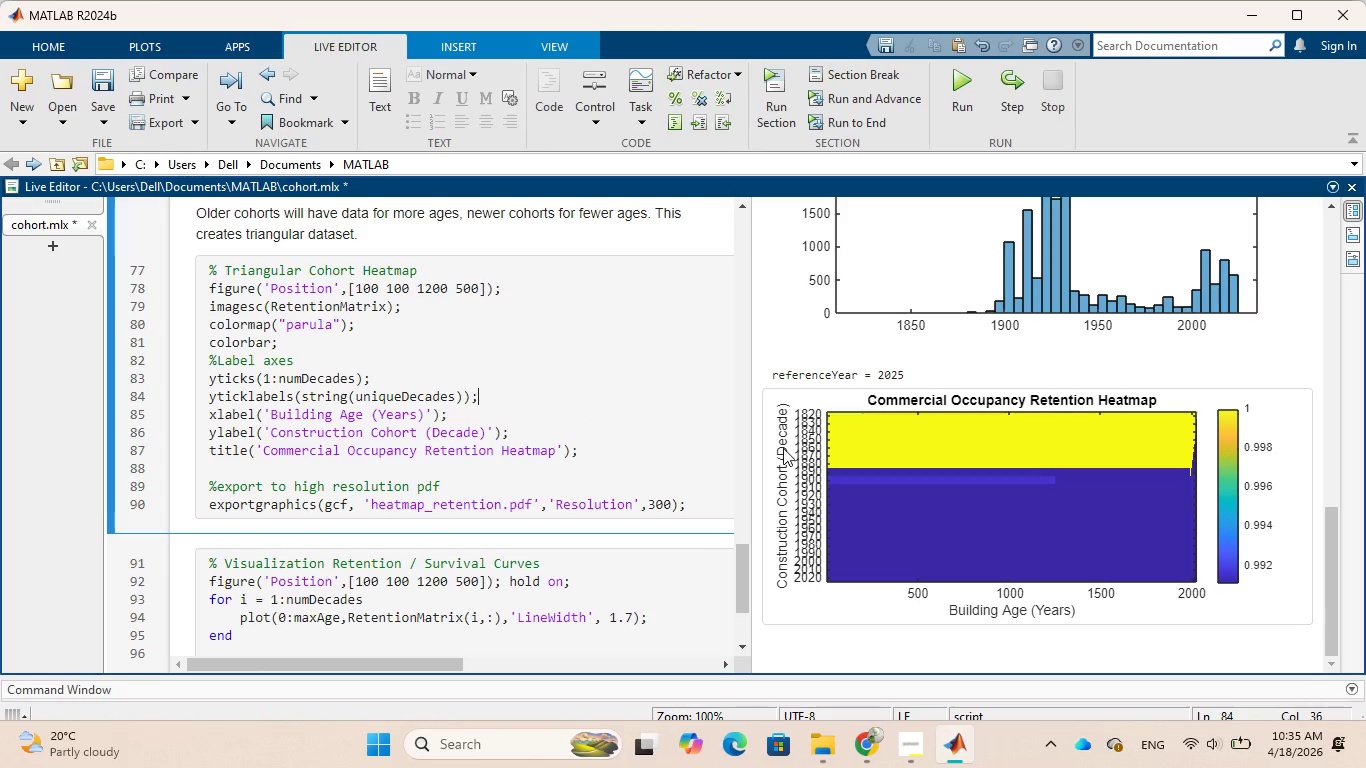 
wait(31.81)
 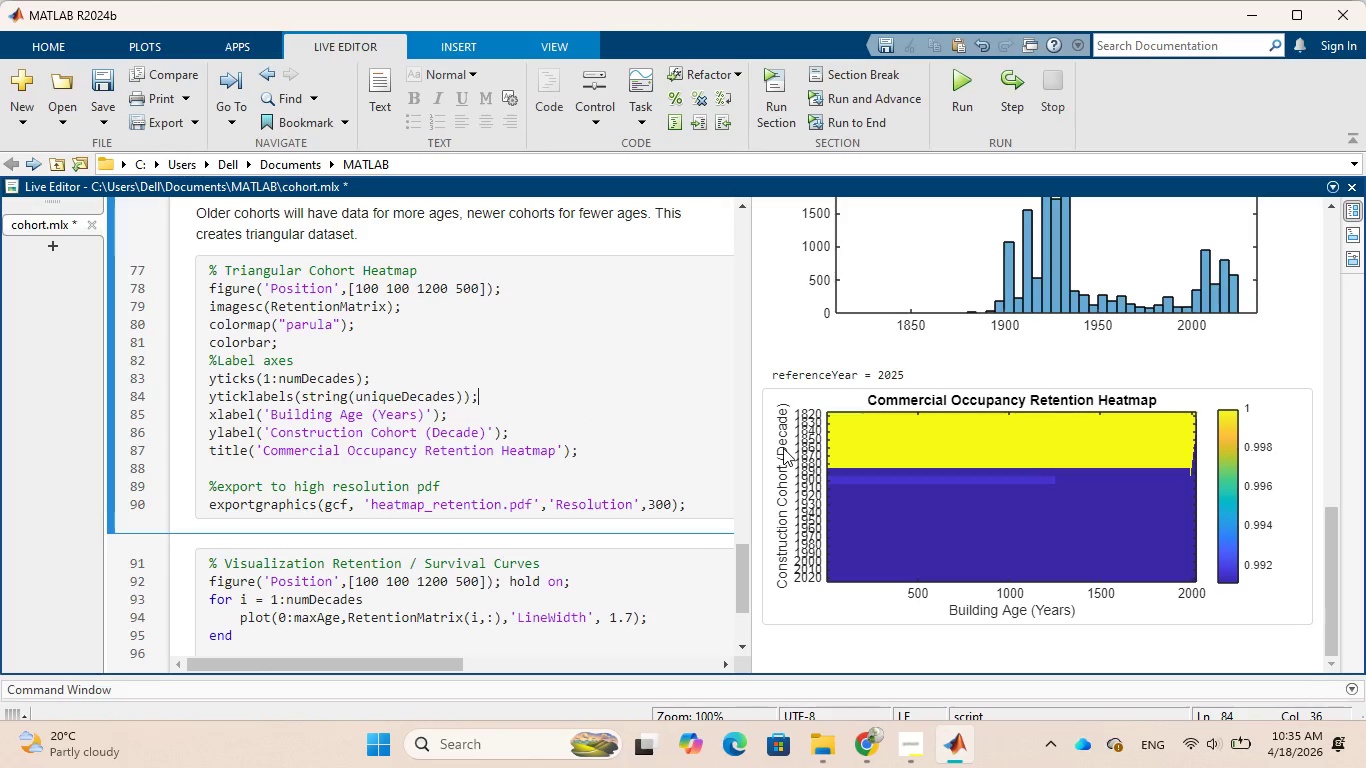 
left_click_drag(start_coordinate=[750, 498], to_coordinate=[470, 453])
 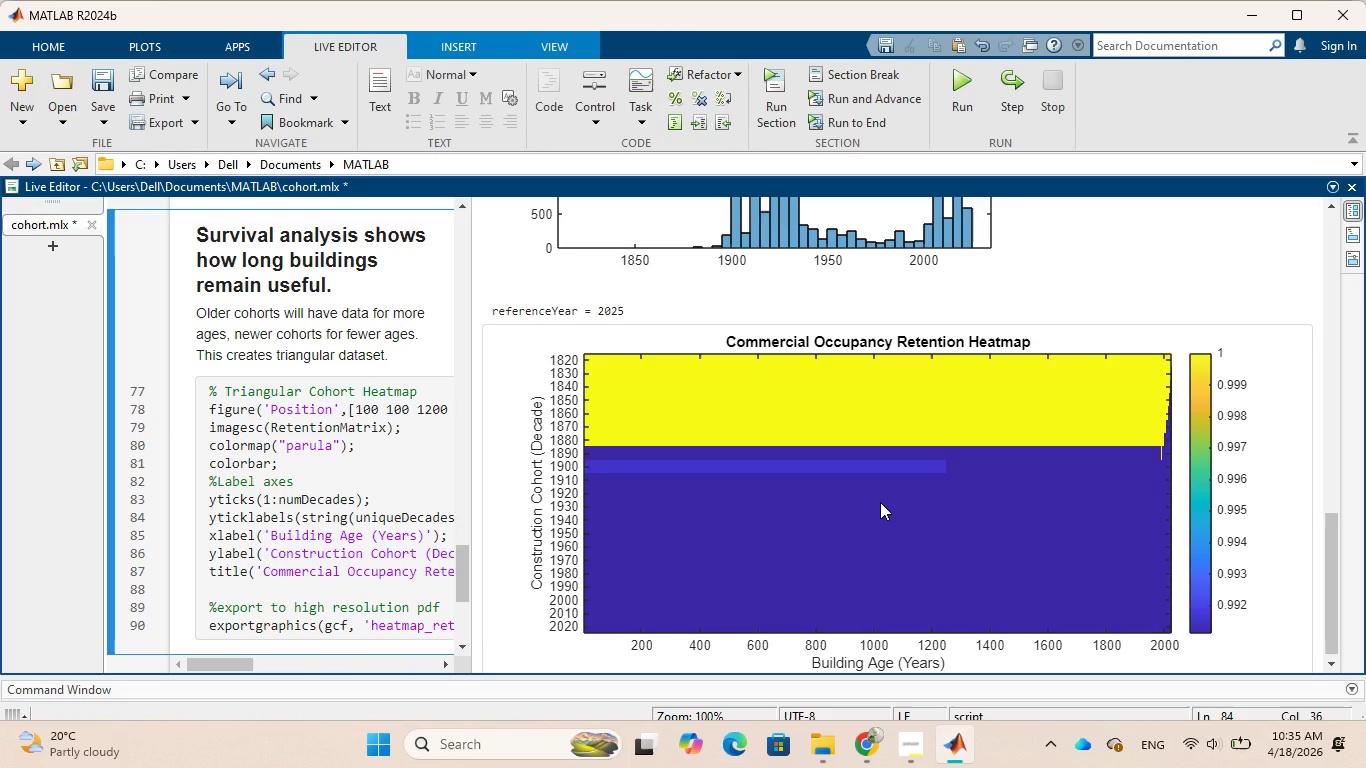 
wait(6.09)
 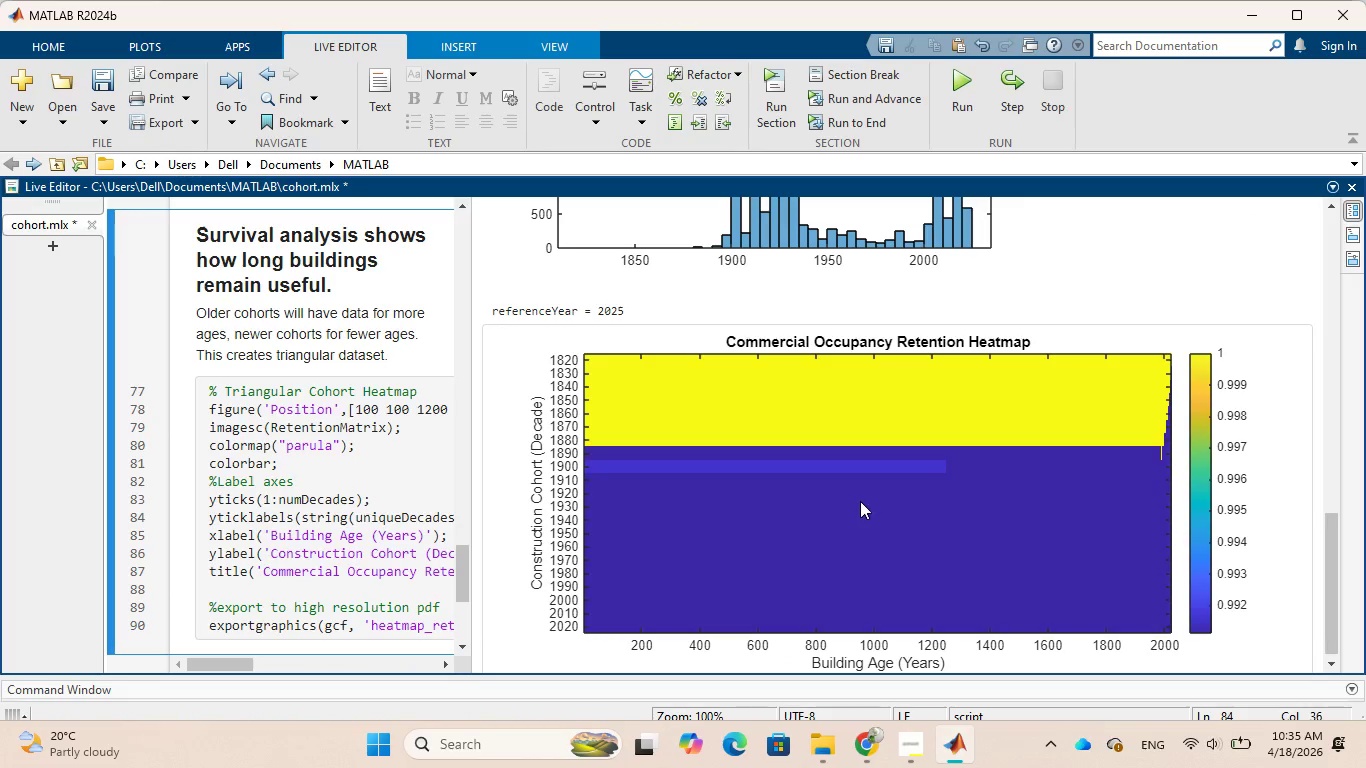 
scroll: coordinate [880, 502], scroll_direction: down, amount: 3.0
 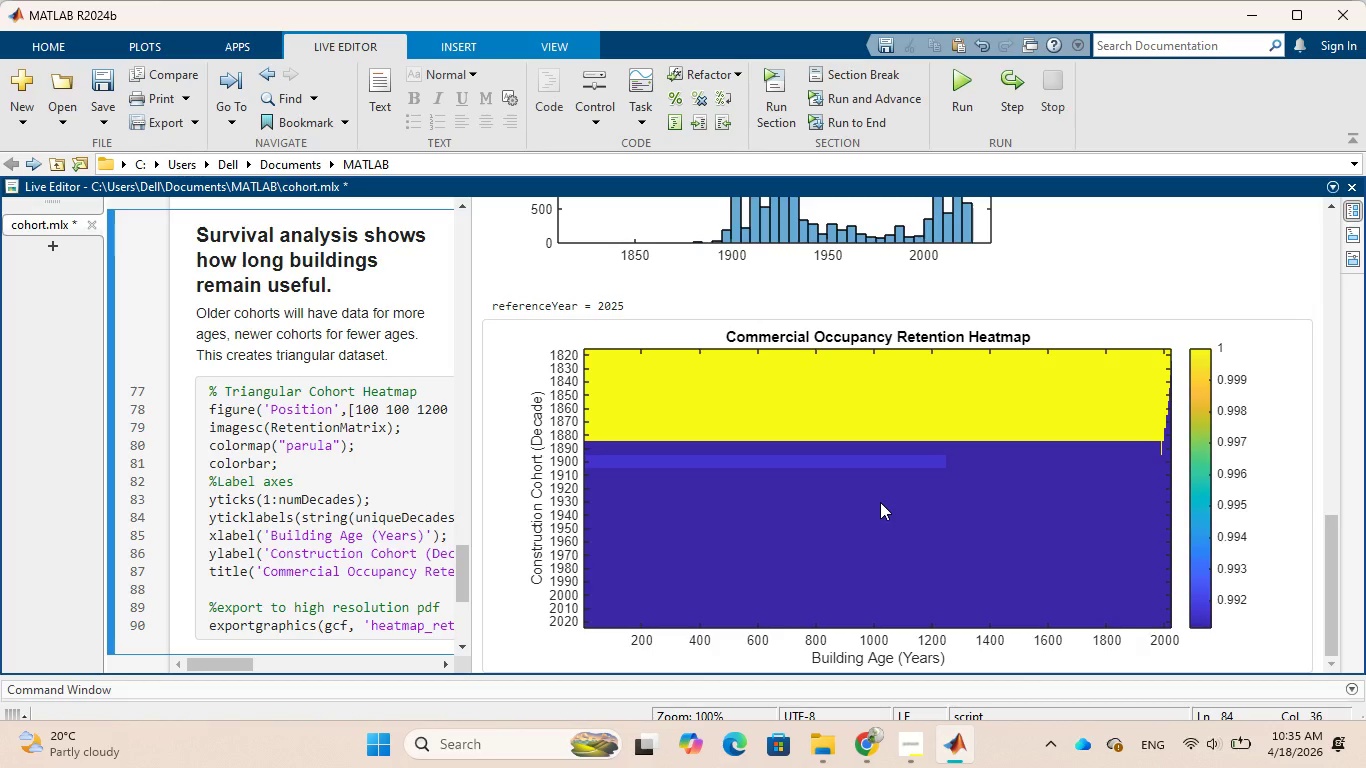 
wait(9.58)
 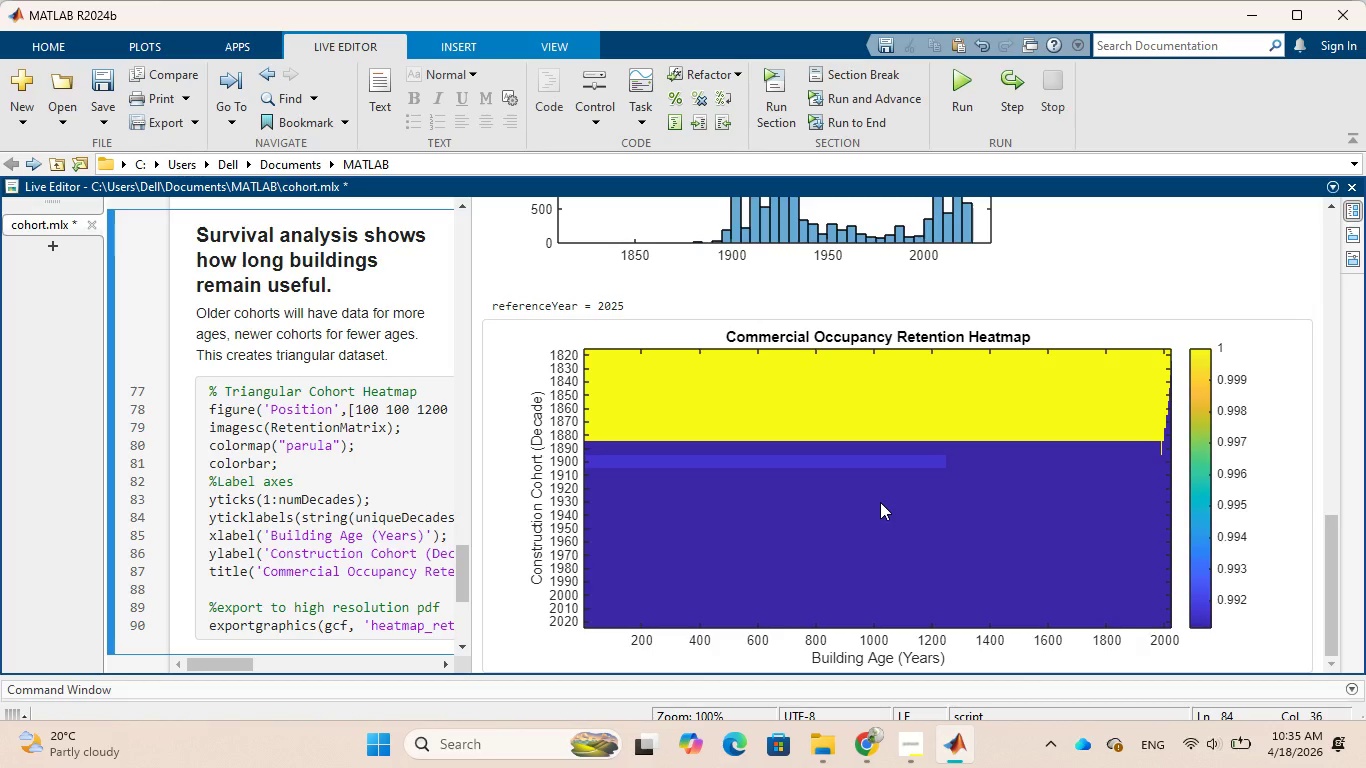 
scroll: coordinate [919, 455], scroll_direction: down, amount: 2.0
 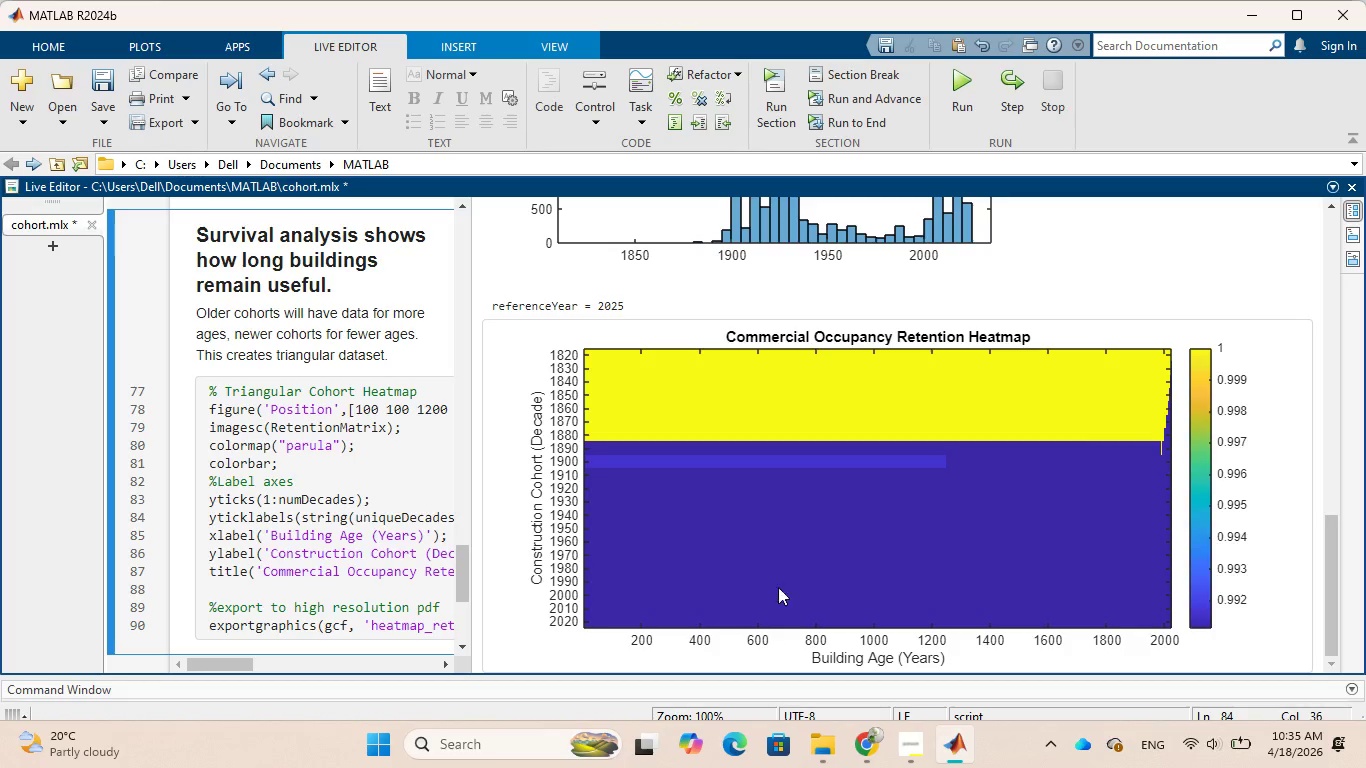 
wait(10.91)
 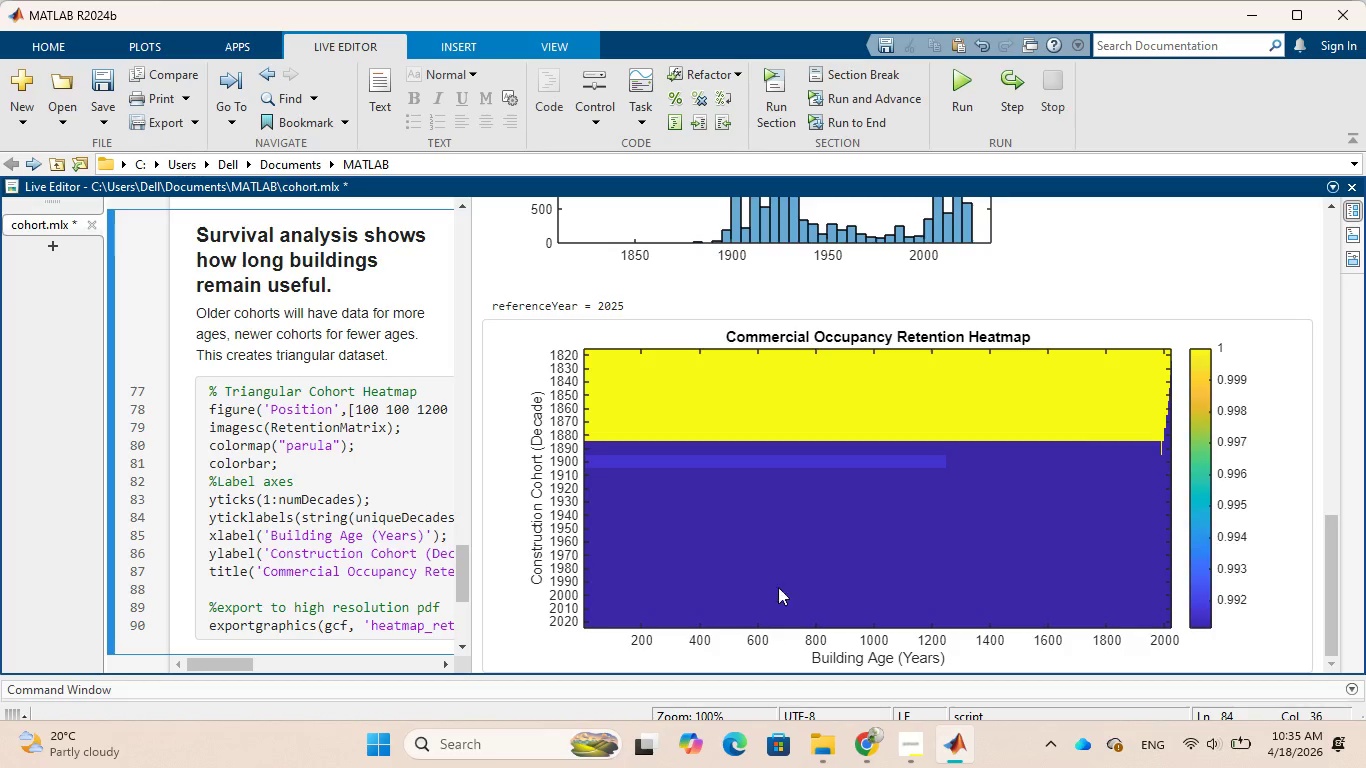 
left_click([1170, 323])
 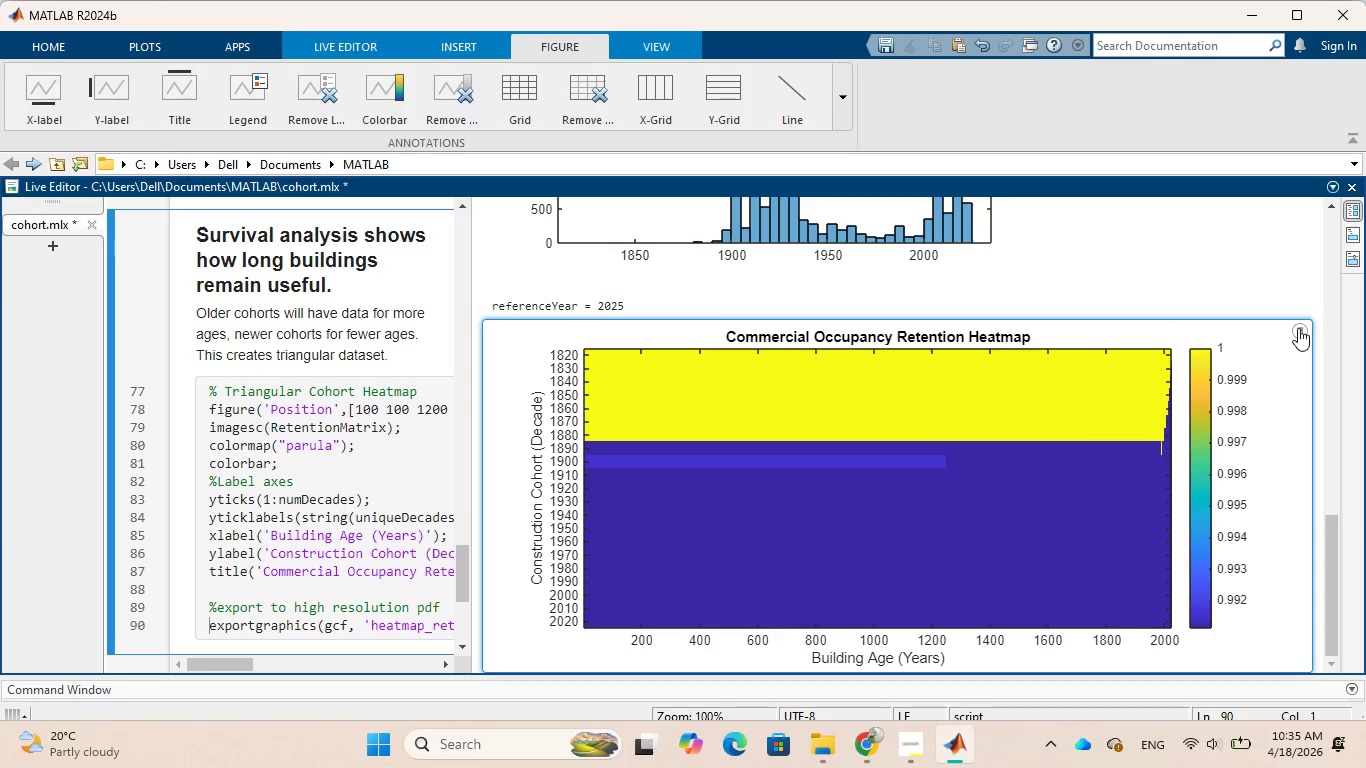 
left_click([1299, 329])
 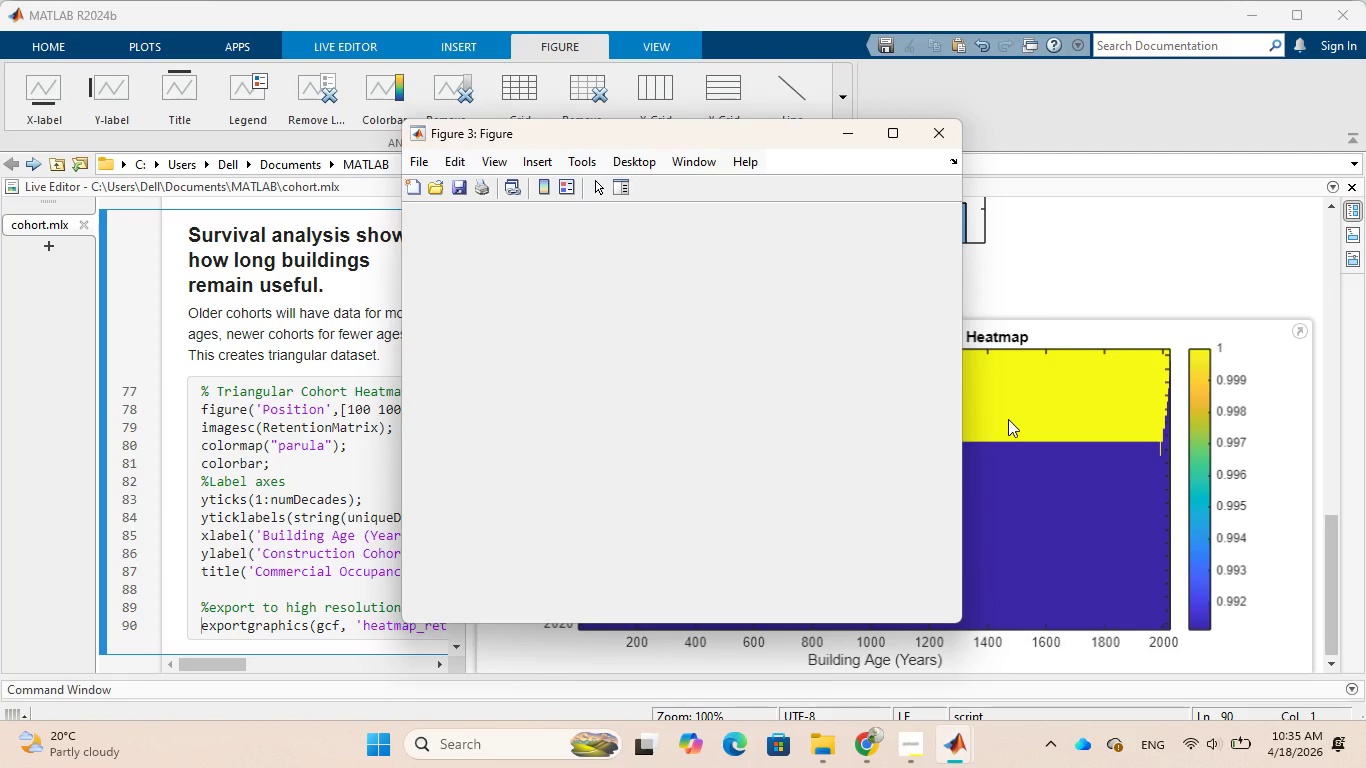 
wait(16.45)
 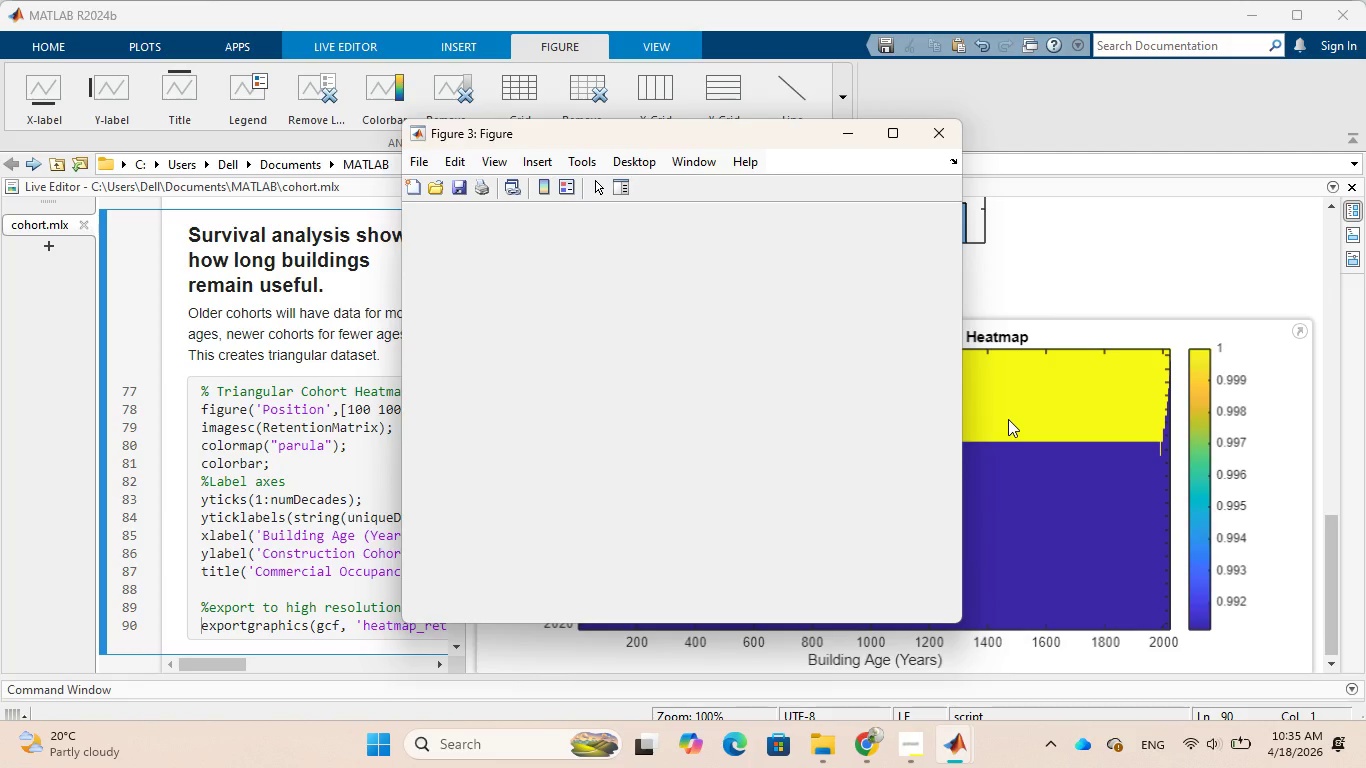 
scroll: coordinate [662, 409], scroll_direction: down, amount: 3.0
 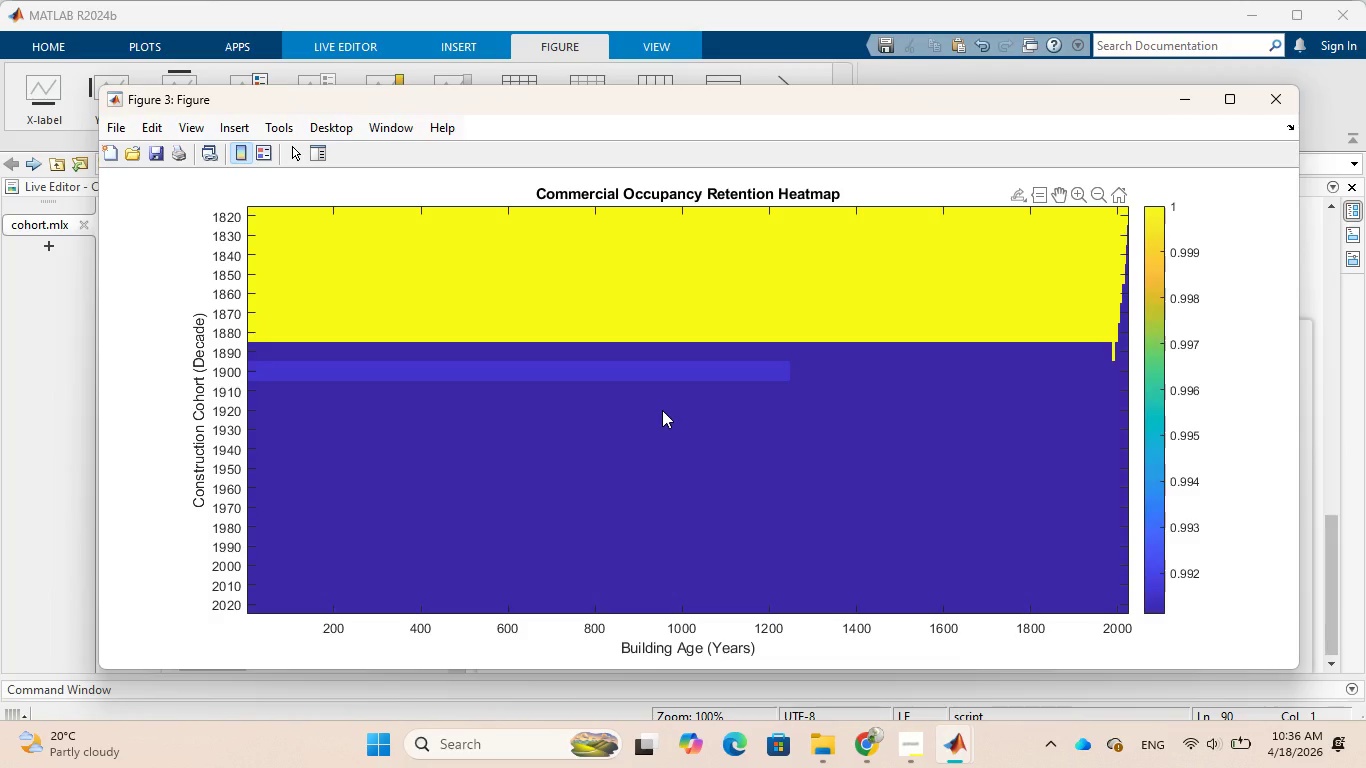 
scroll: coordinate [662, 410], scroll_direction: up, amount: 2.0
 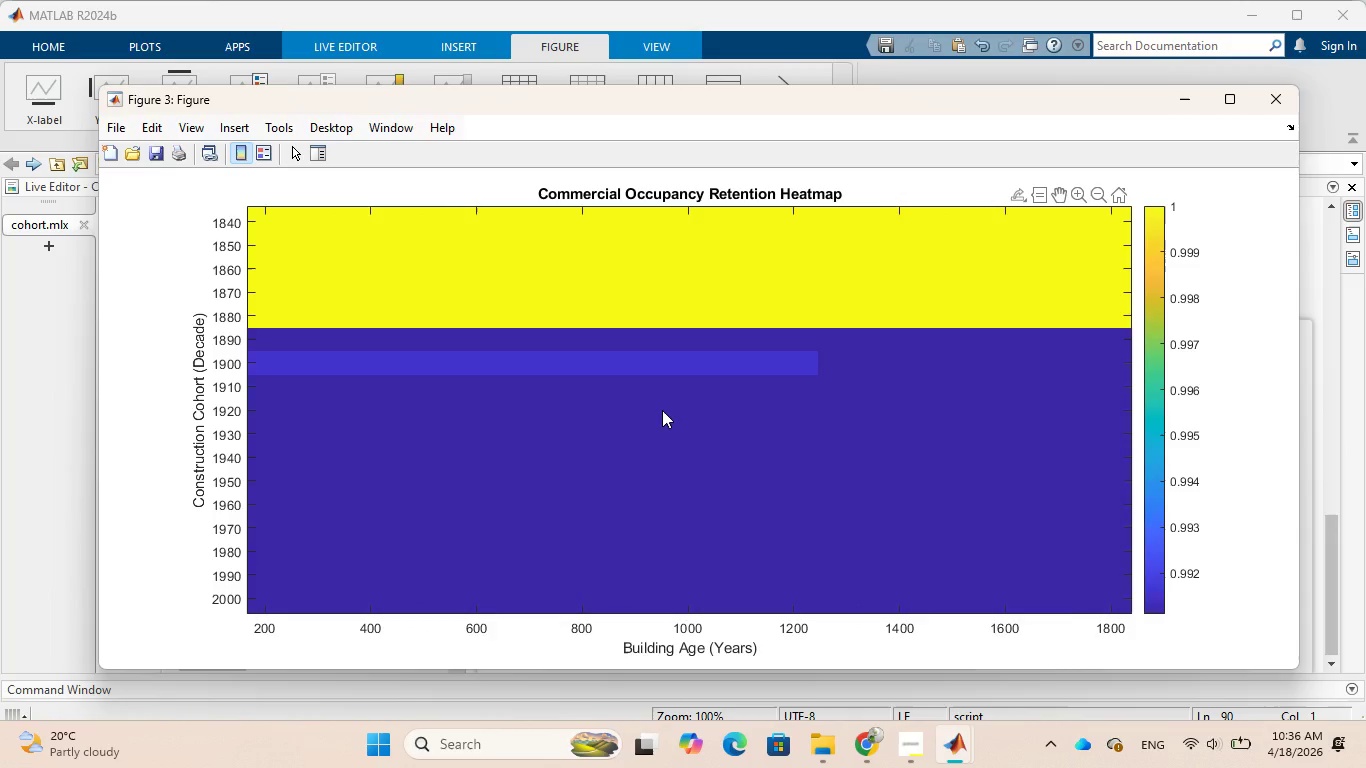 
scroll: coordinate [662, 410], scroll_direction: down, amount: 6.0
 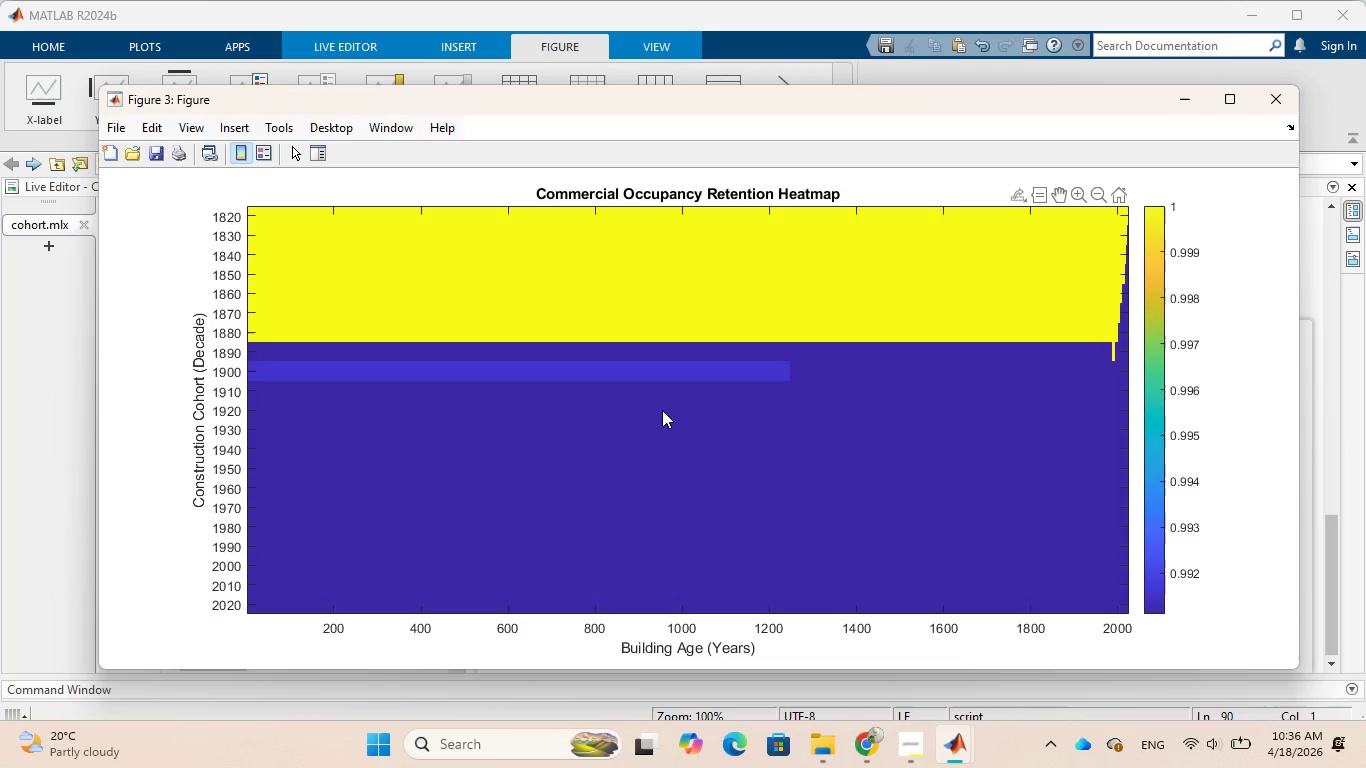 
scroll: coordinate [660, 404], scroll_direction: up, amount: 10.0
 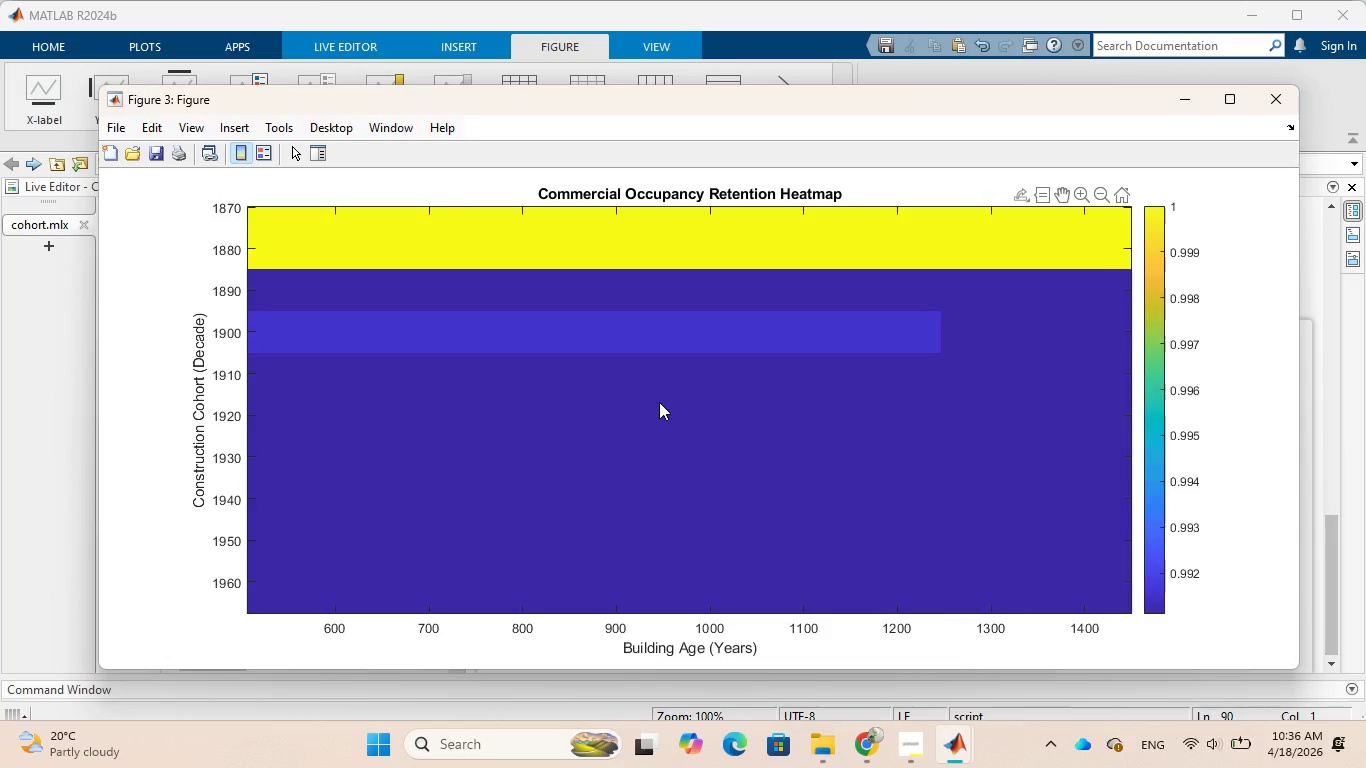 
scroll: coordinate [659, 396], scroll_direction: down, amount: 35.0
 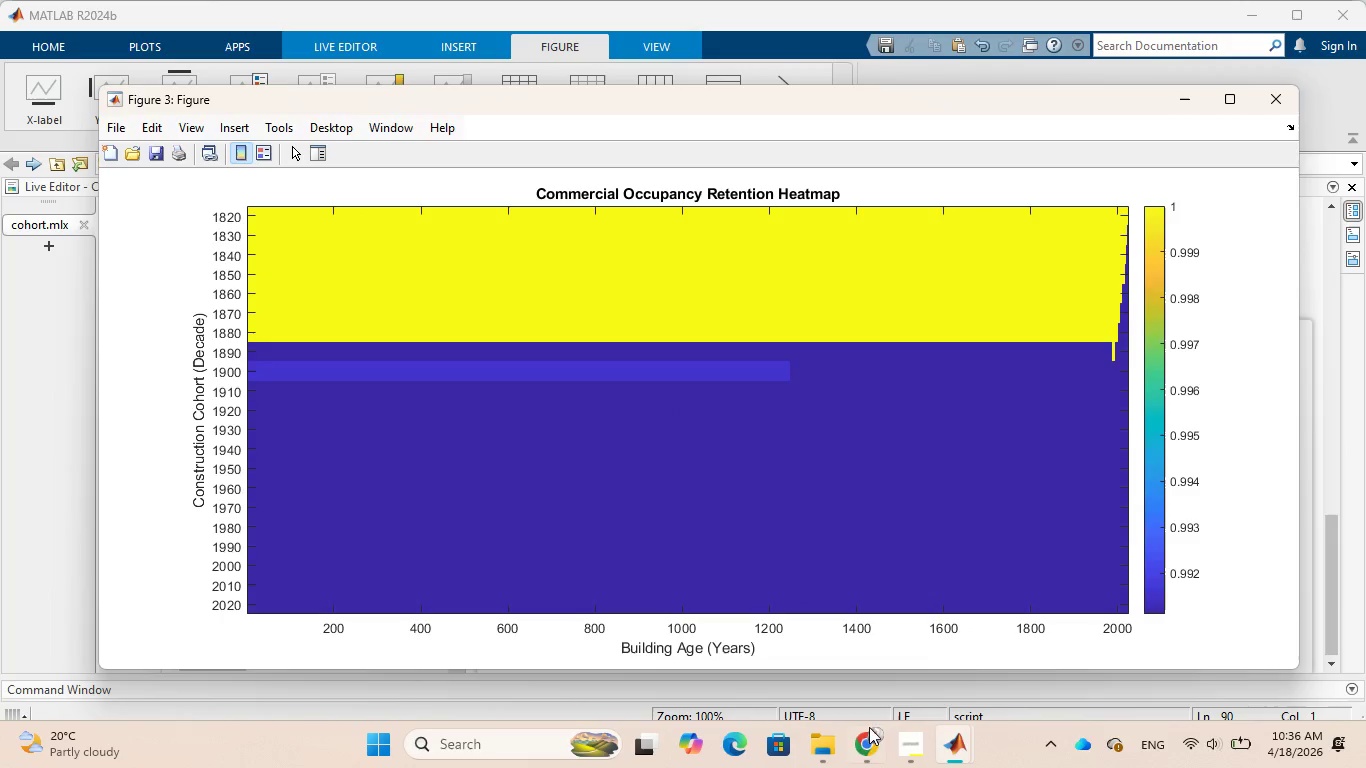 
mouse_move([959, 718])
 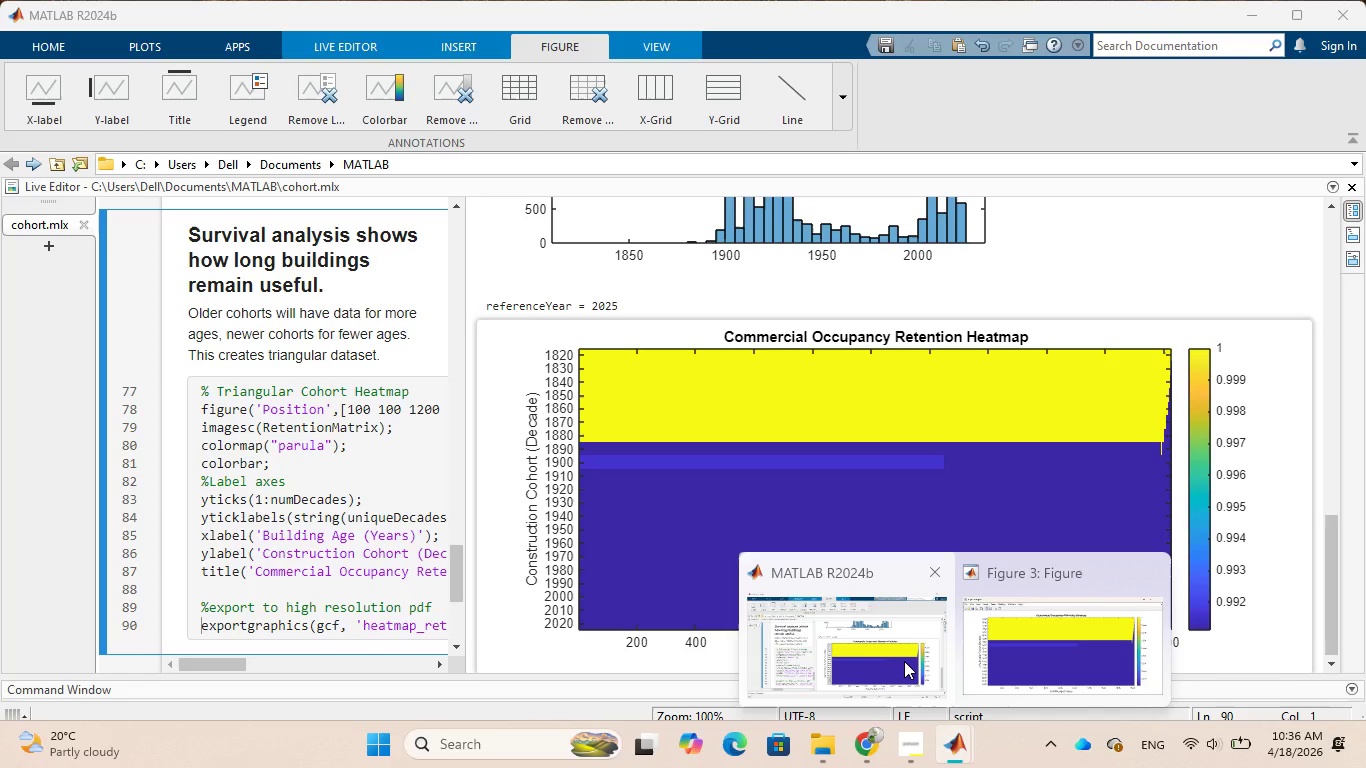 
left_click([904, 661])
 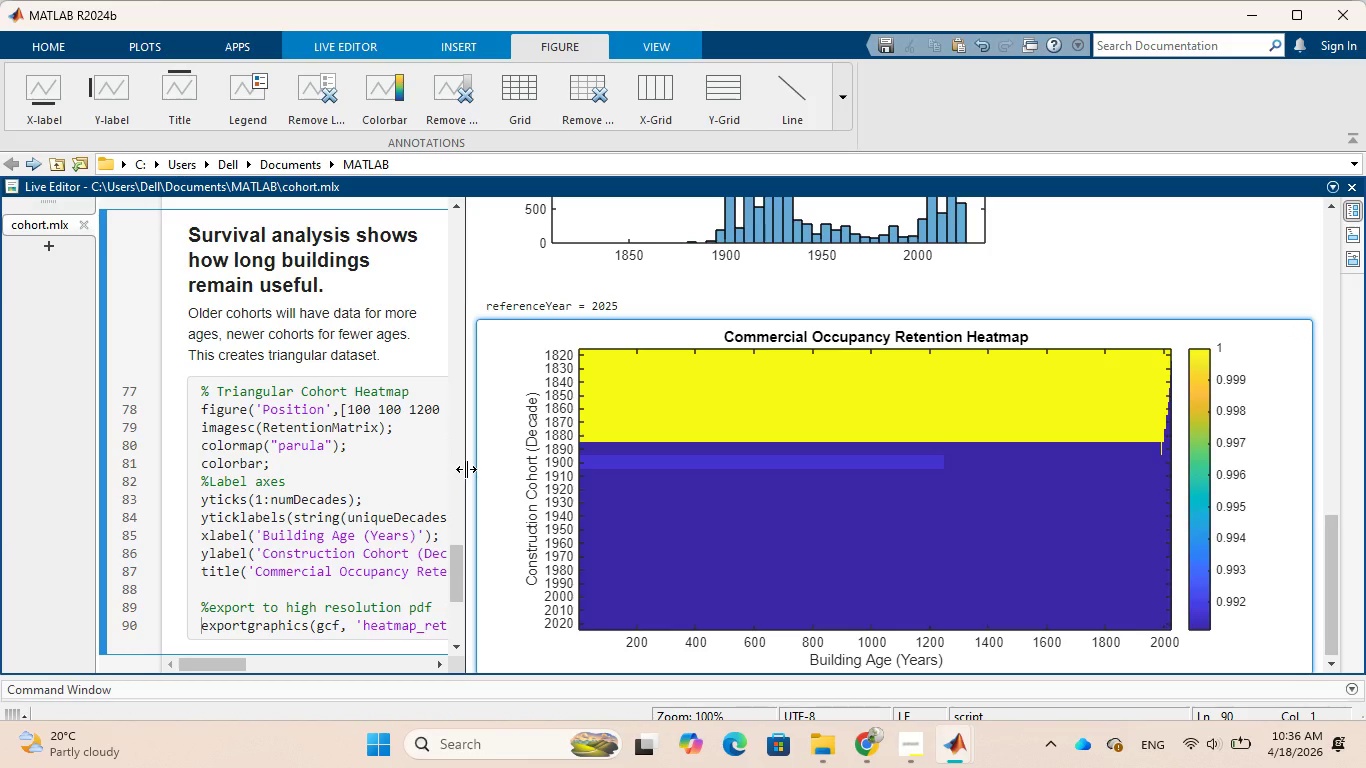 
wait(10.77)
 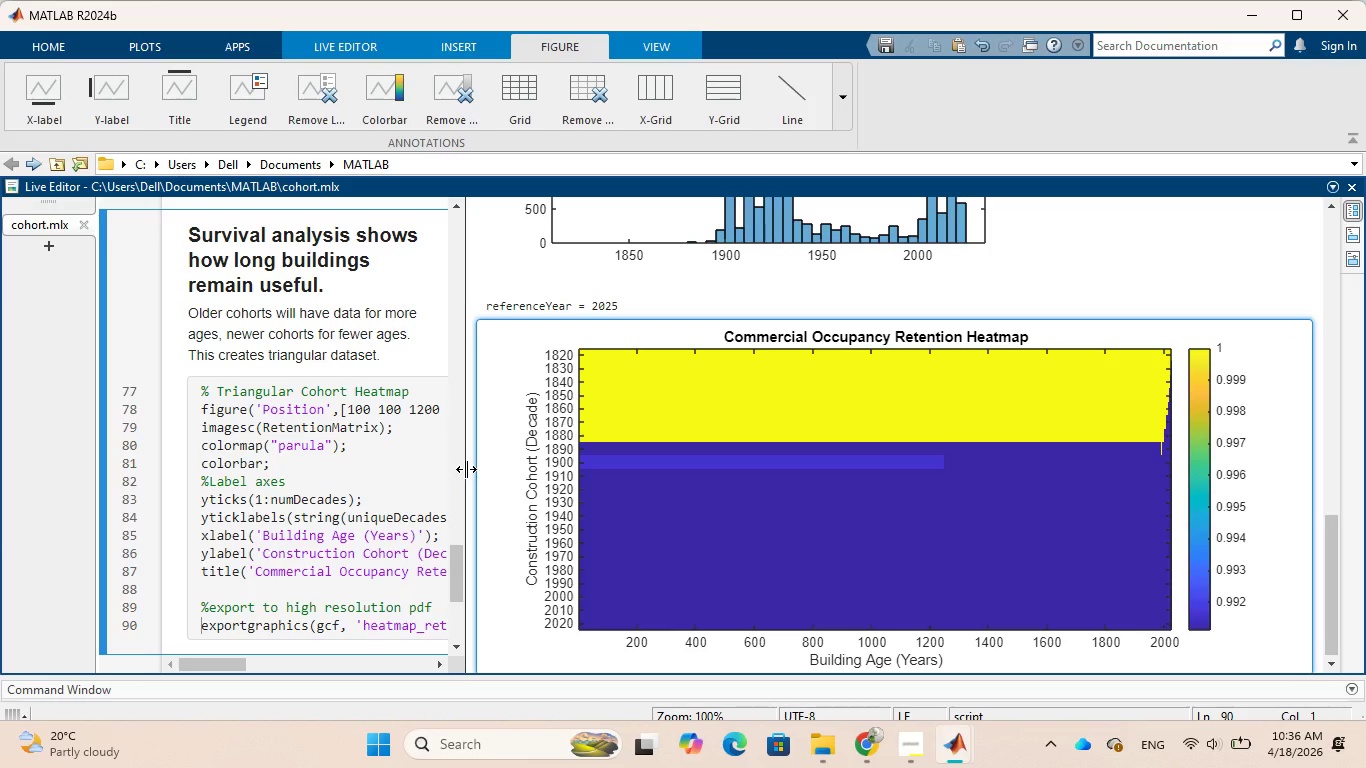 
left_click([466, 469])
 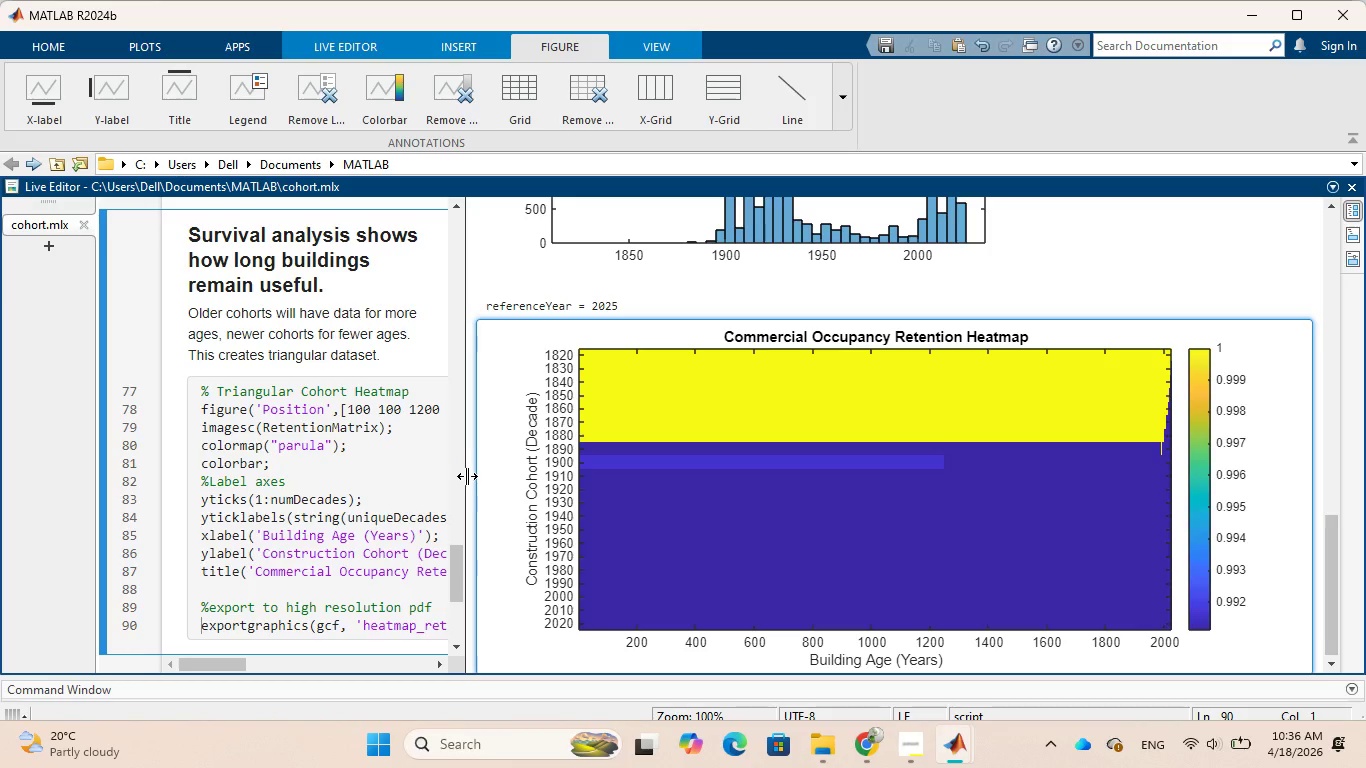 
left_click_drag(start_coordinate=[467, 477], to_coordinate=[880, 523])
 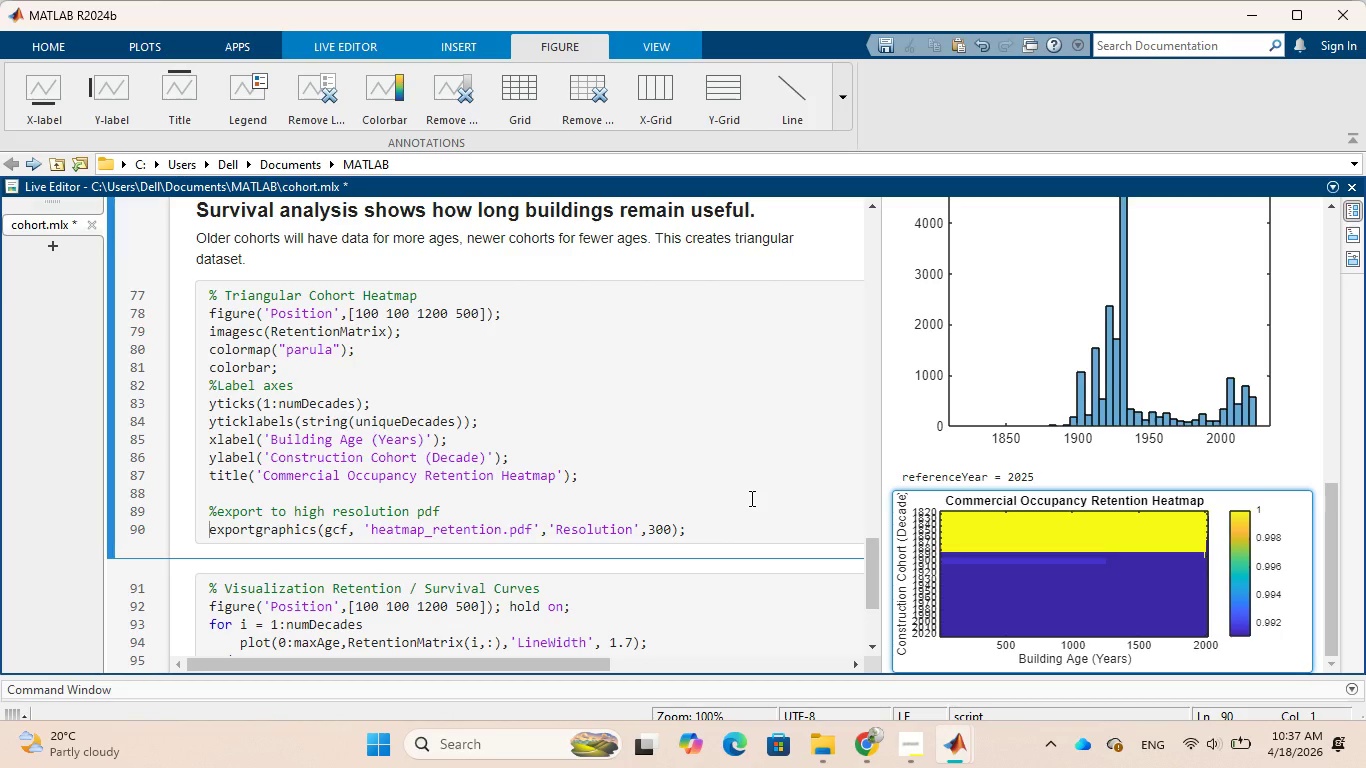 
wait(25.8)
 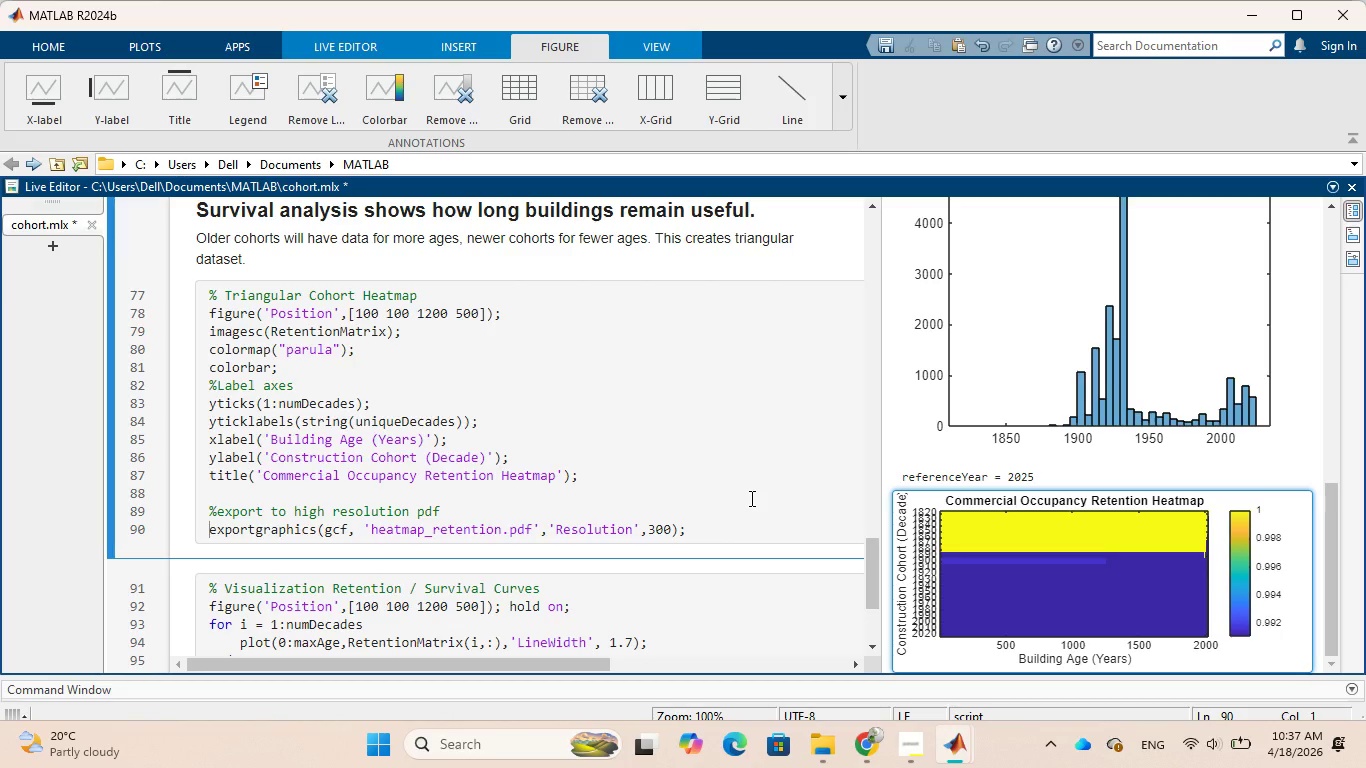 
scroll: coordinate [750, 498], scroll_direction: down, amount: 2.0
 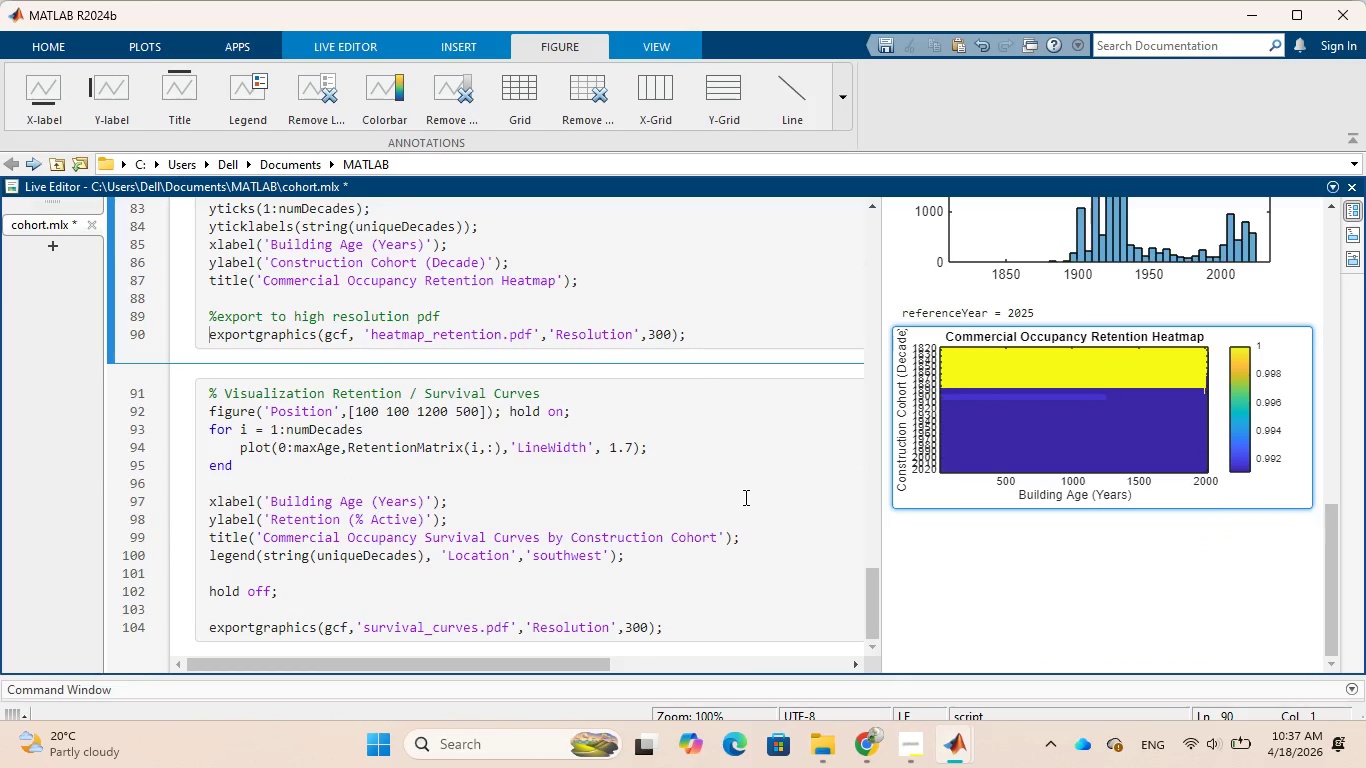 
left_click([744, 497])
 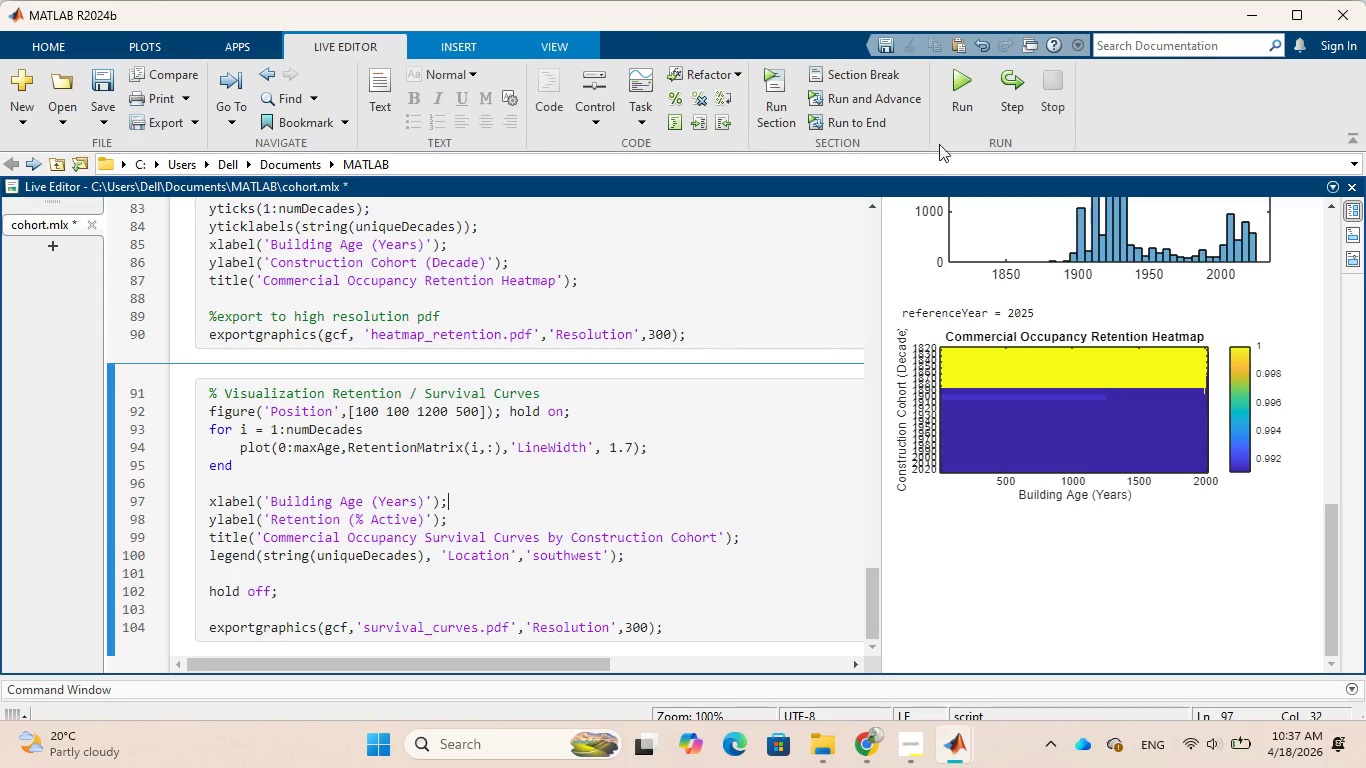 
left_click([951, 109])
 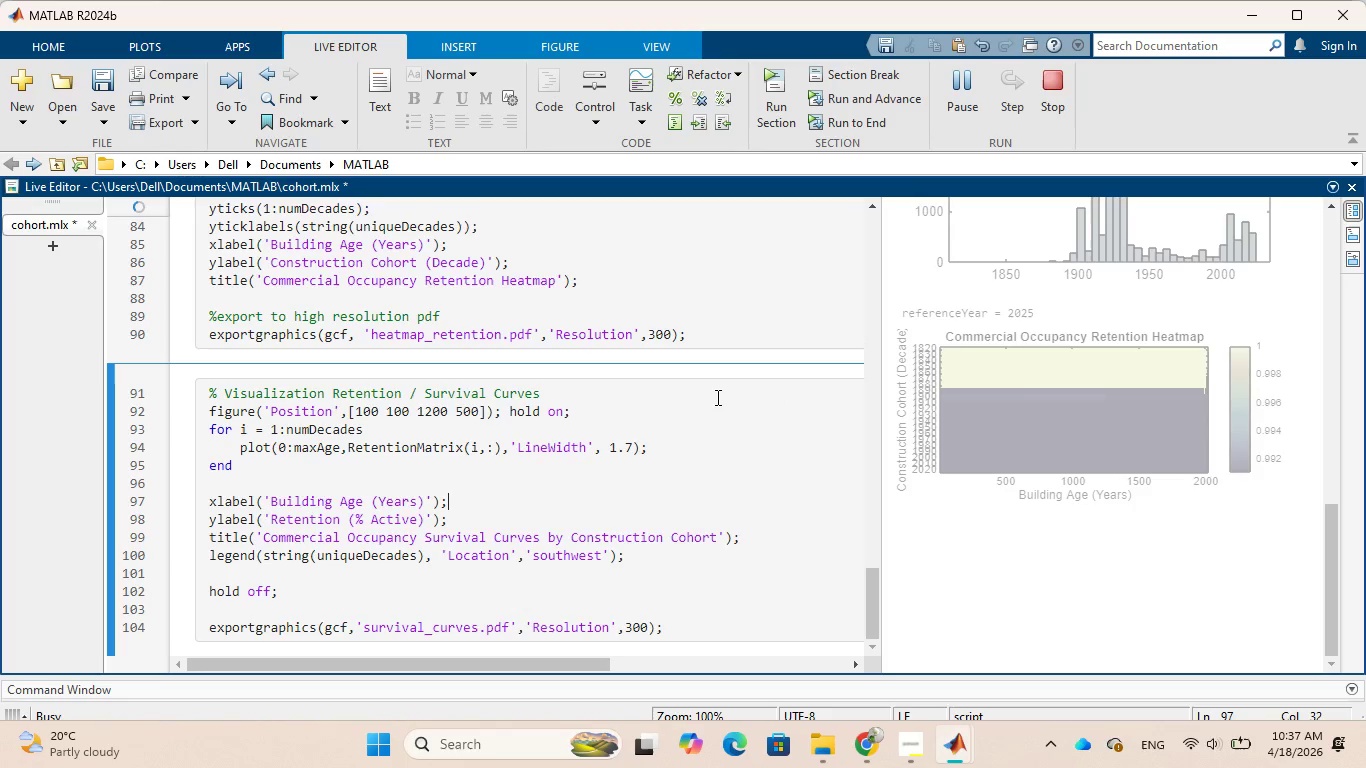 
scroll: coordinate [712, 397], scroll_direction: down, amount: 4.0
 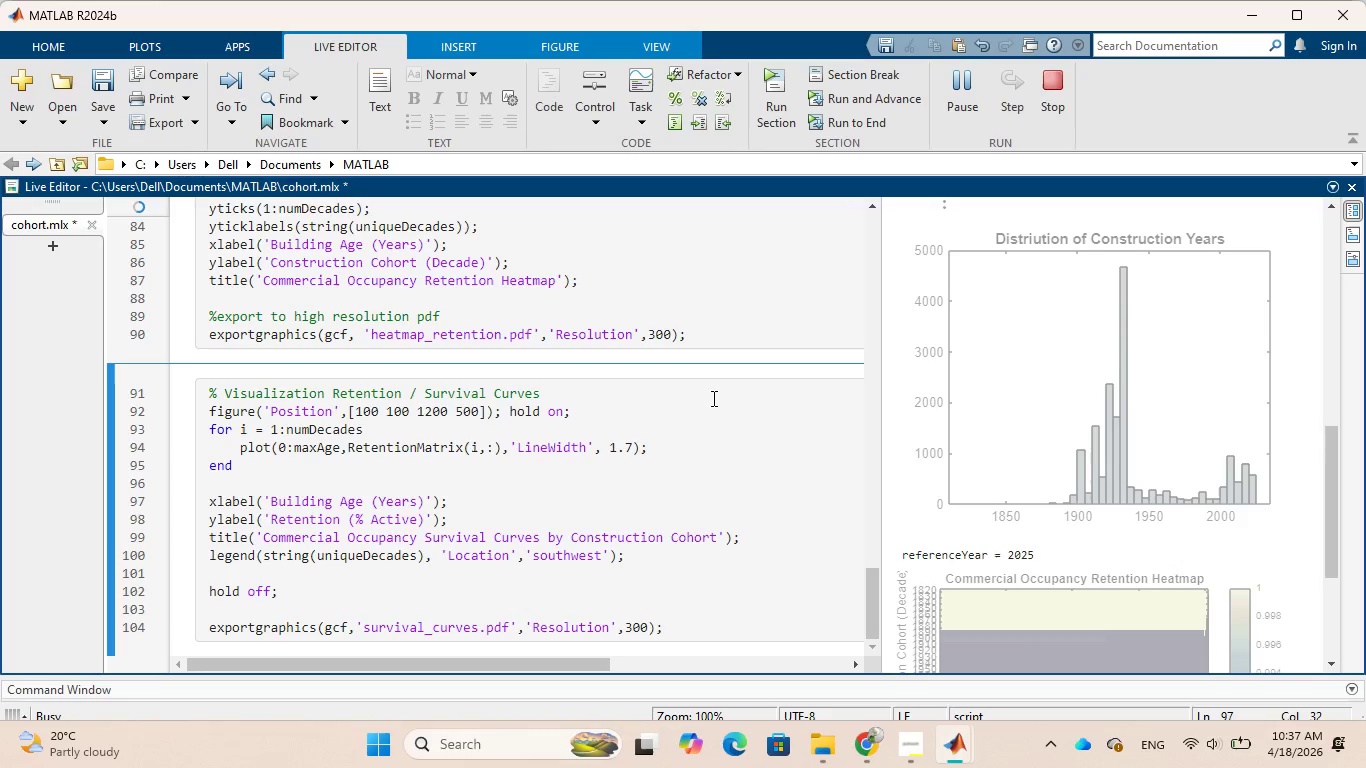 
wait(44.65)
 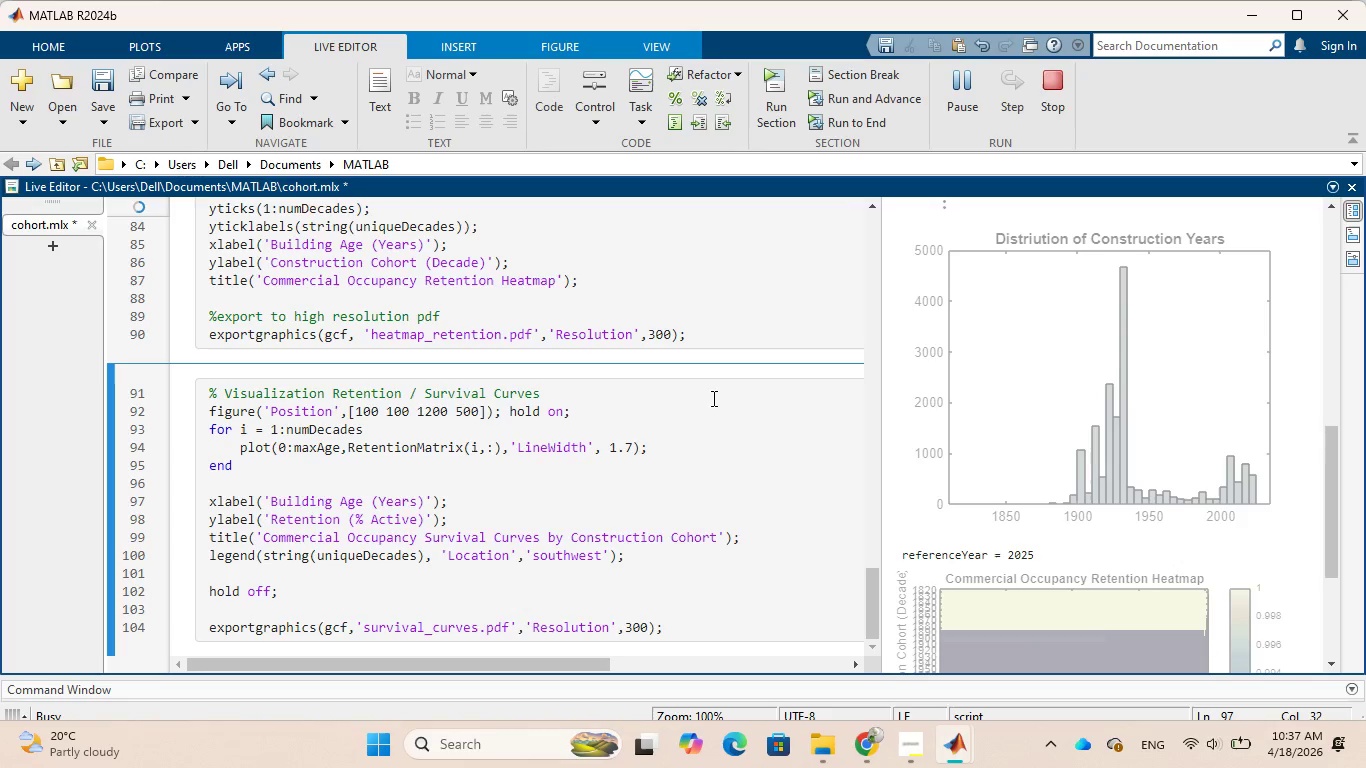 
scroll: coordinate [787, 432], scroll_direction: down, amount: 4.0
 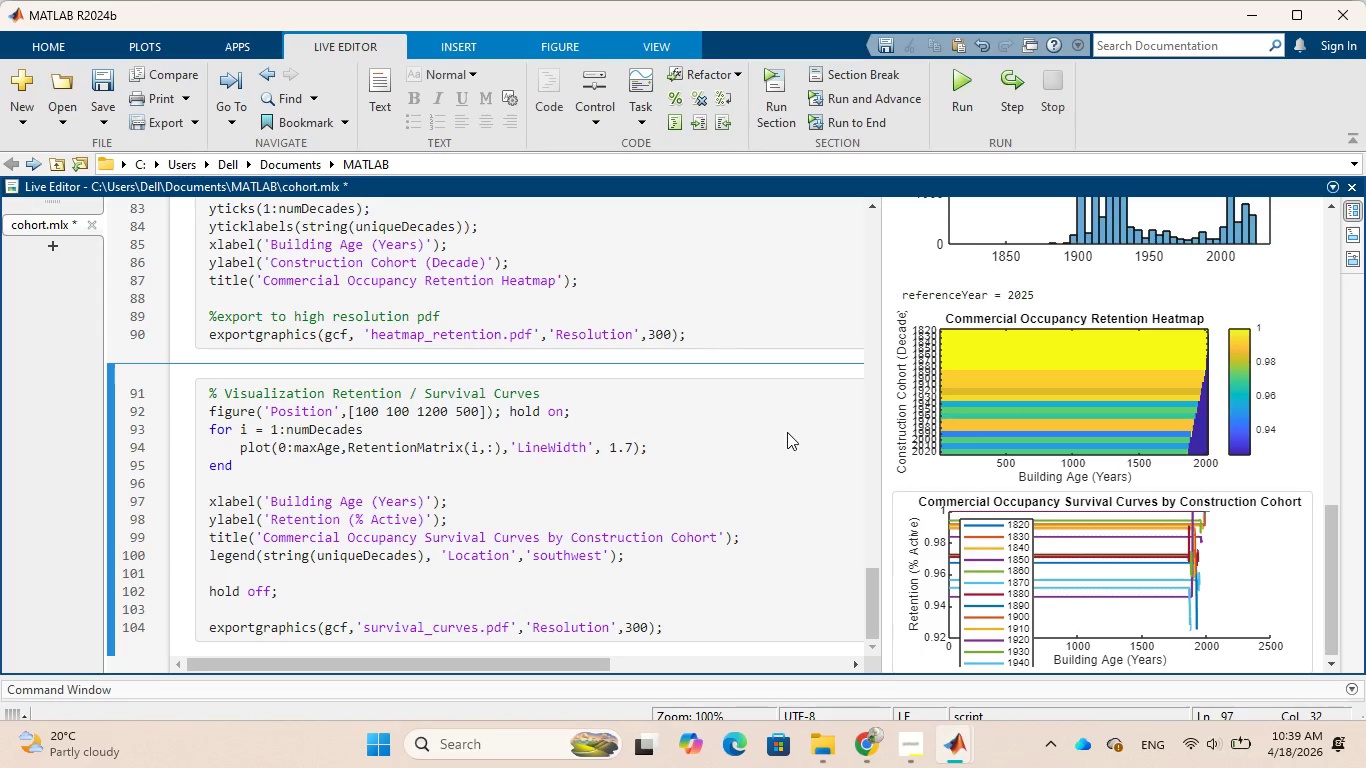 
wait(80.22)
 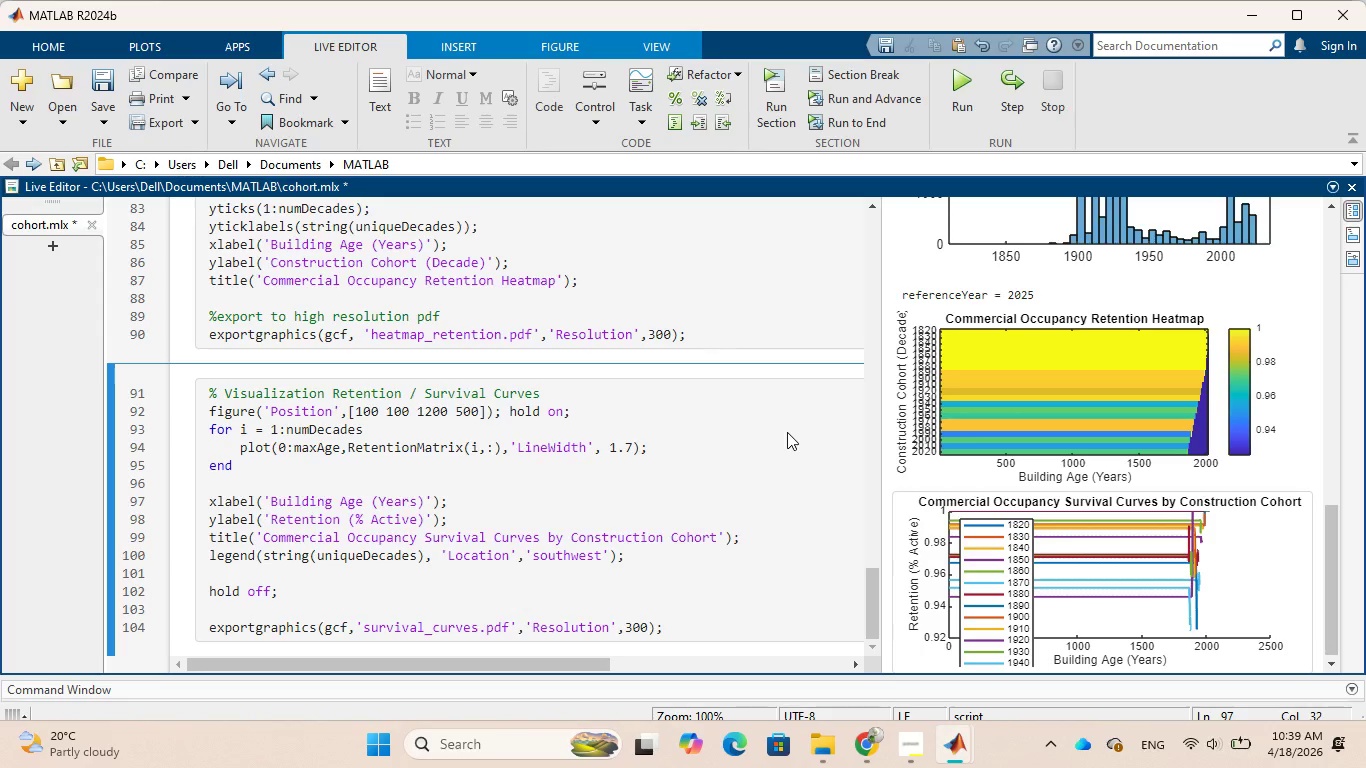 
scroll: coordinate [1266, 499], scroll_direction: down, amount: 6.0
 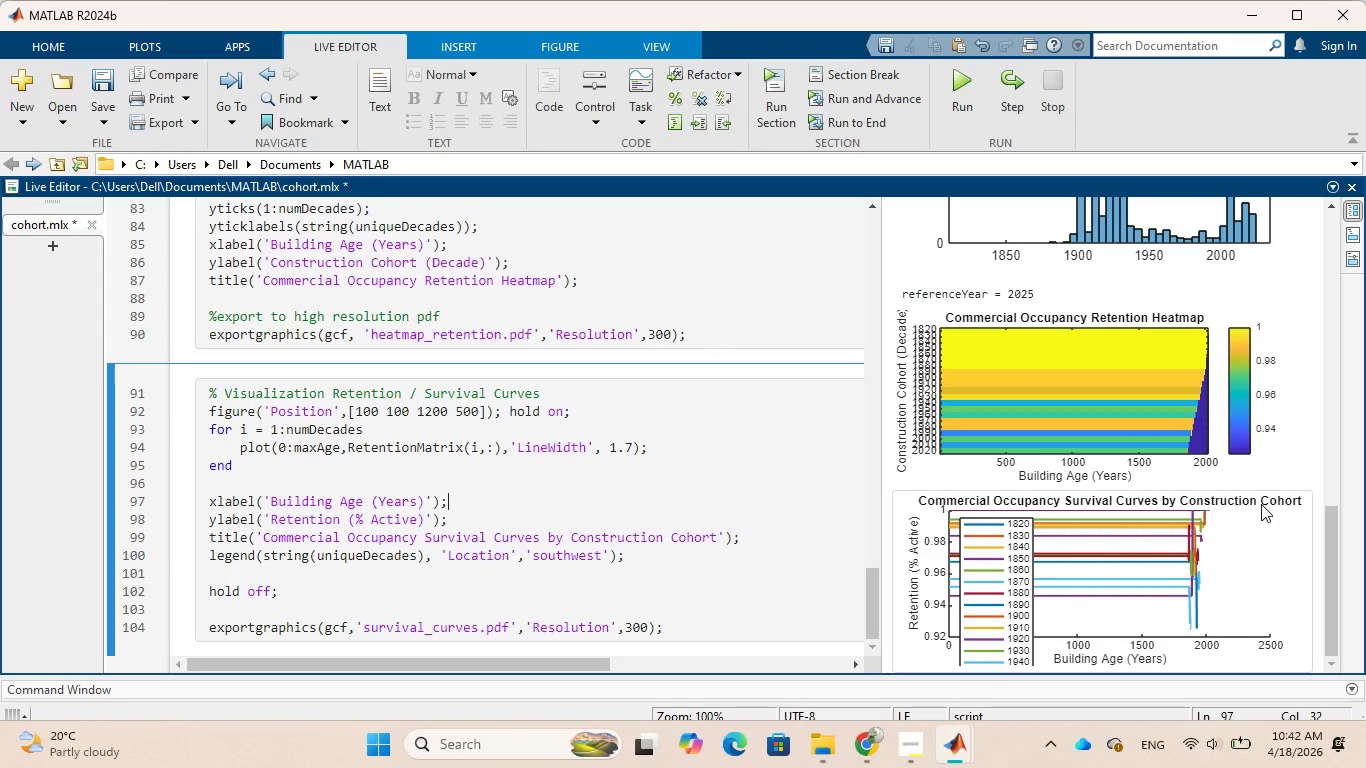 
wait(179.17)
 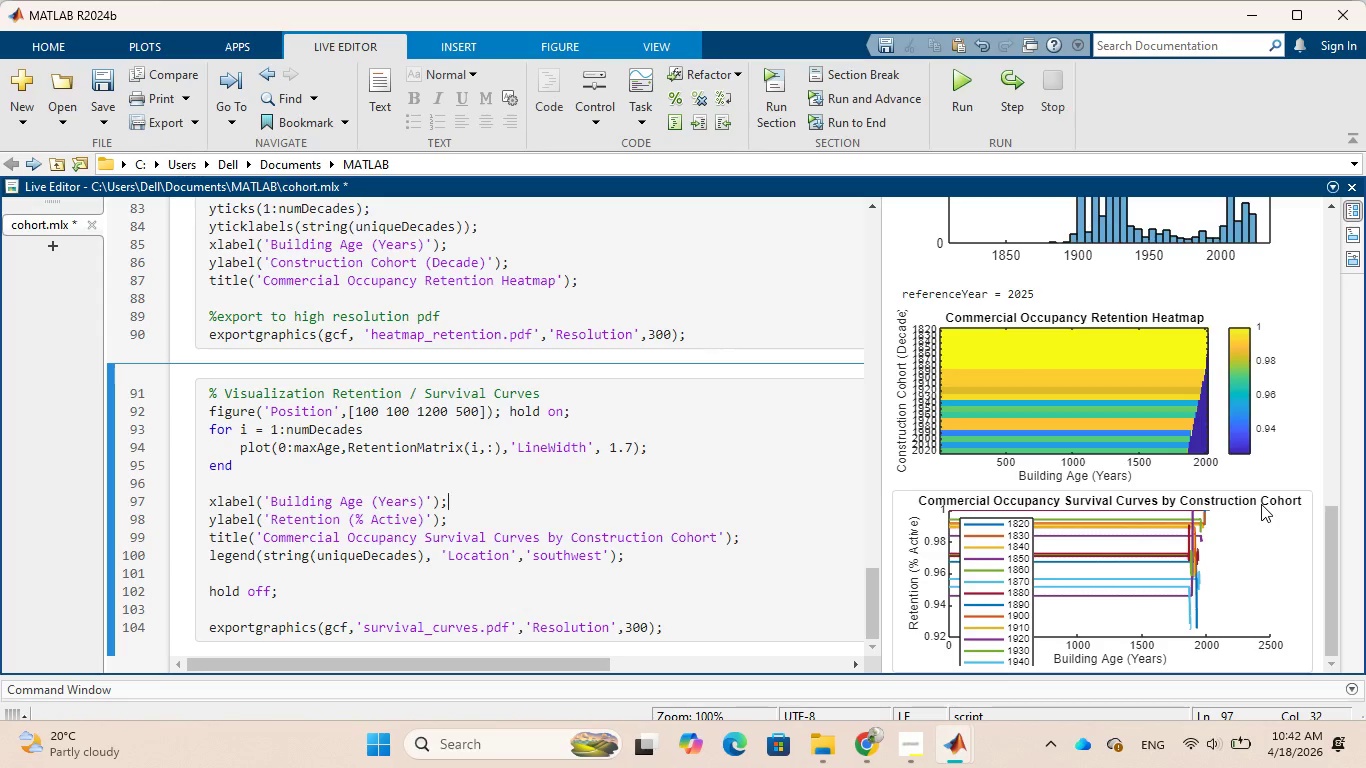 
scroll: coordinate [1101, 532], scroll_direction: down, amount: 3.0
 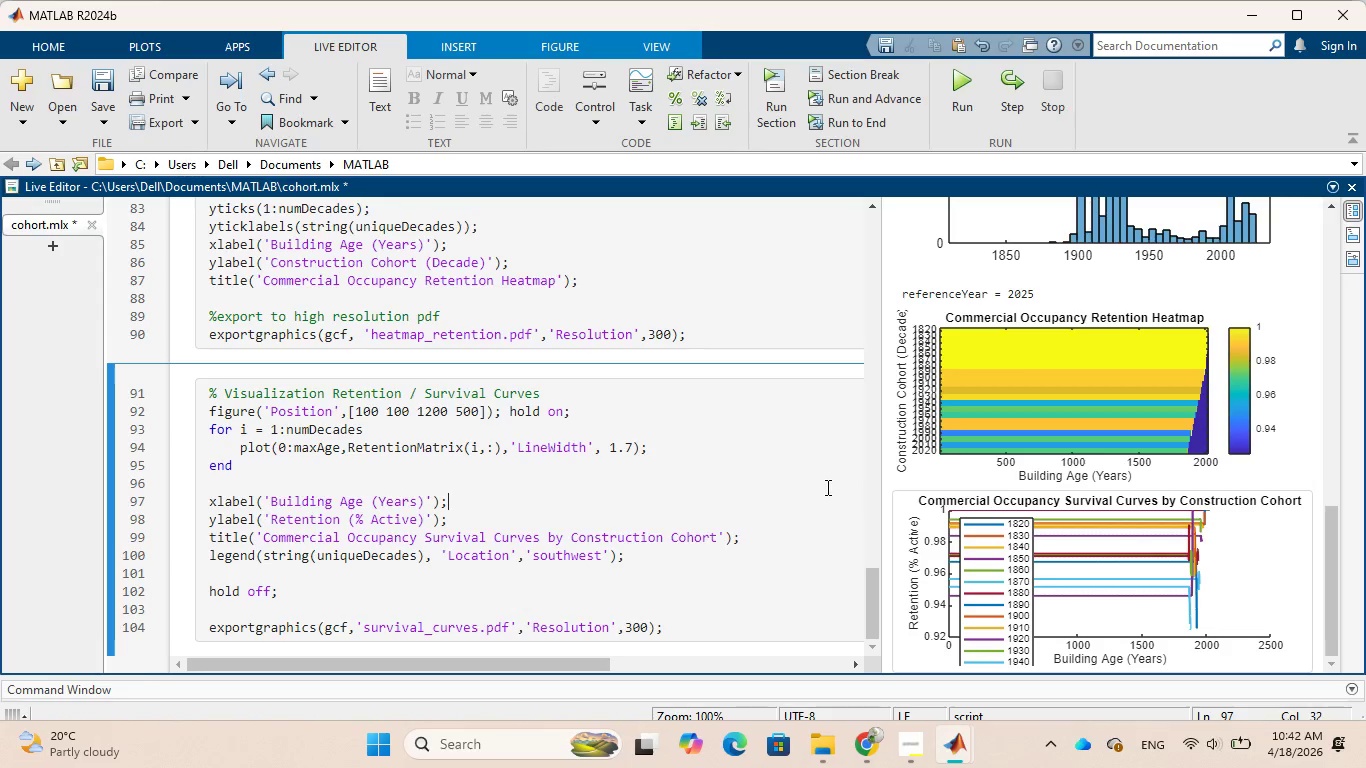 
scroll: coordinate [826, 486], scroll_direction: up, amount: 4.0
 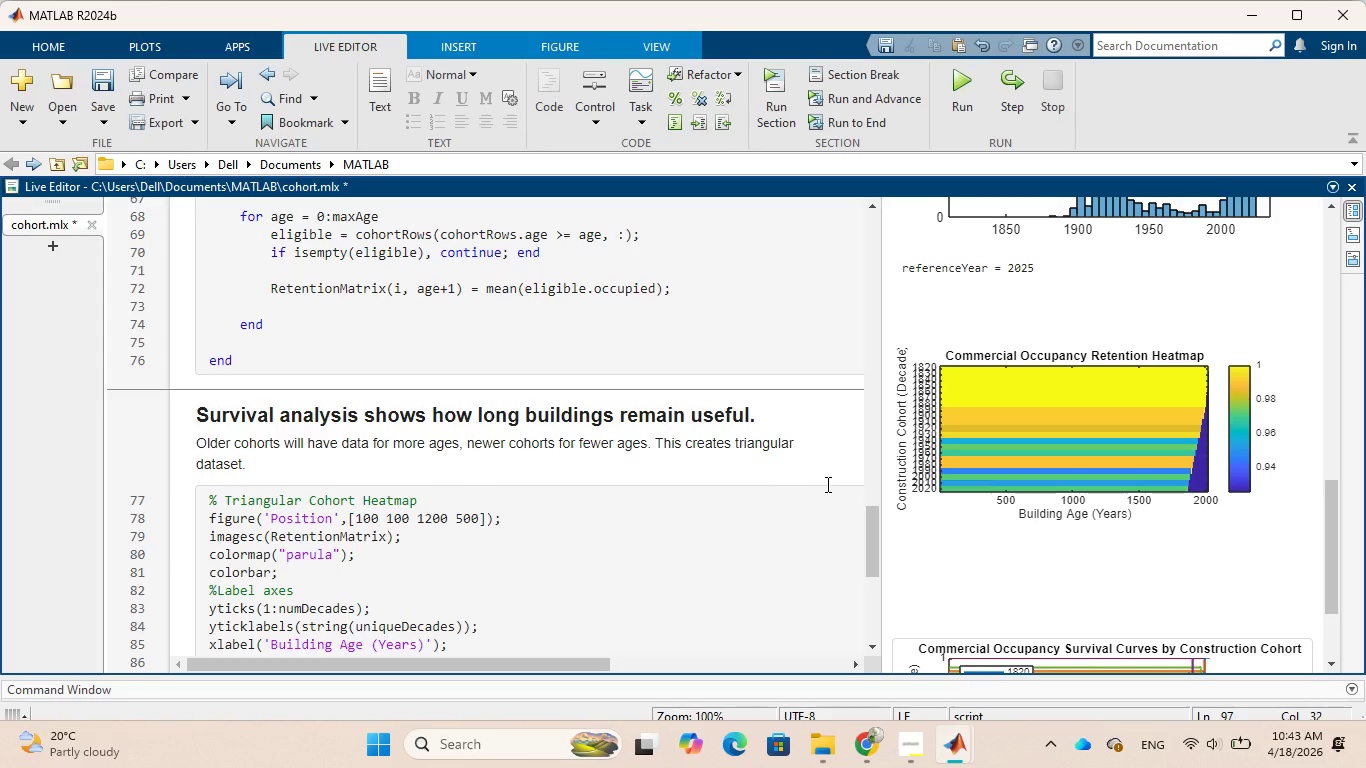 
wait(53.25)
 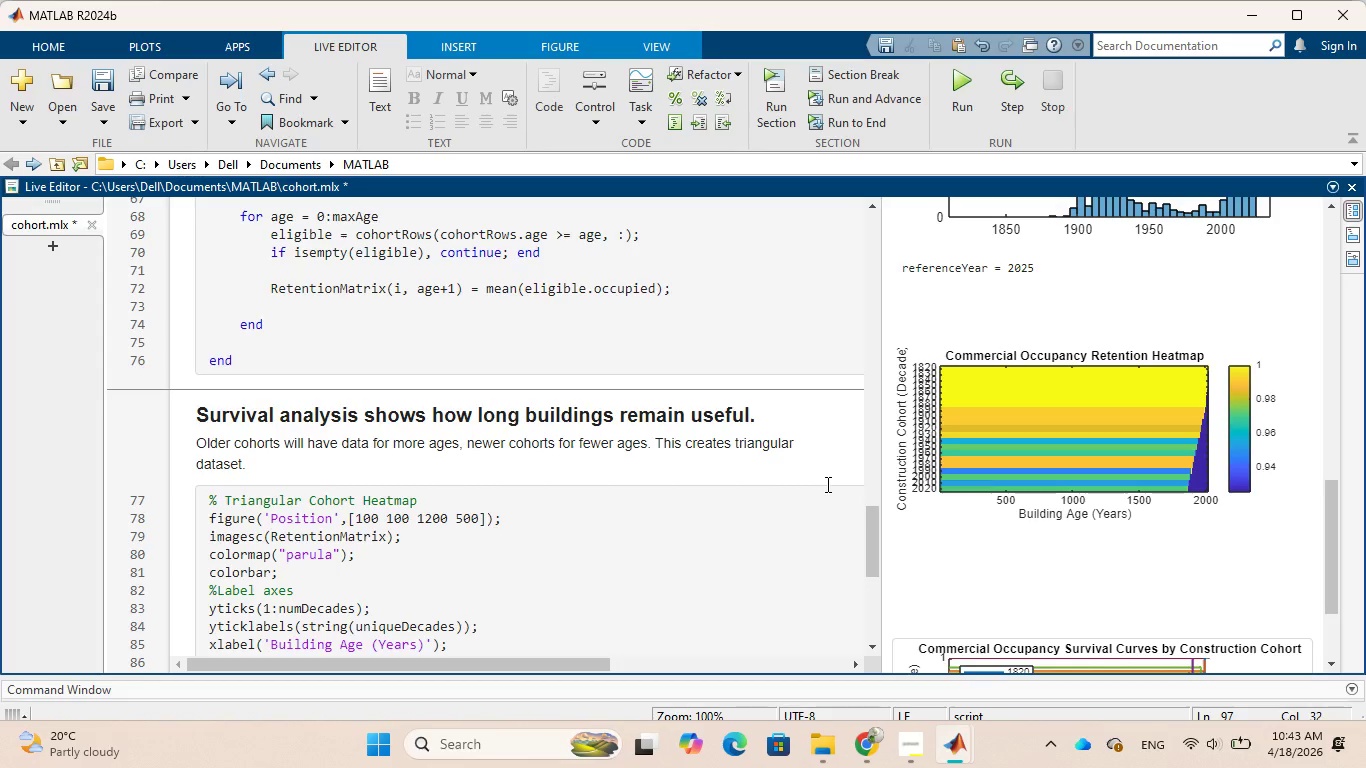 
scroll: coordinate [841, 361], scroll_direction: up, amount: 3.0
 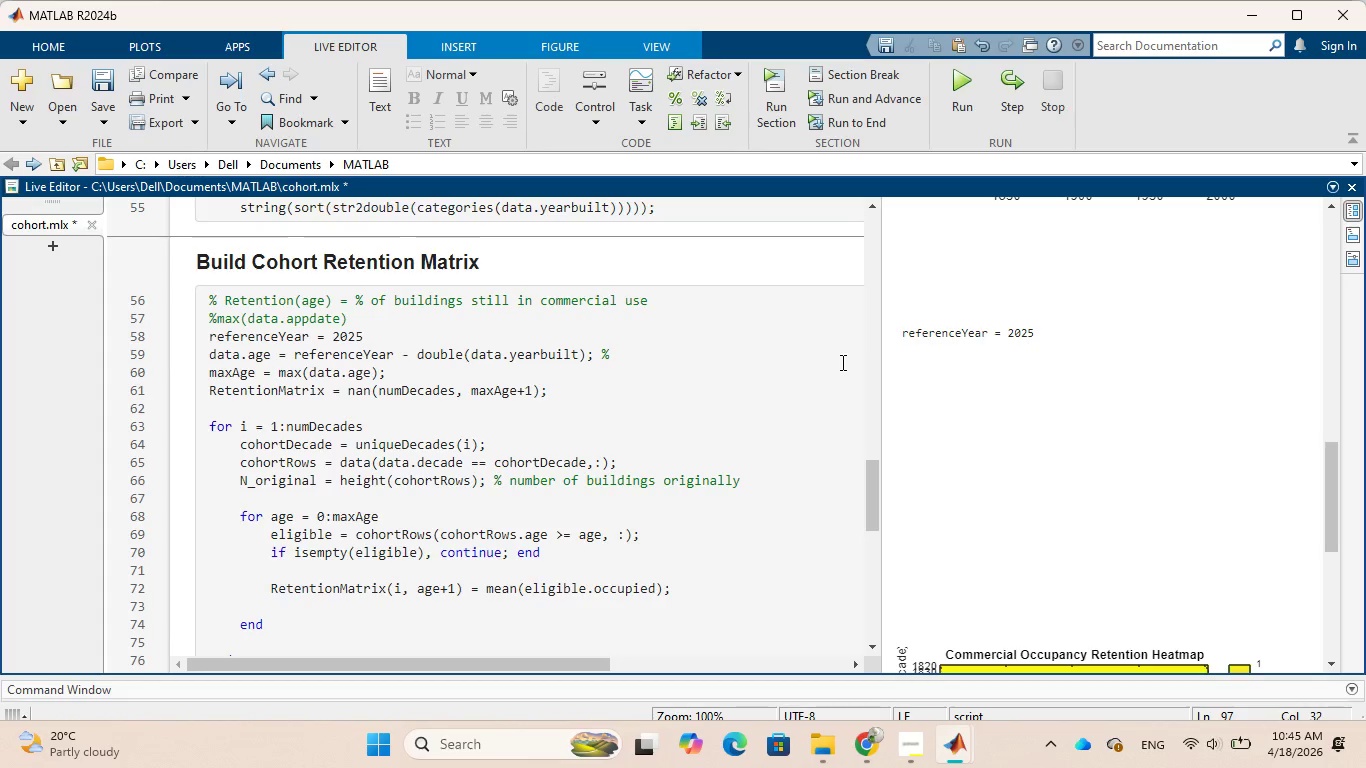 
wait(111.98)
 